 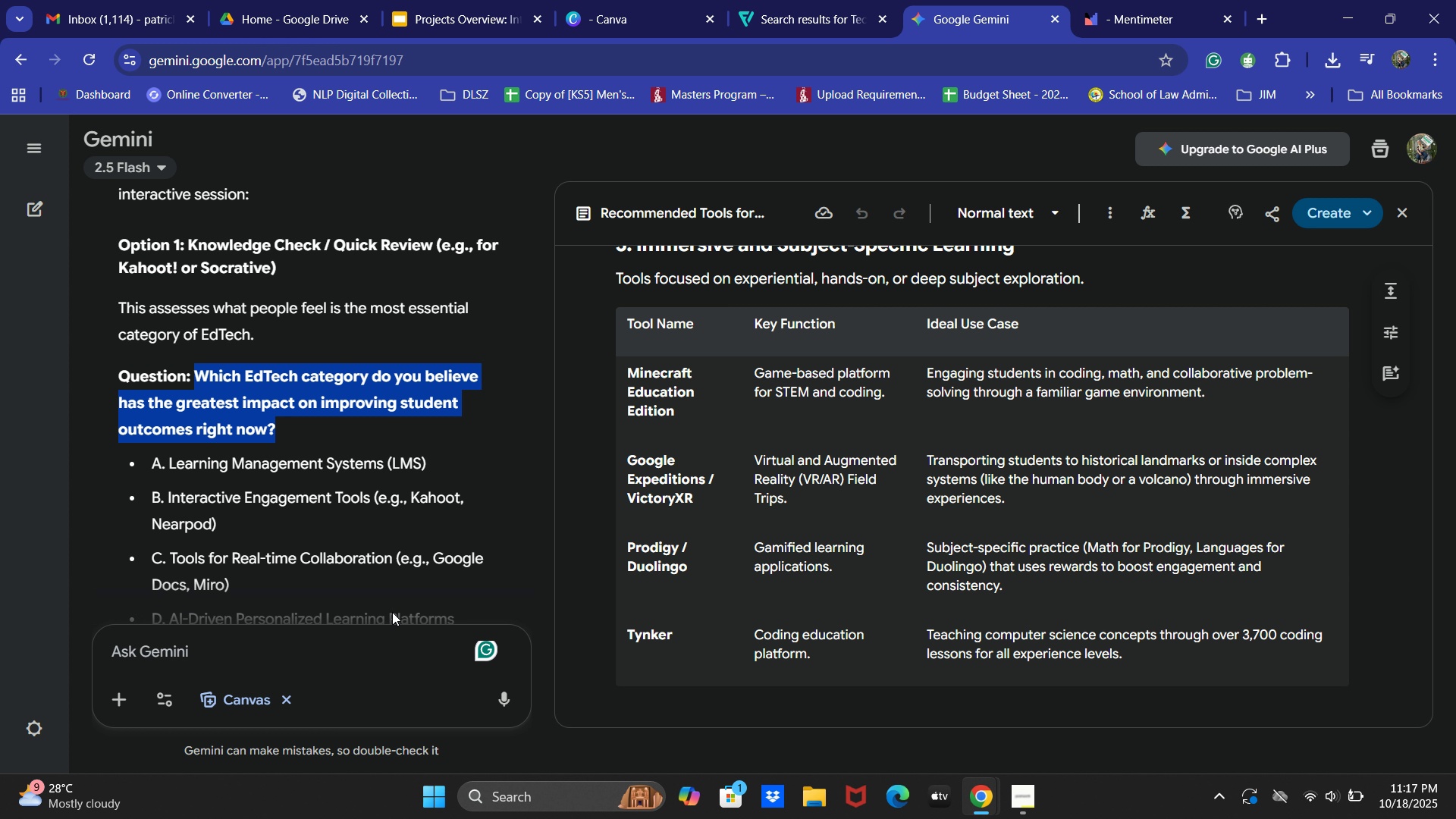 
left_click_drag(start_coordinate=[168, 463], to_coordinate=[428, 460])
 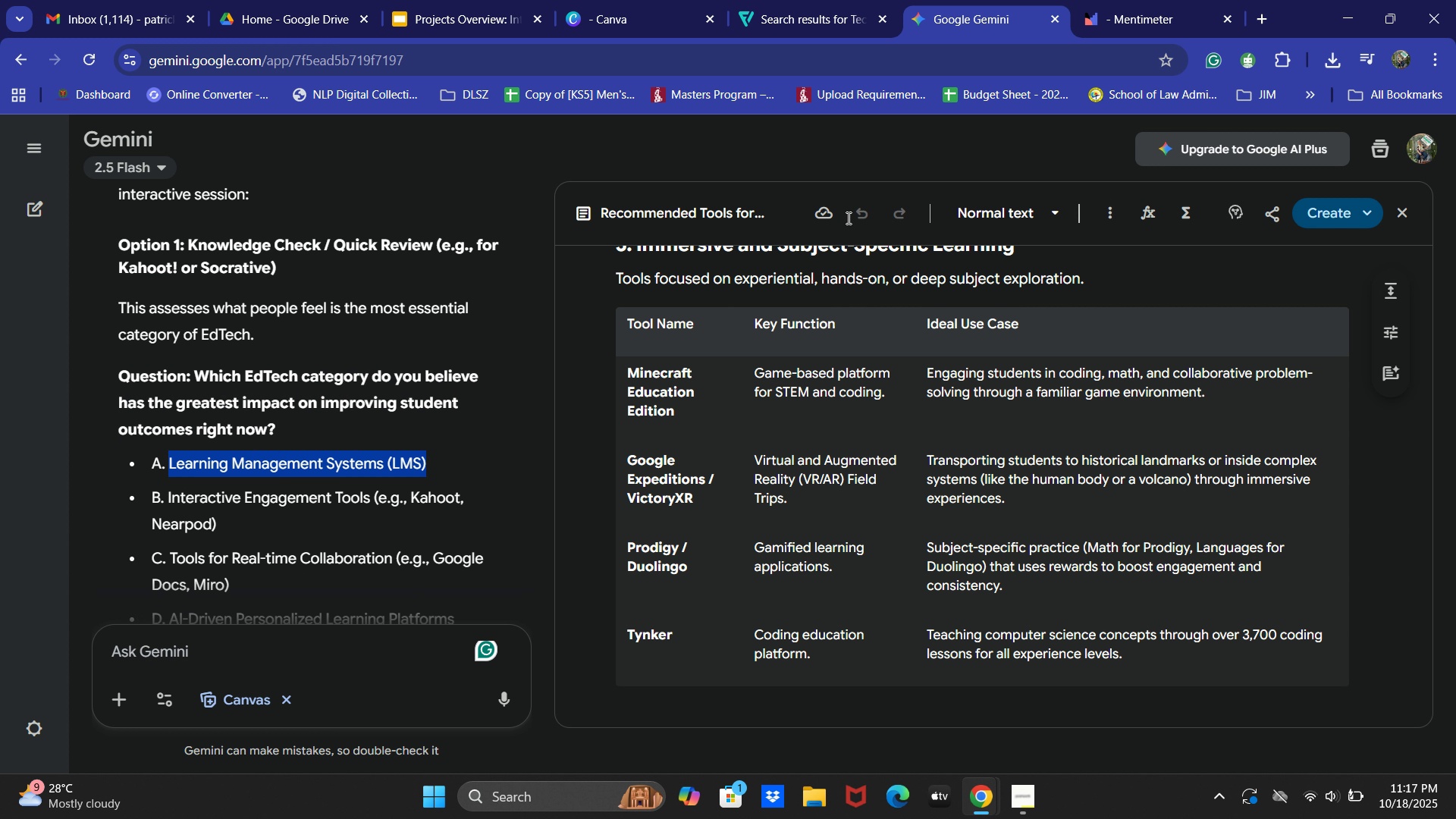 
key(Control+ControlLeft)
 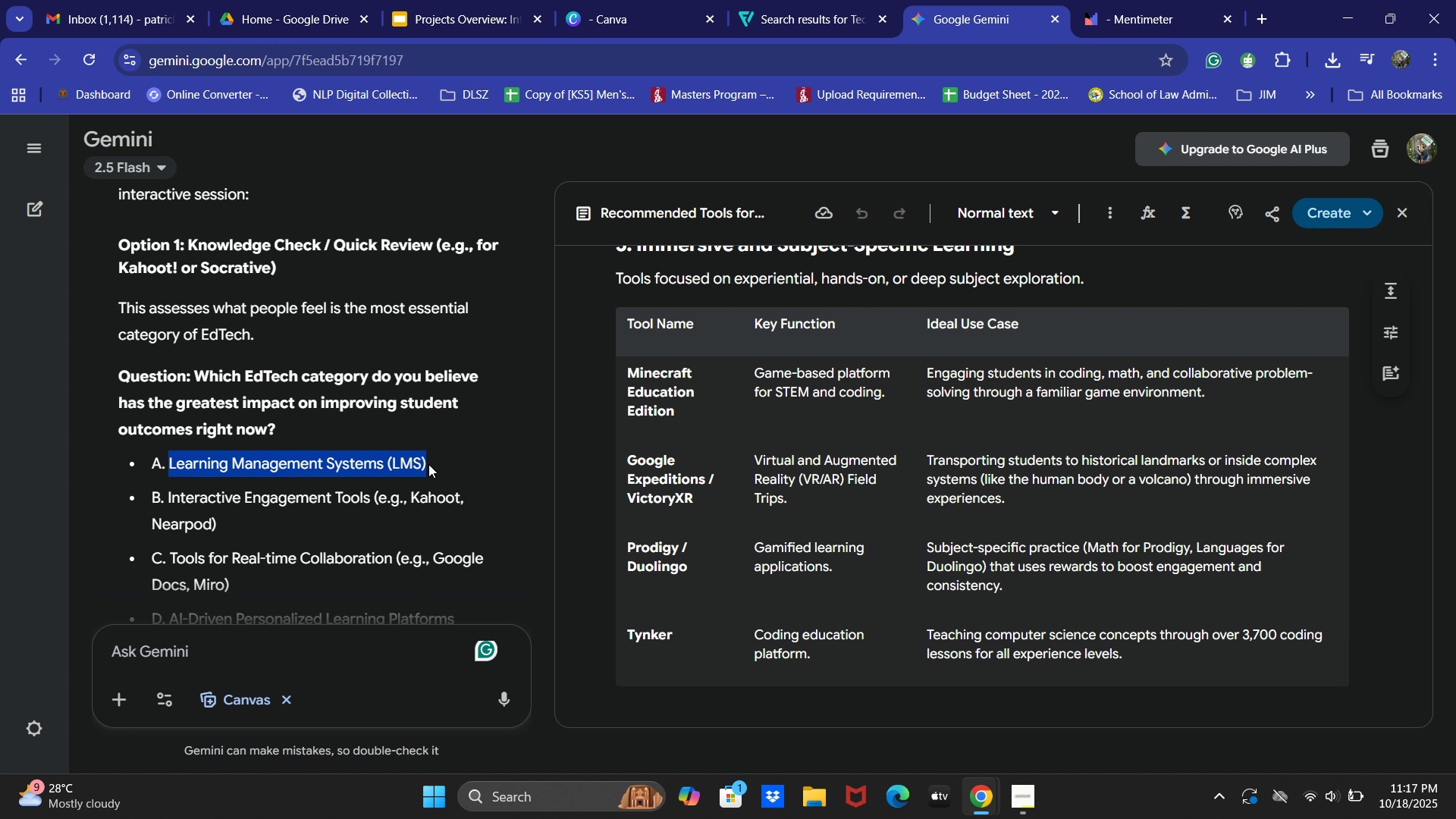 
key(Control+C)
 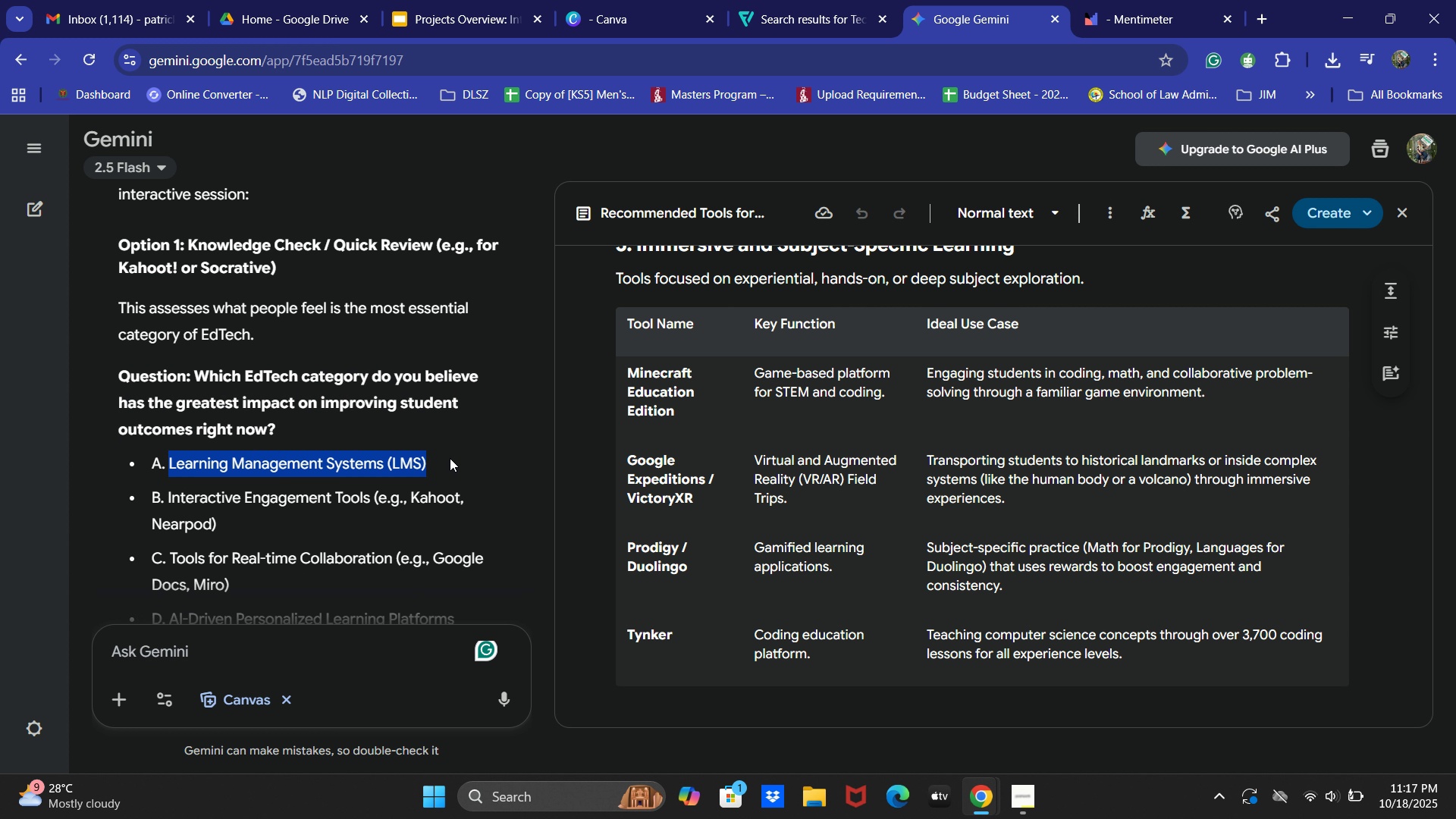 
key(Control+C)
 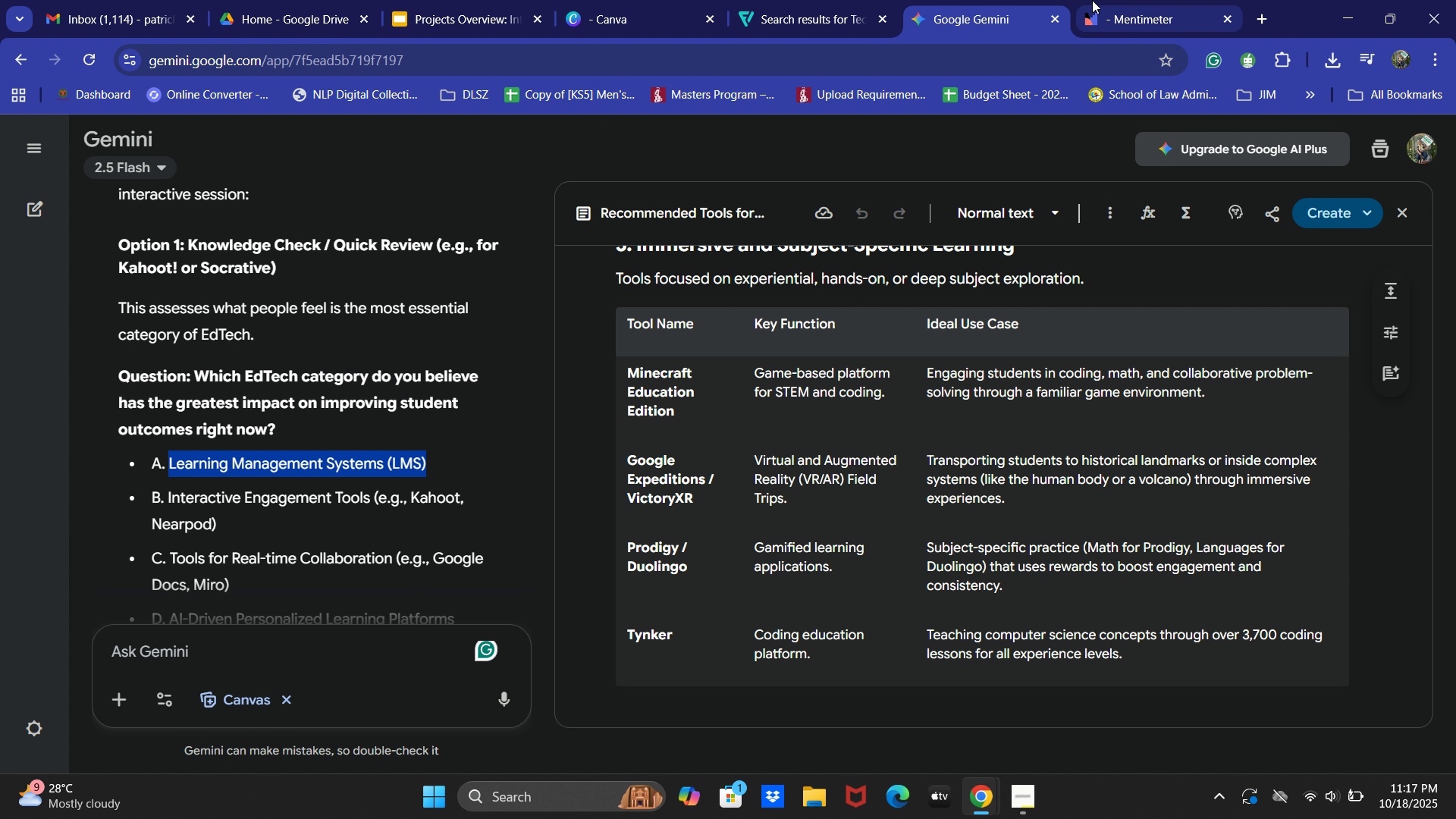 
left_click([1094, 0])
 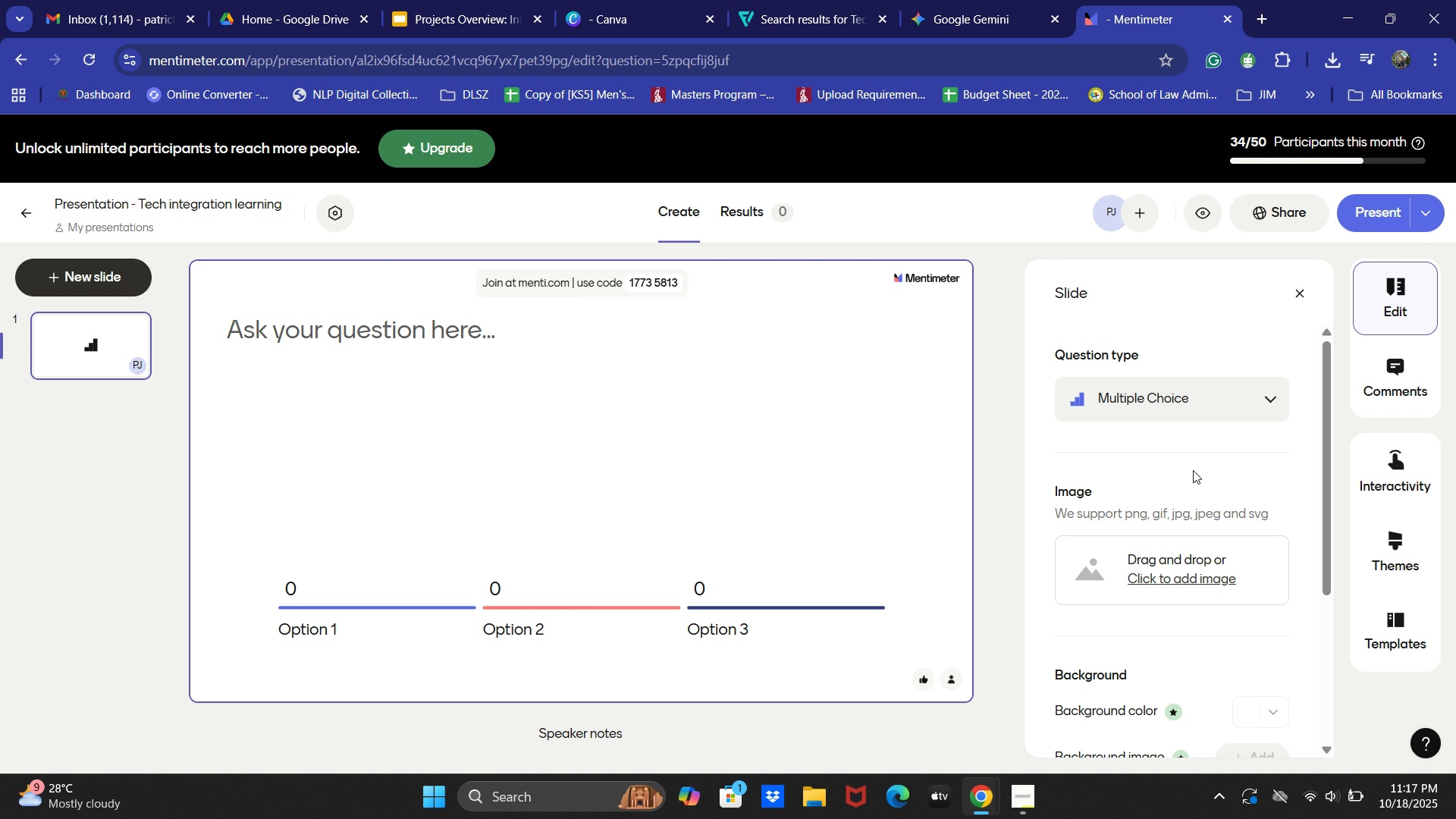 
scroll: coordinate [1194, 469], scroll_direction: down, amount: 1.0
 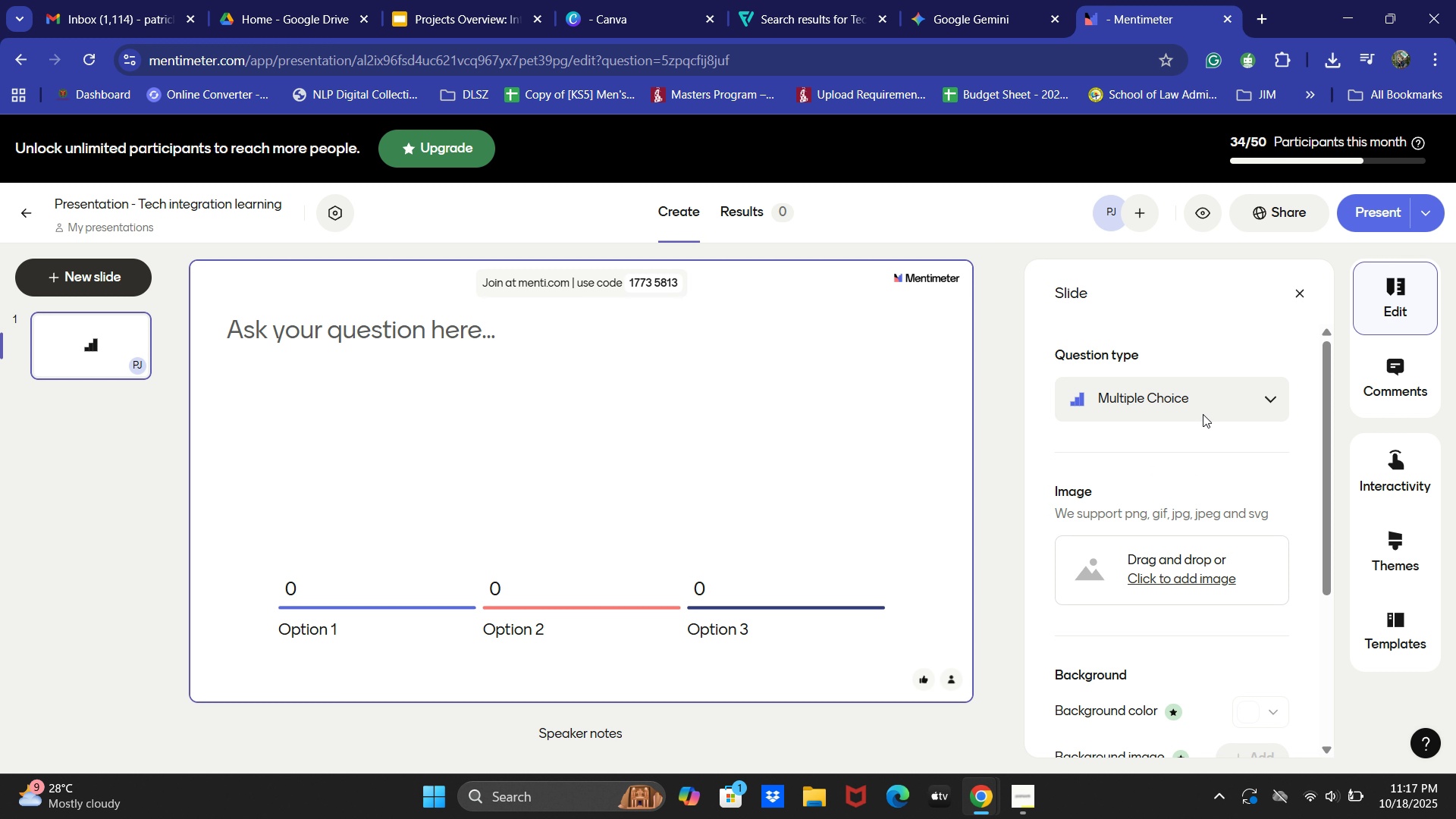 
scroll: coordinate [1204, 415], scroll_direction: up, amount: 2.0
 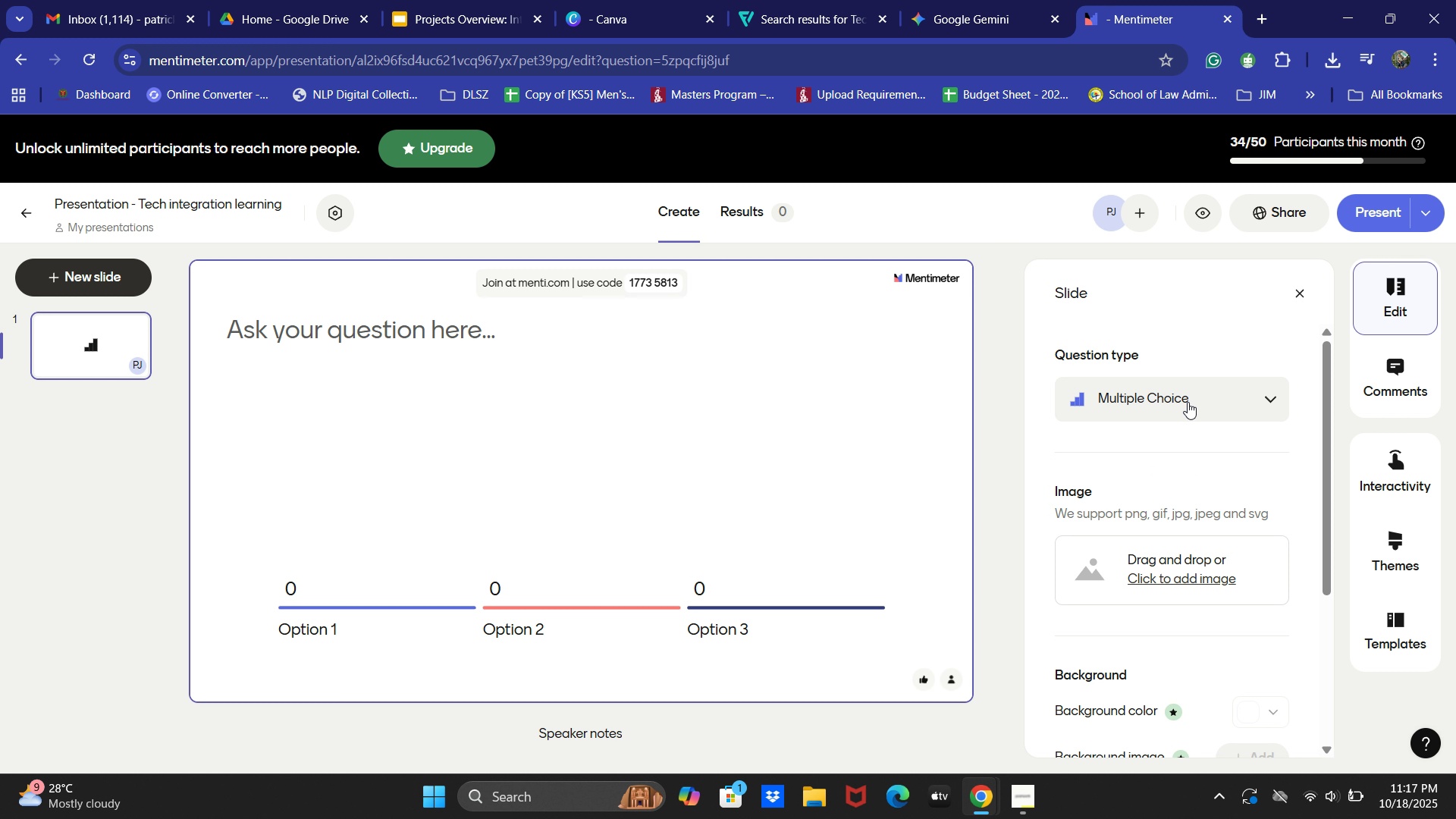 
left_click([1188, 402])
 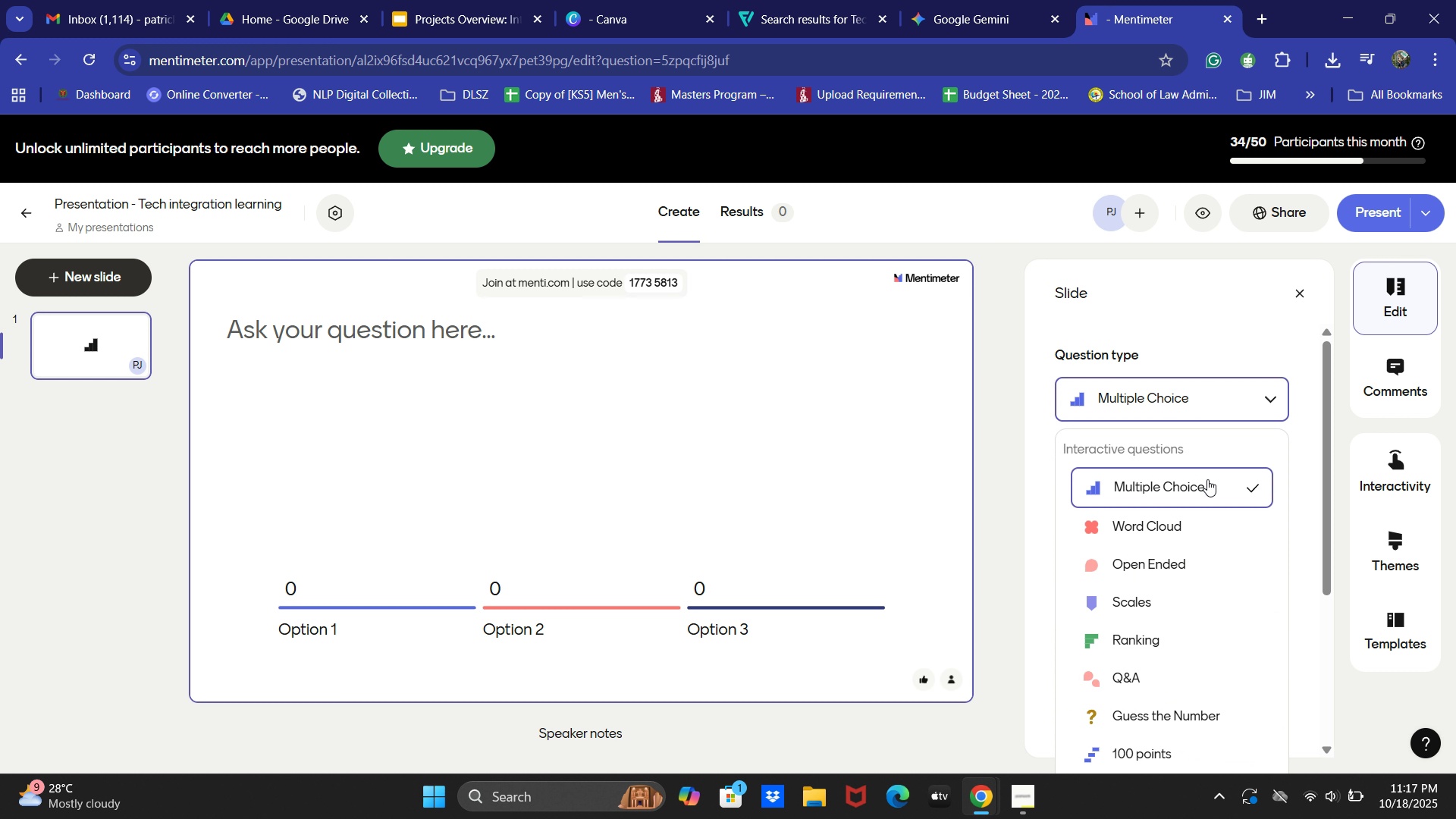 
left_click([1203, 489])
 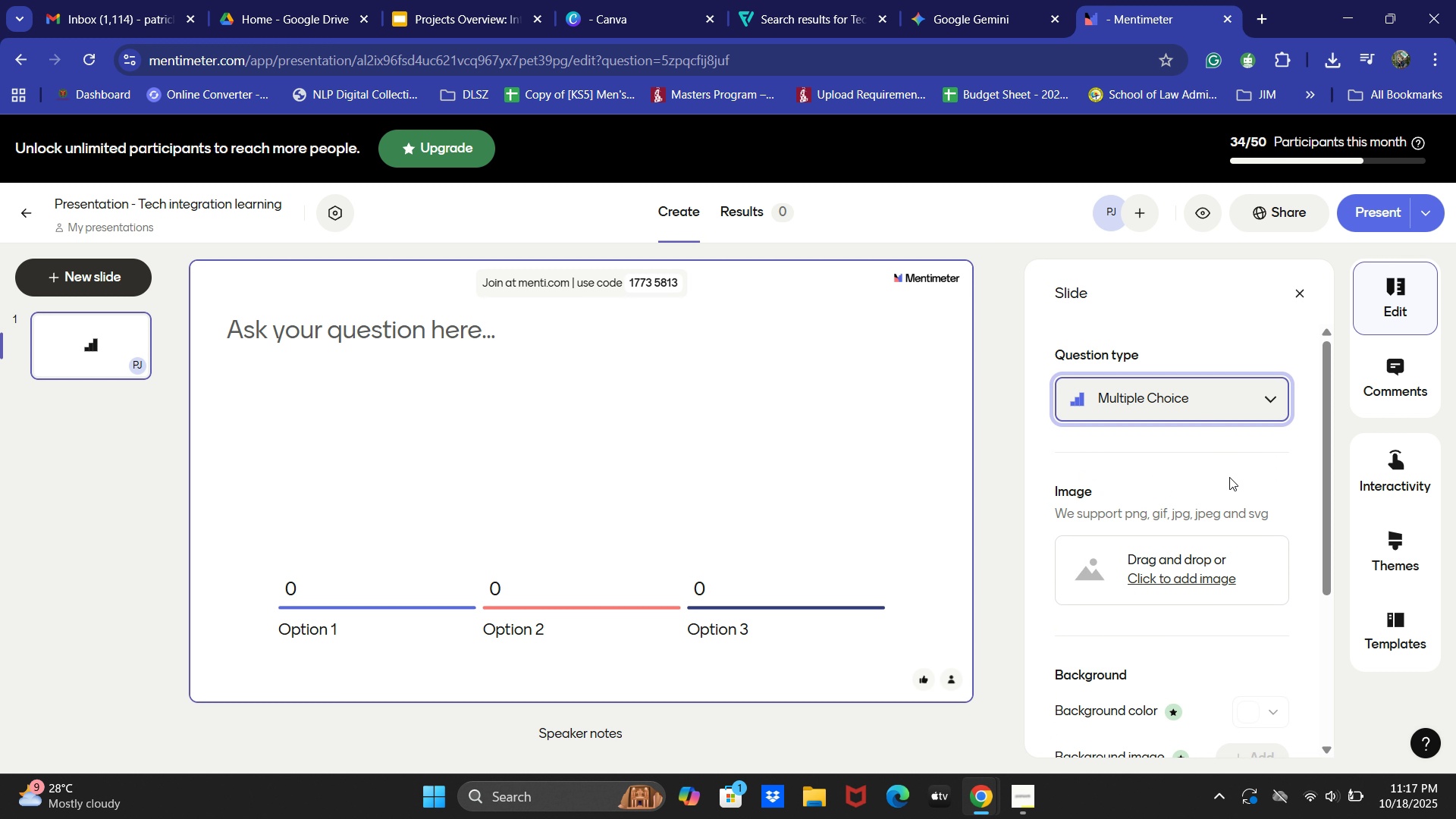 
scroll: coordinate [1250, 504], scroll_direction: down, amount: 5.0
 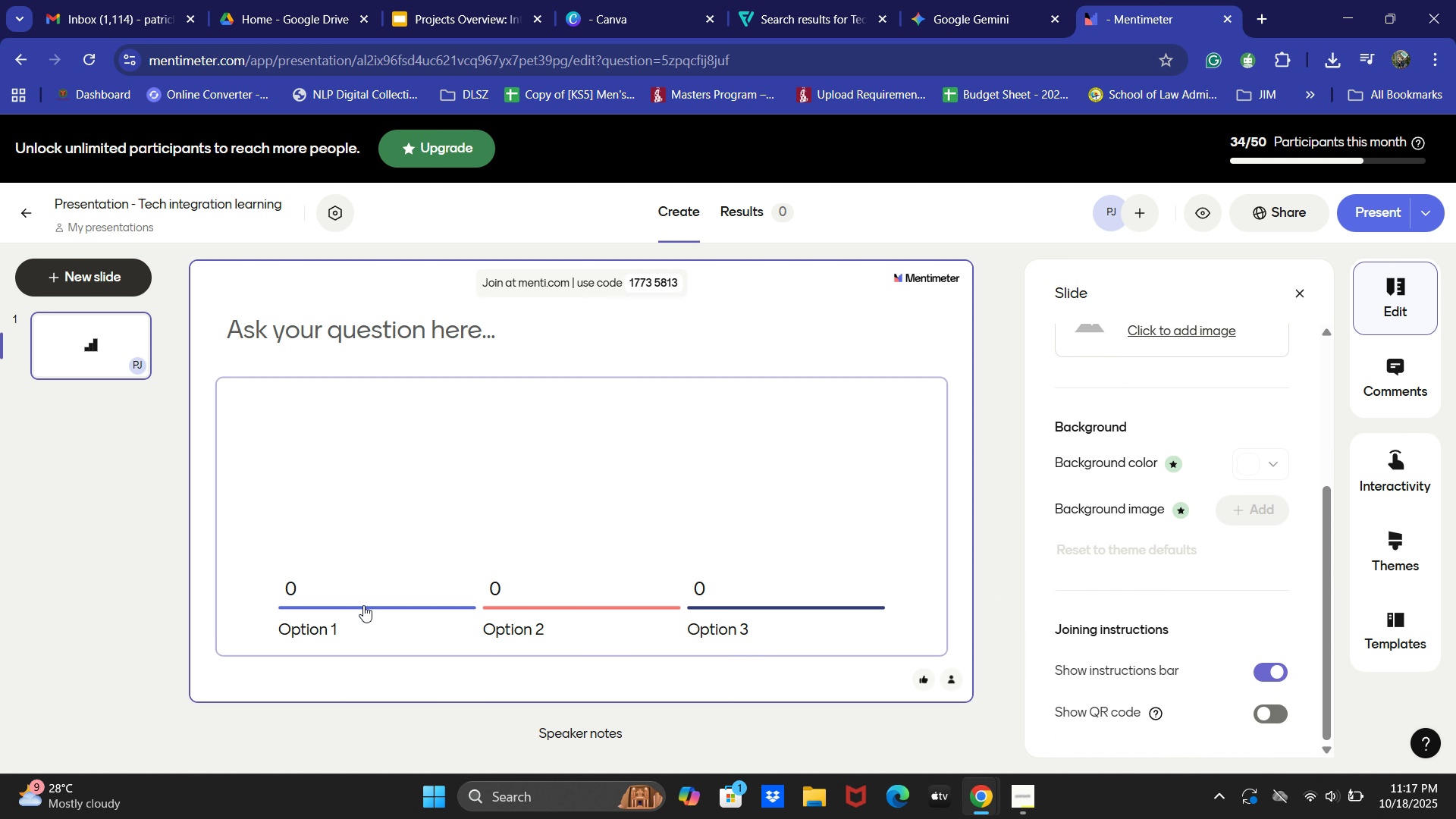 
double_click([328, 630])
 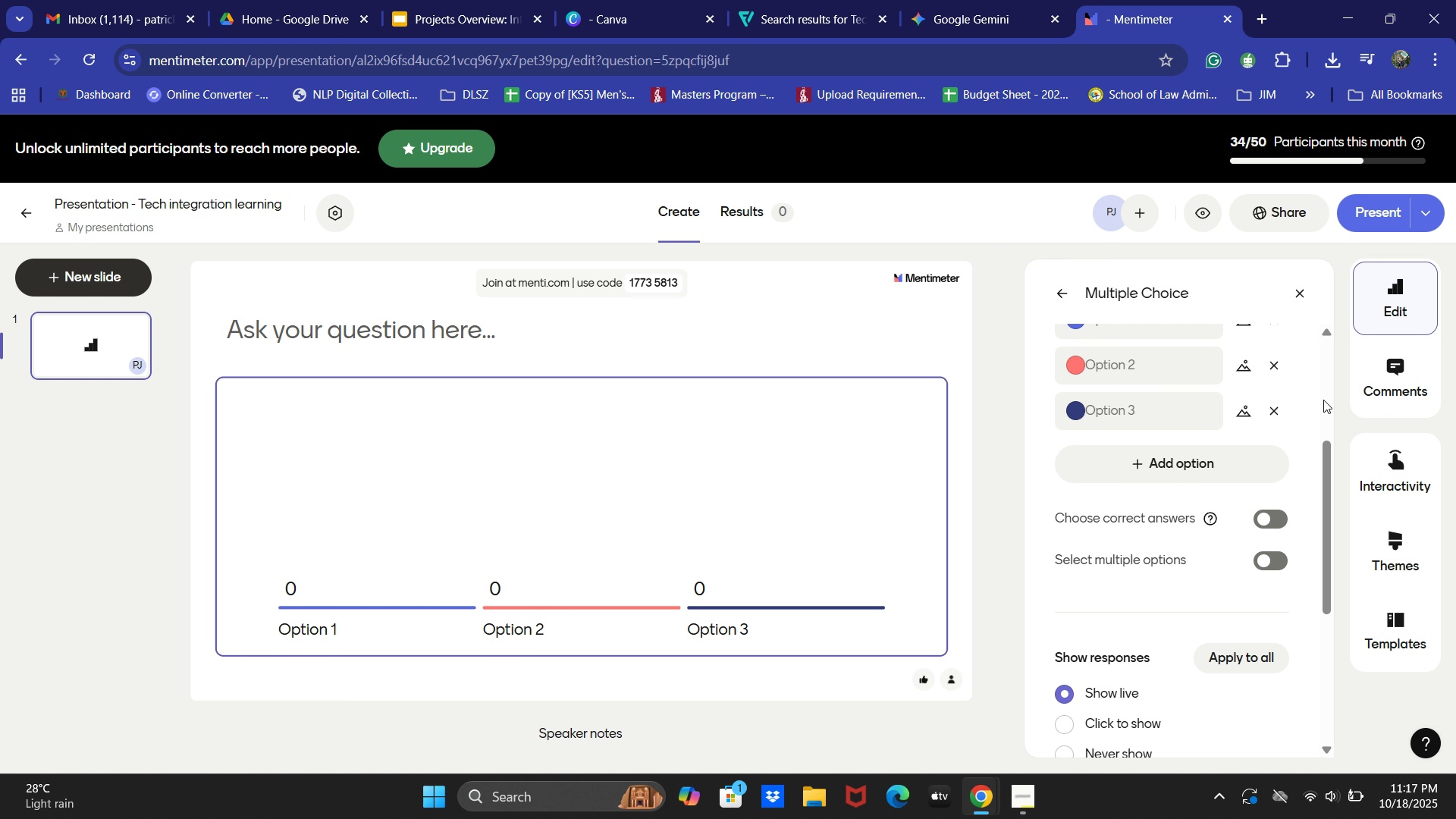 
scroll: coordinate [1203, 460], scroll_direction: up, amount: 5.0
 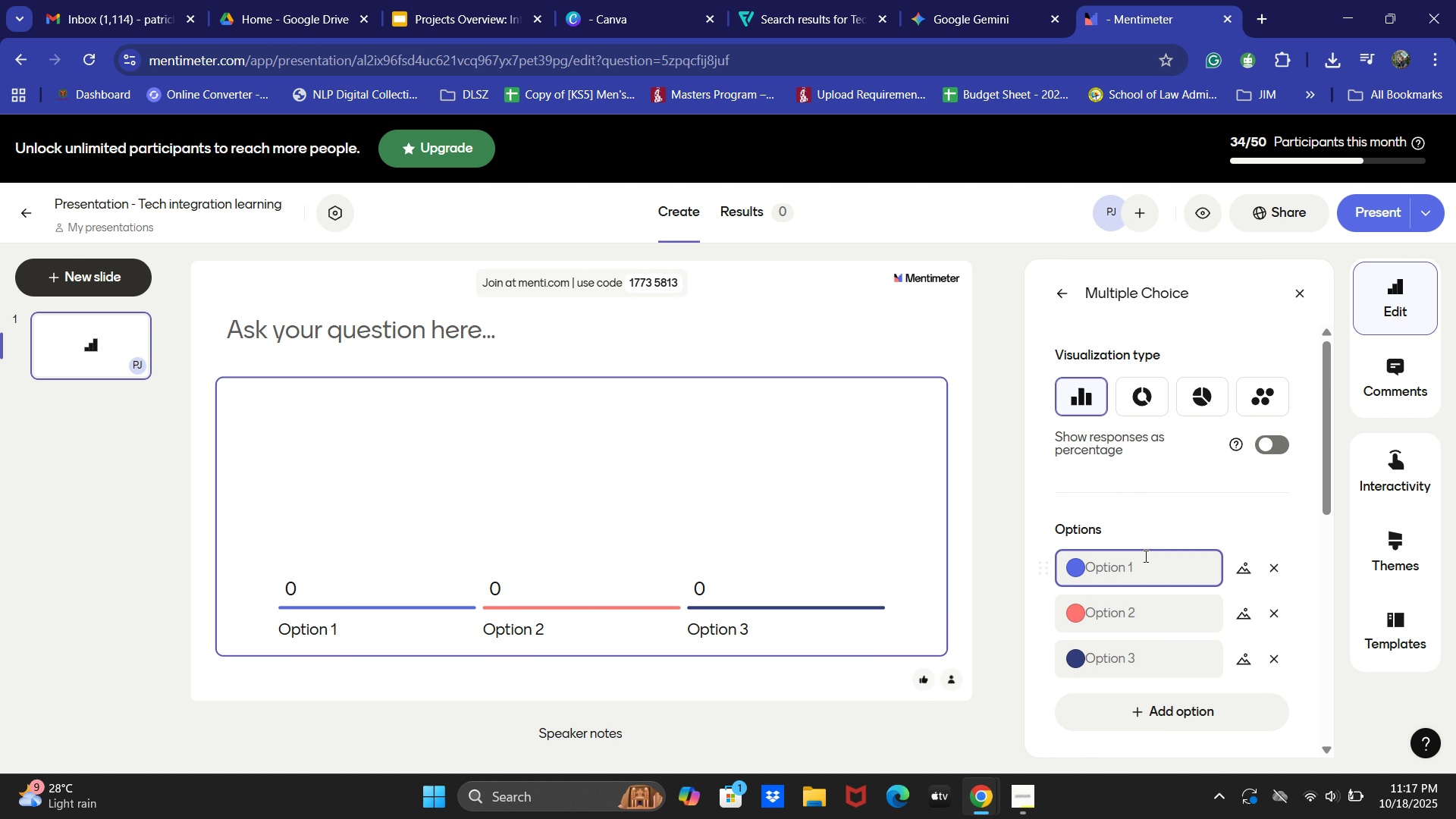 
left_click([1144, 557])
 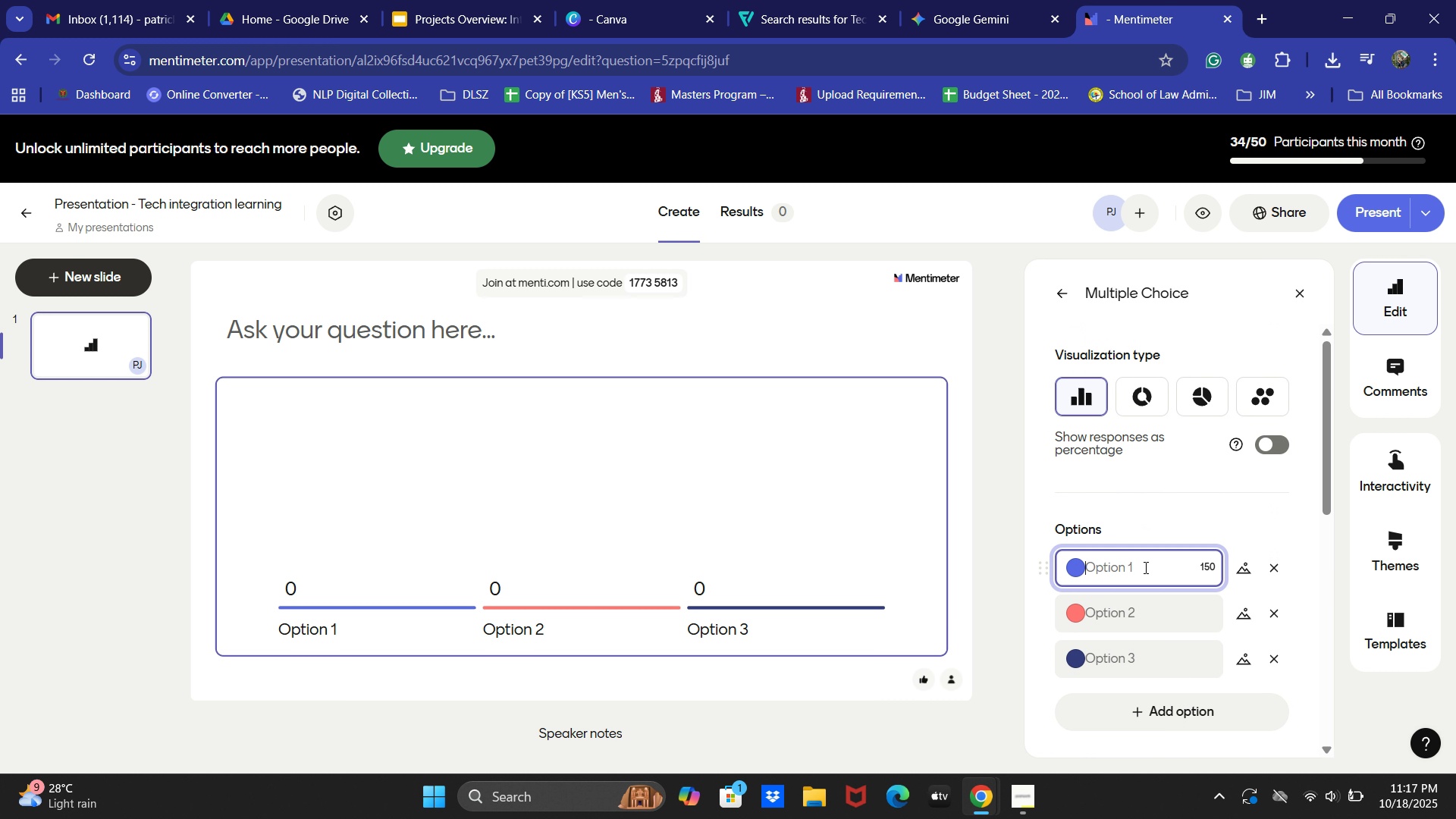 
key(Control+V)
 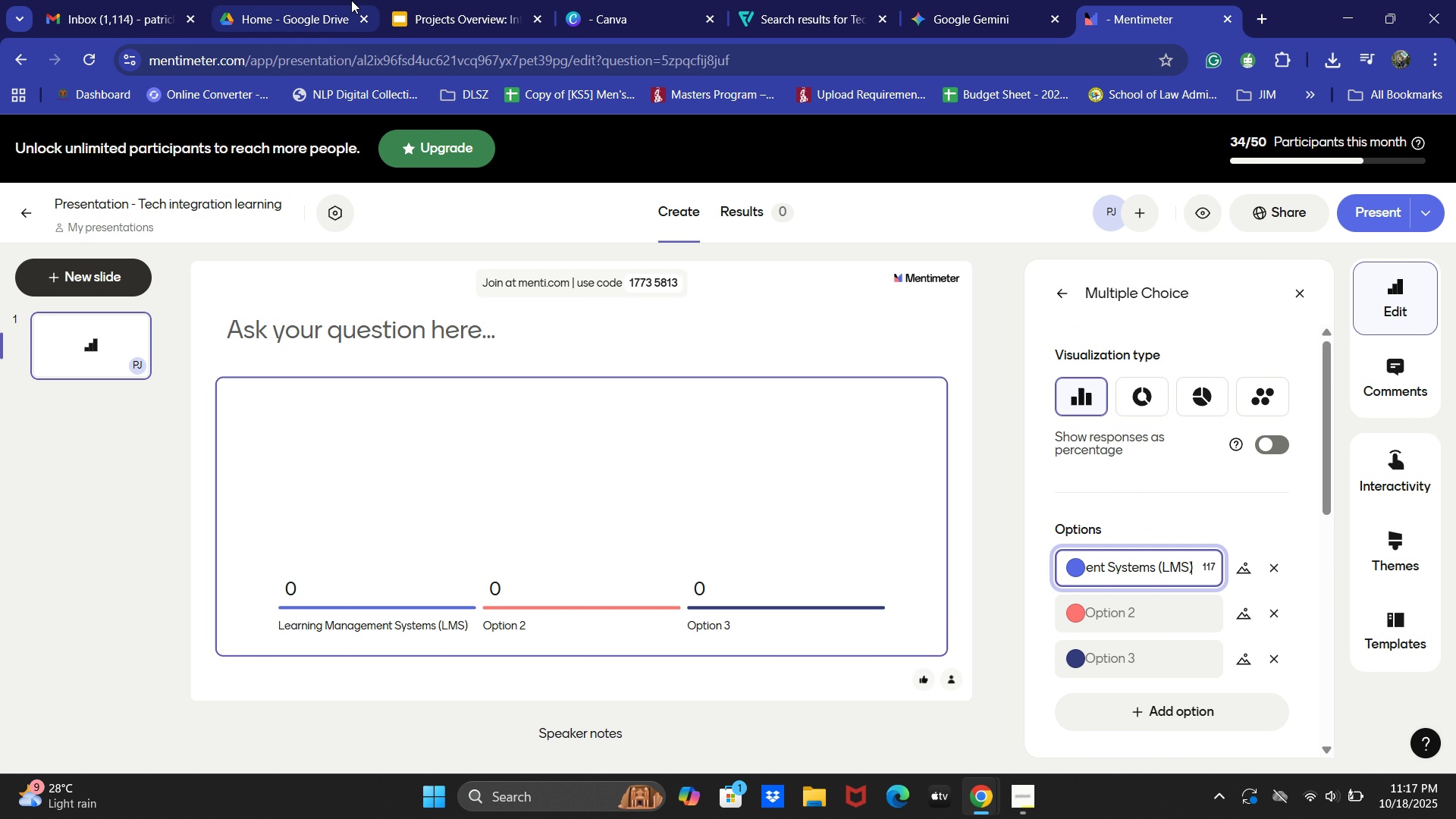 
left_click([441, 0])
 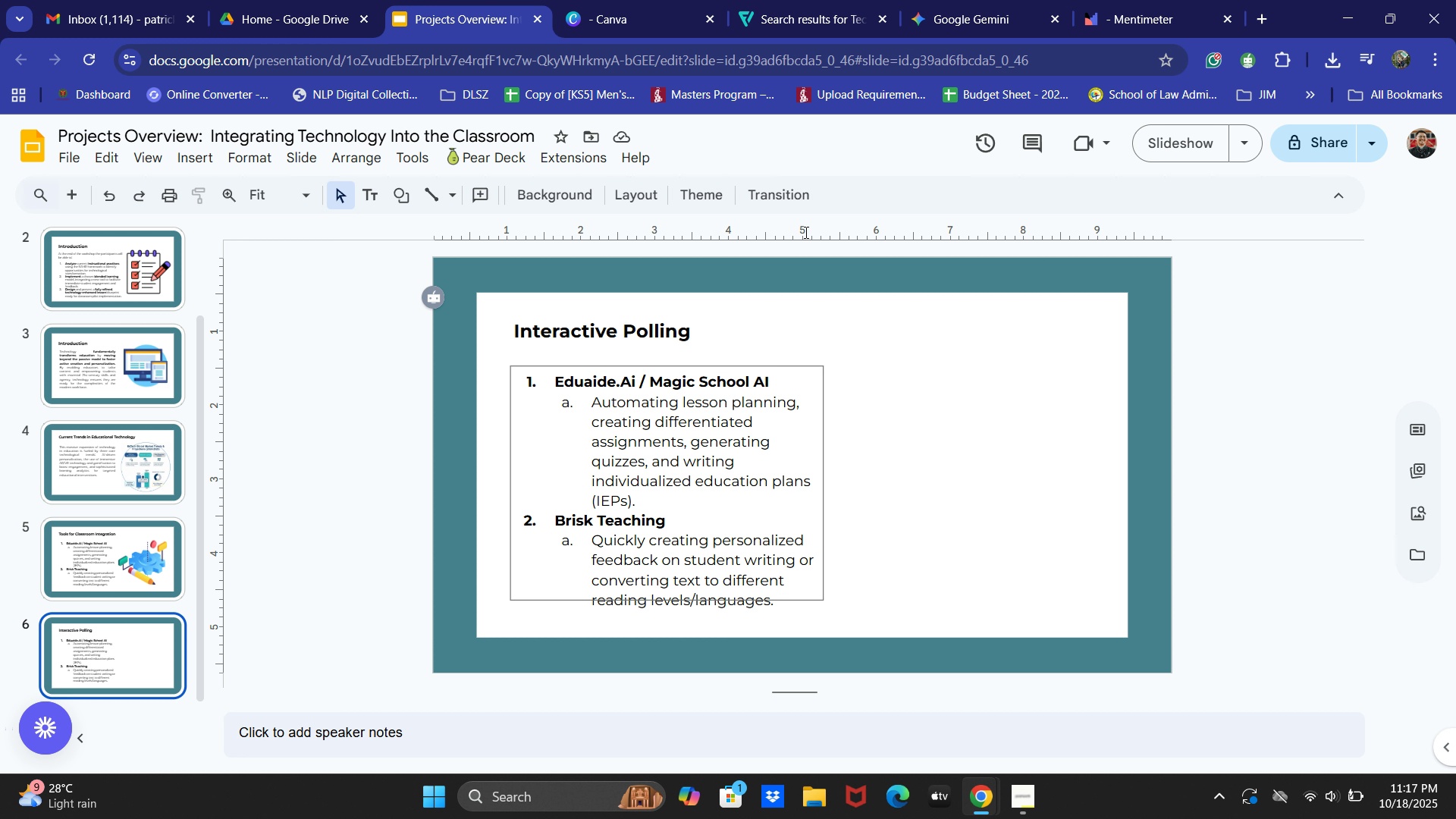 
left_click([1103, 0])
 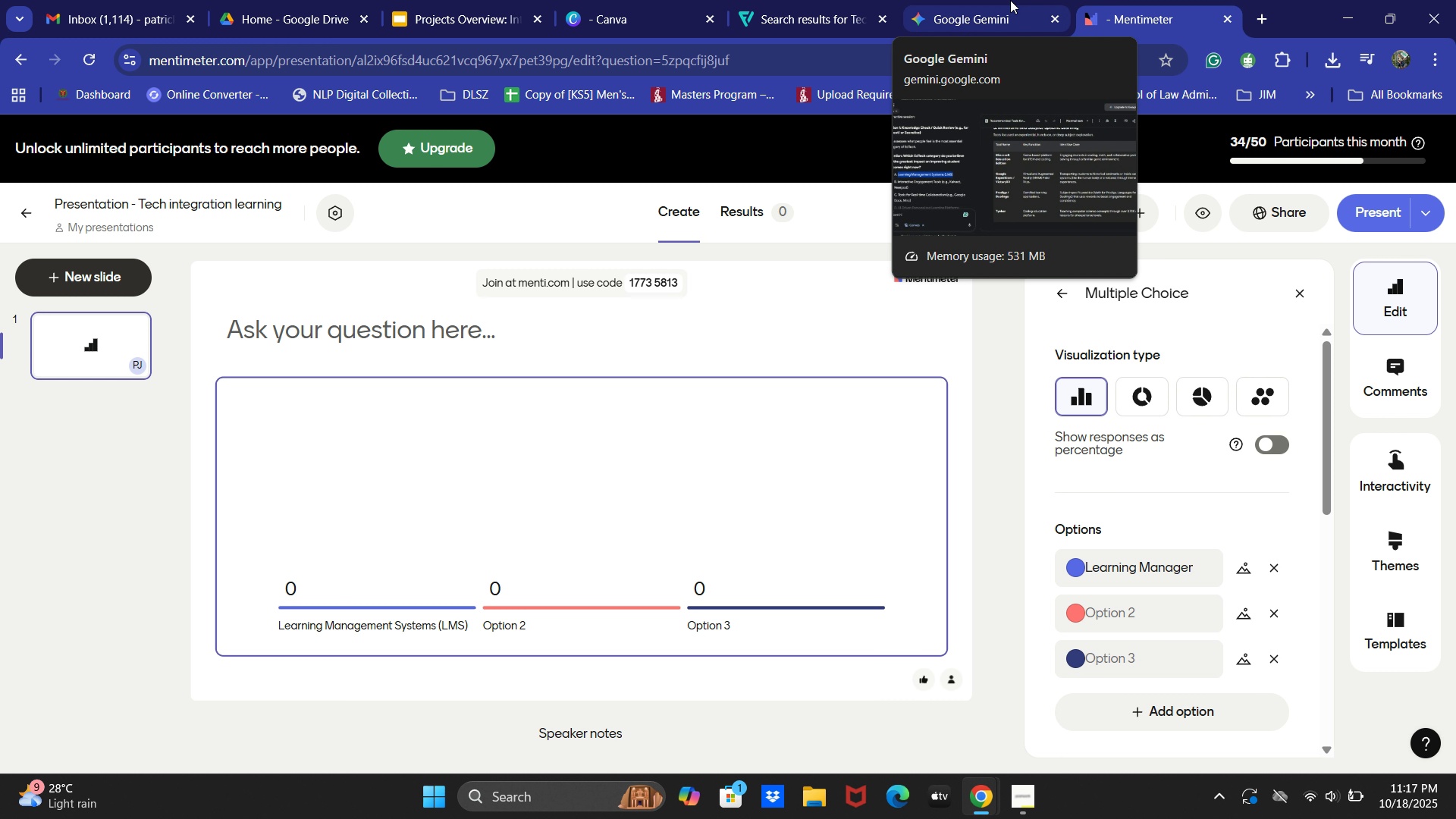 
left_click([1010, 0])
 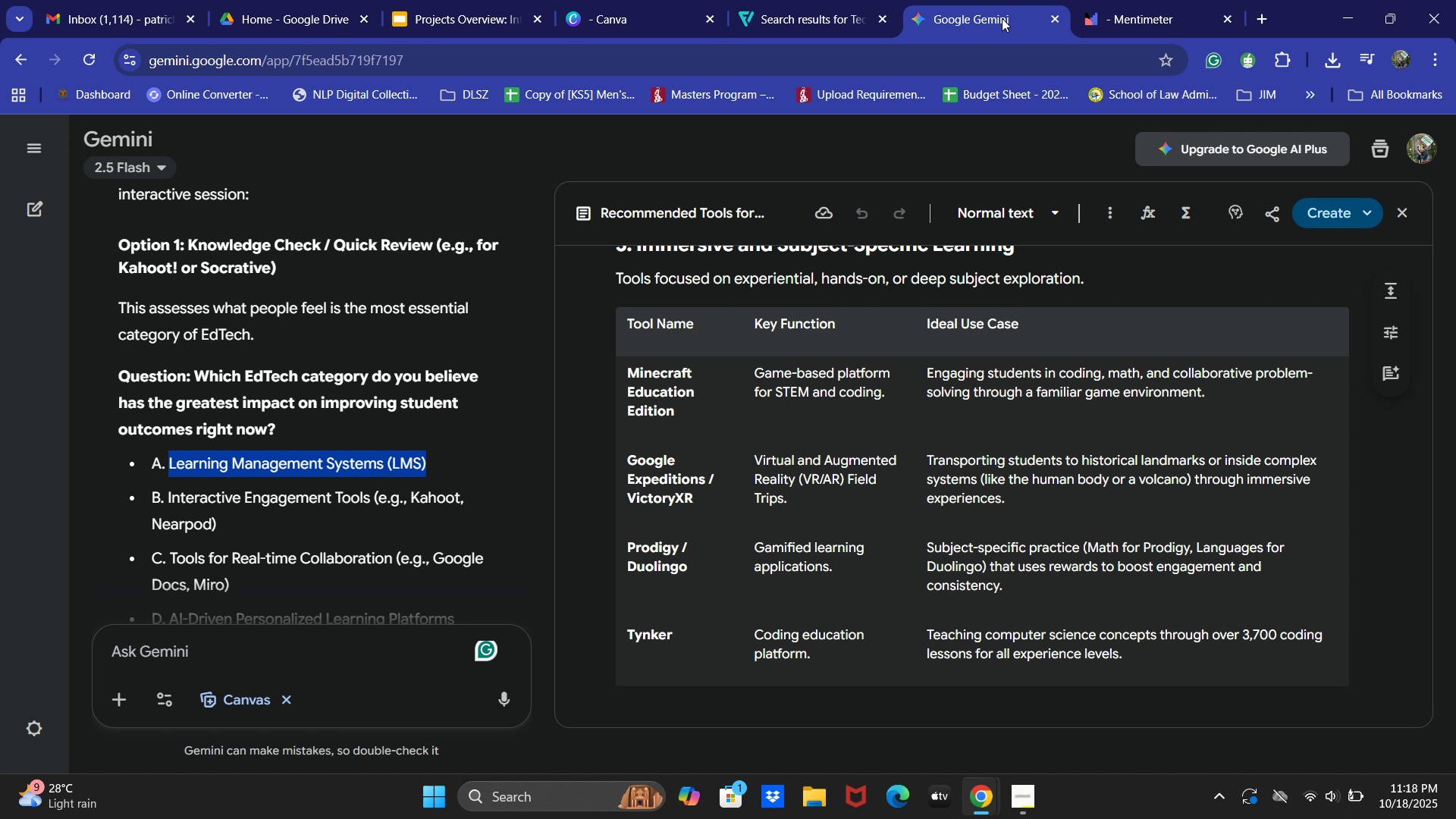 
wait(8.33)
 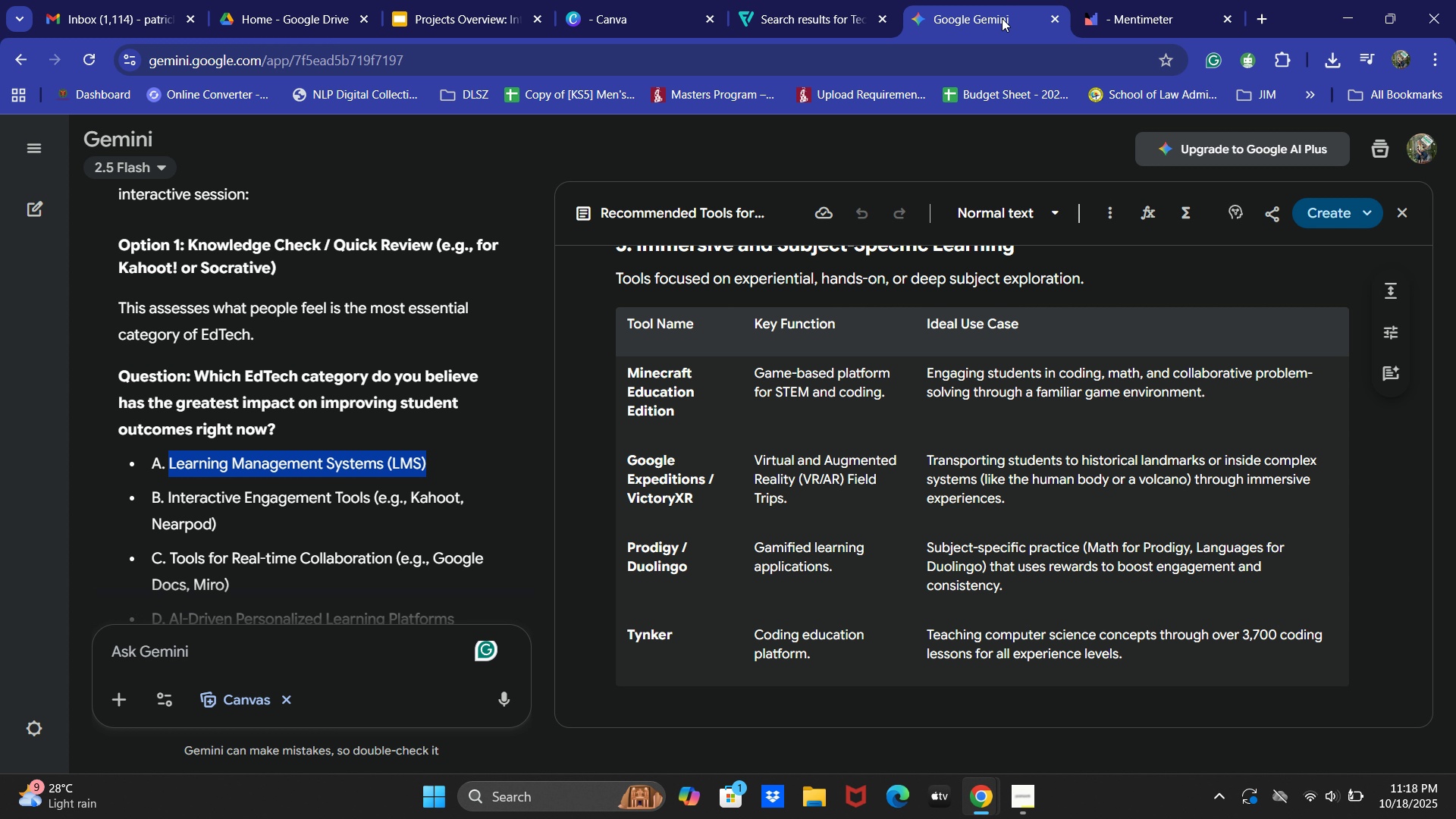 
left_click_drag(start_coordinate=[168, 494], to_coordinate=[246, 520])
 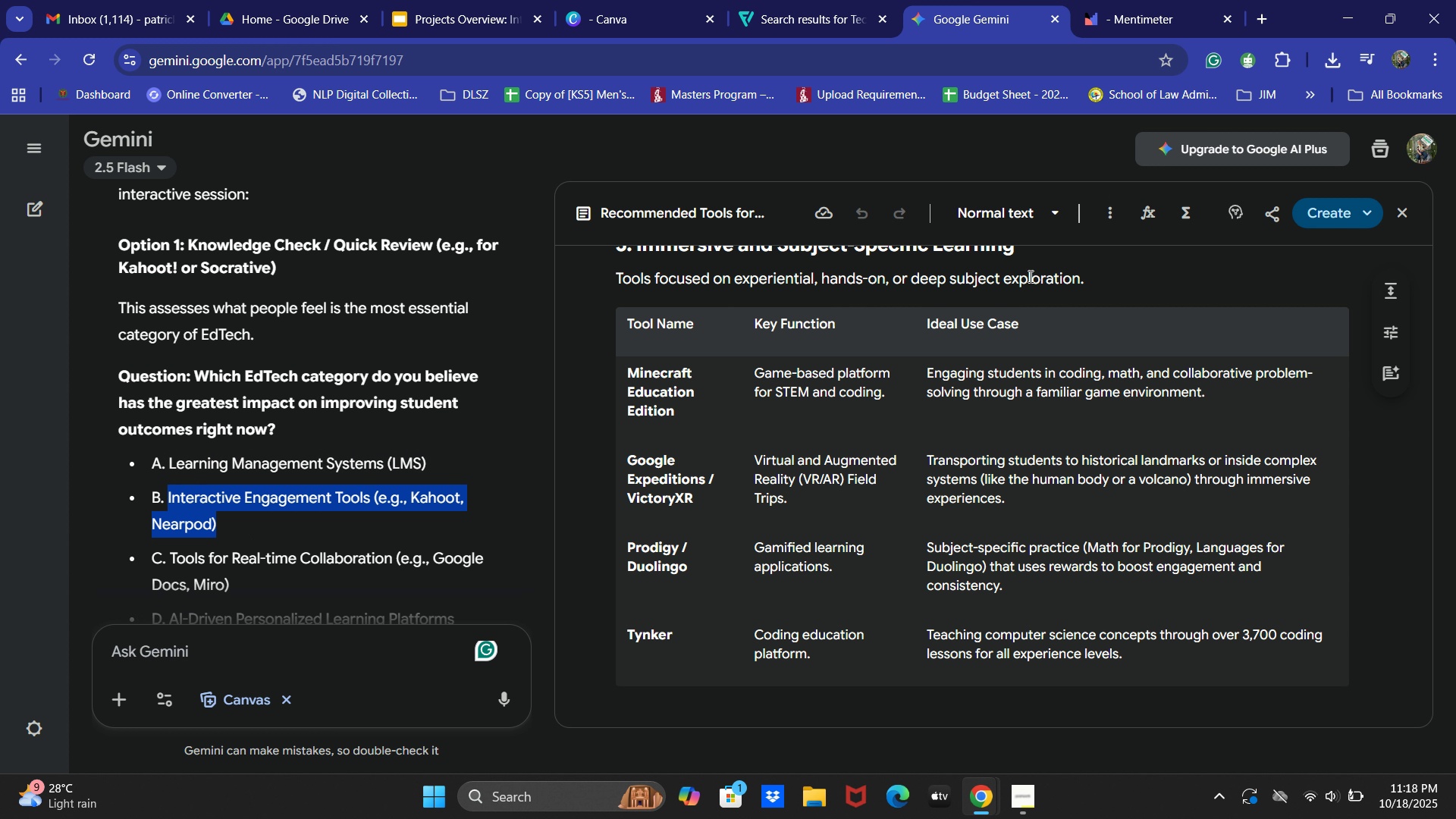 
key(Control+C)
 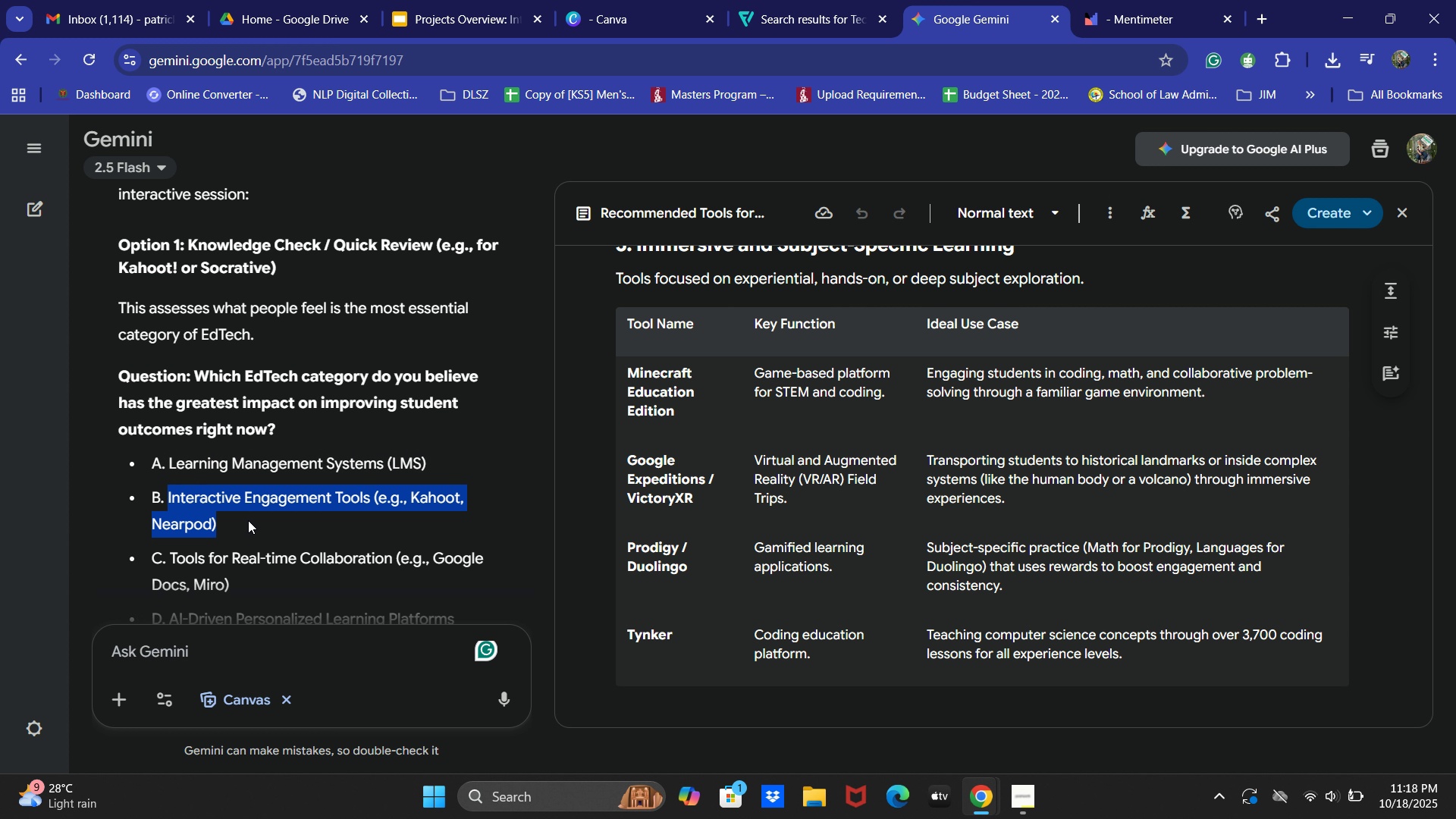 
key(Control+C)
 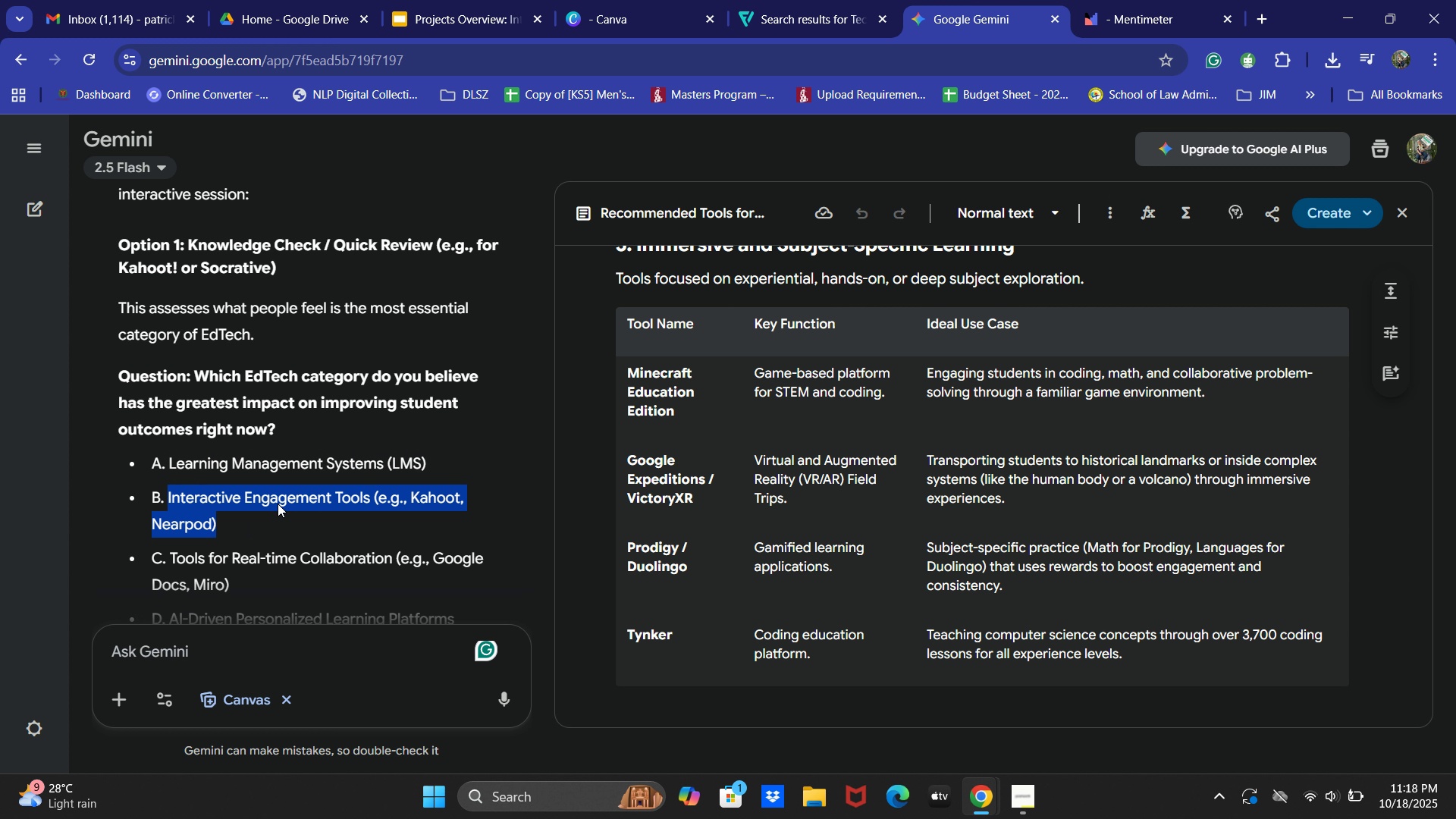 
key(Control+C)
 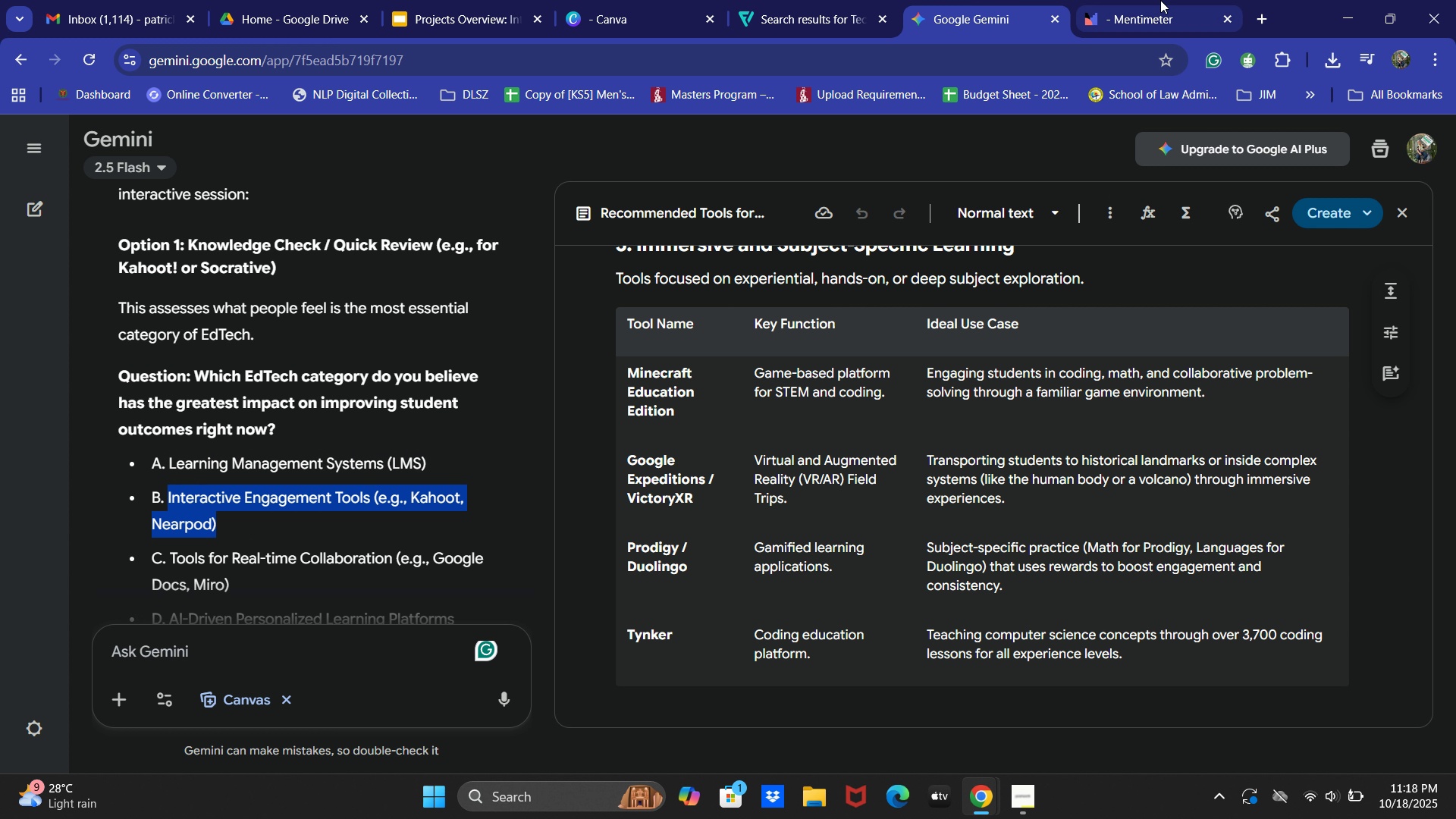 
left_click([1160, 0])
 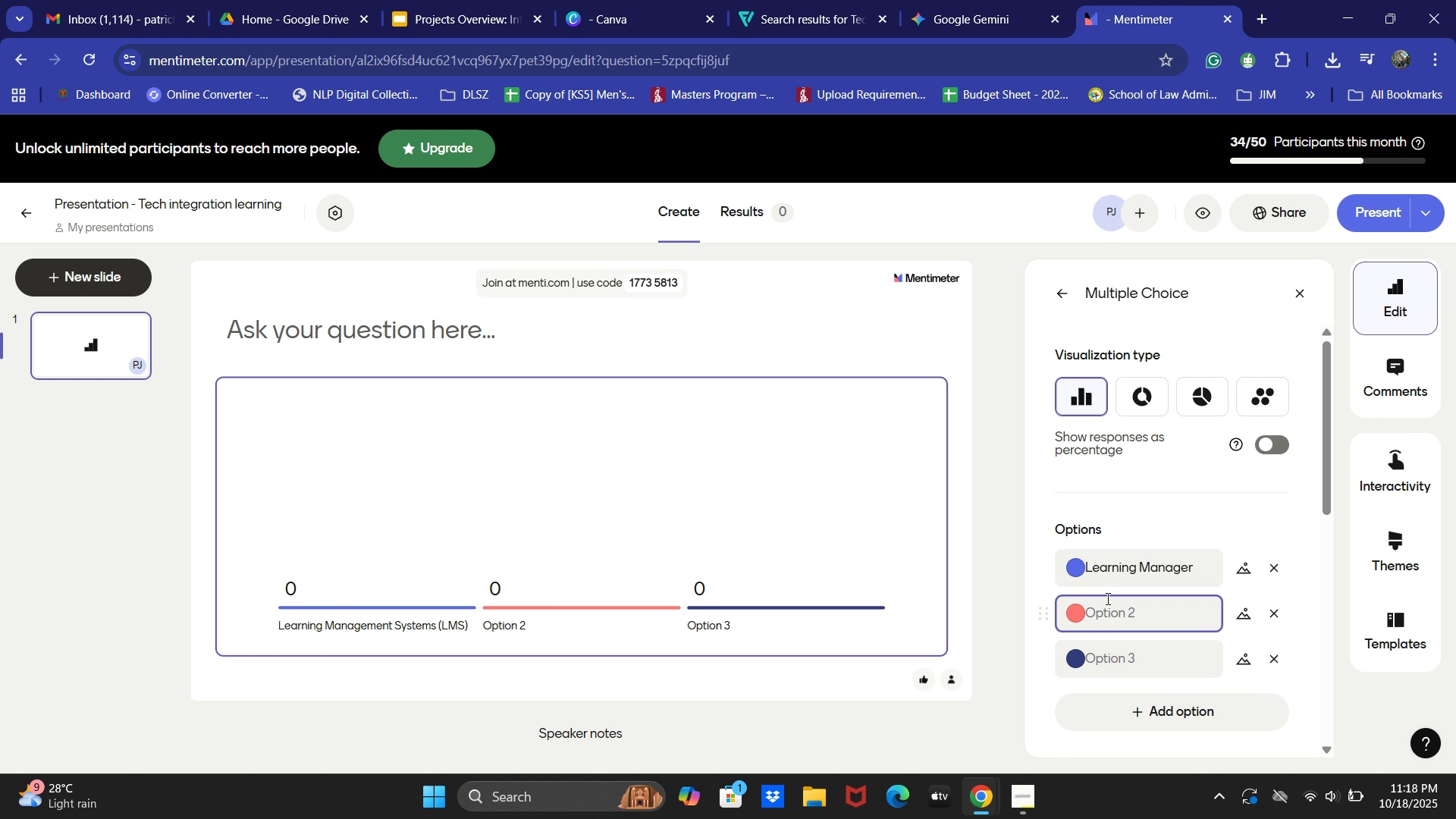 
left_click([1121, 607])
 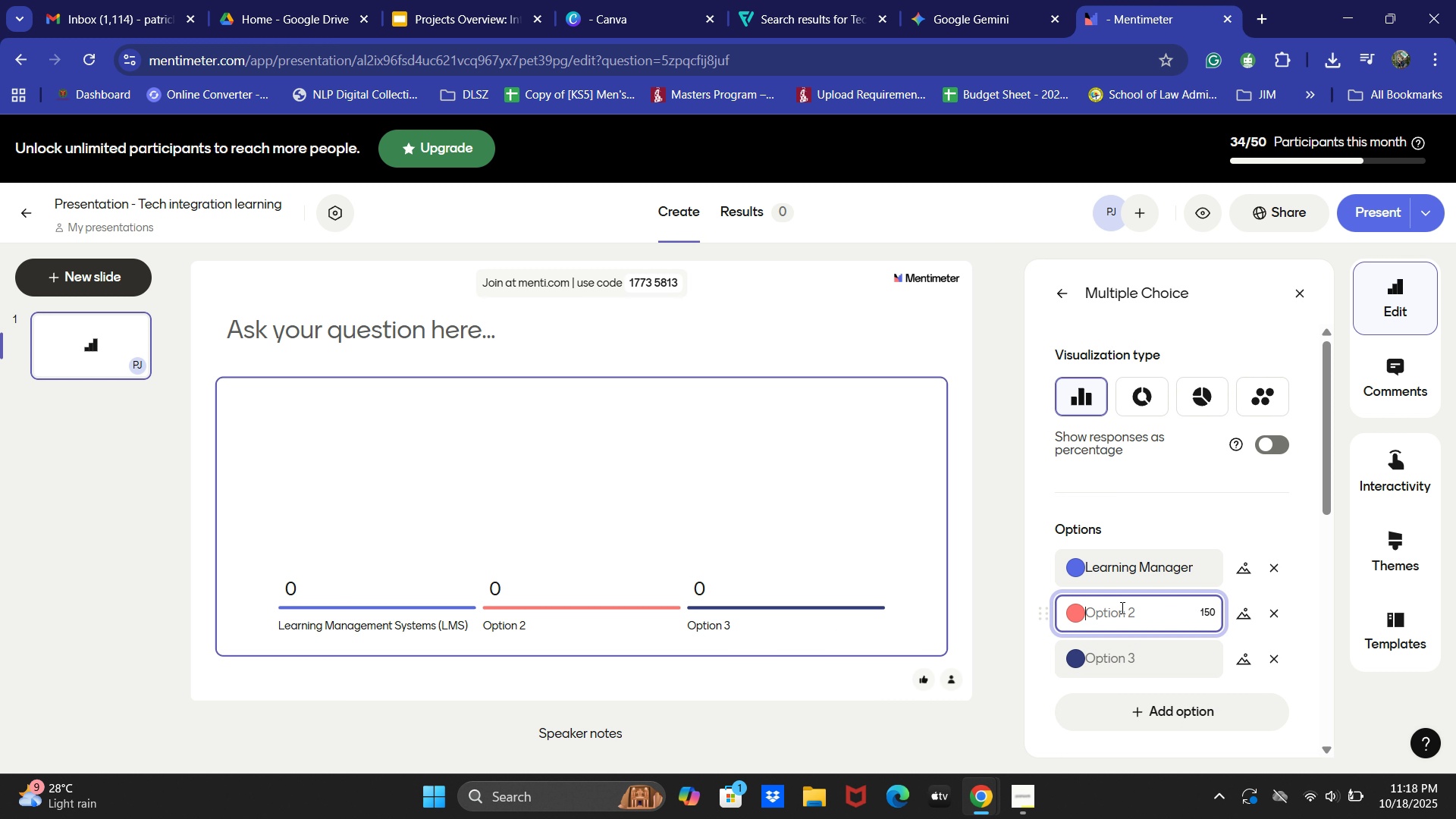 
key(Control+V)
 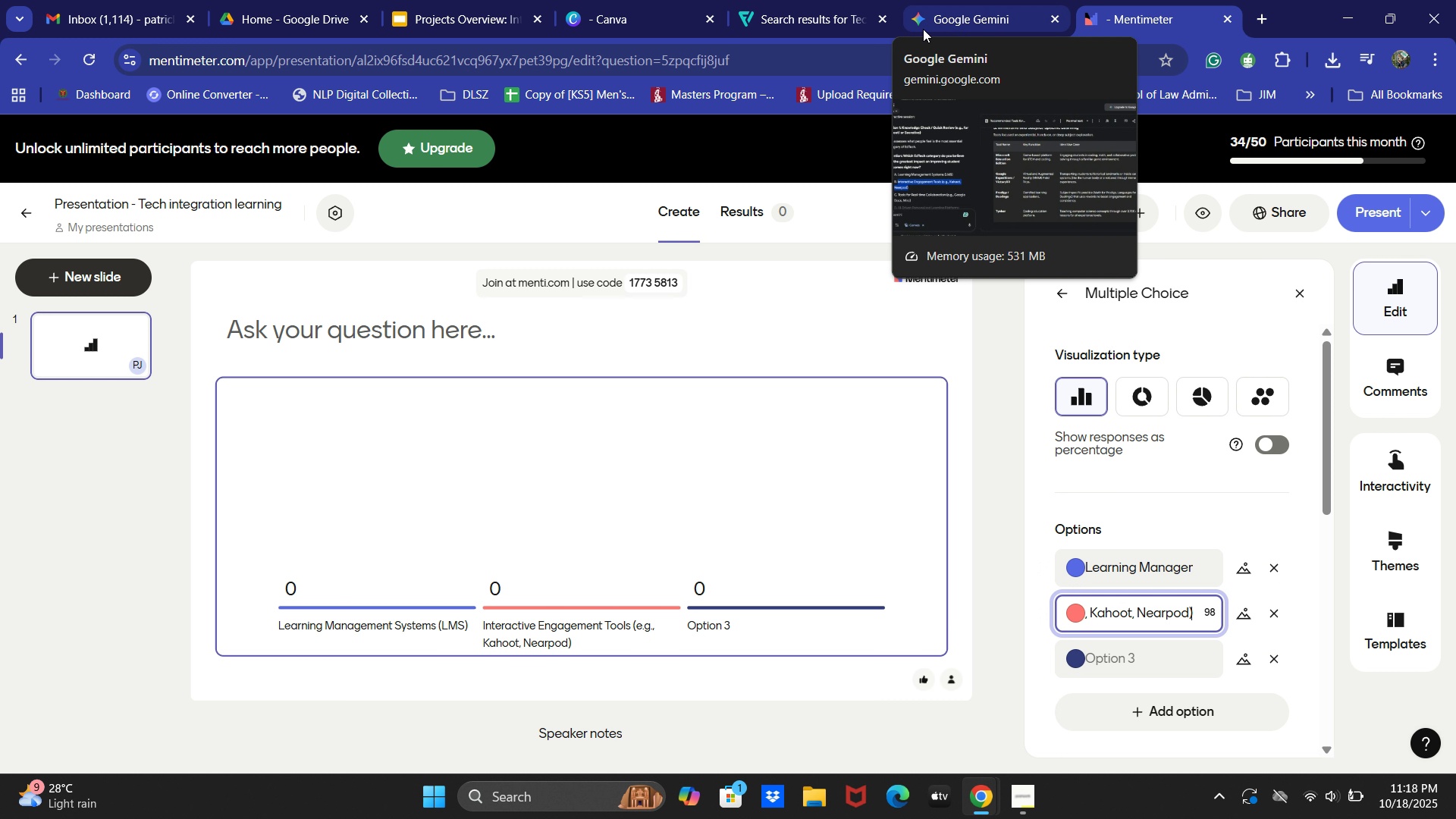 
wait(5.8)
 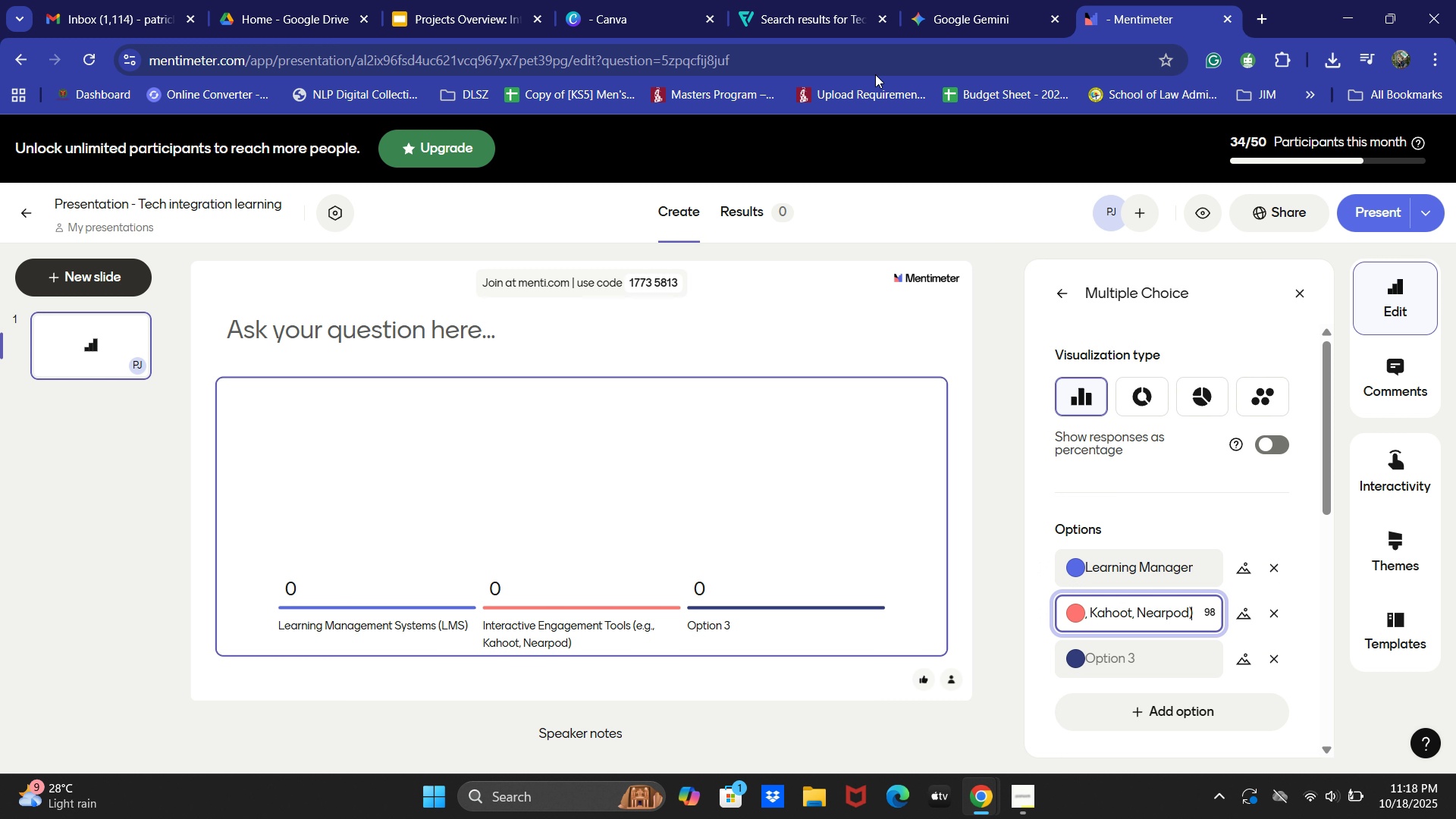 
left_click([923, 29])
 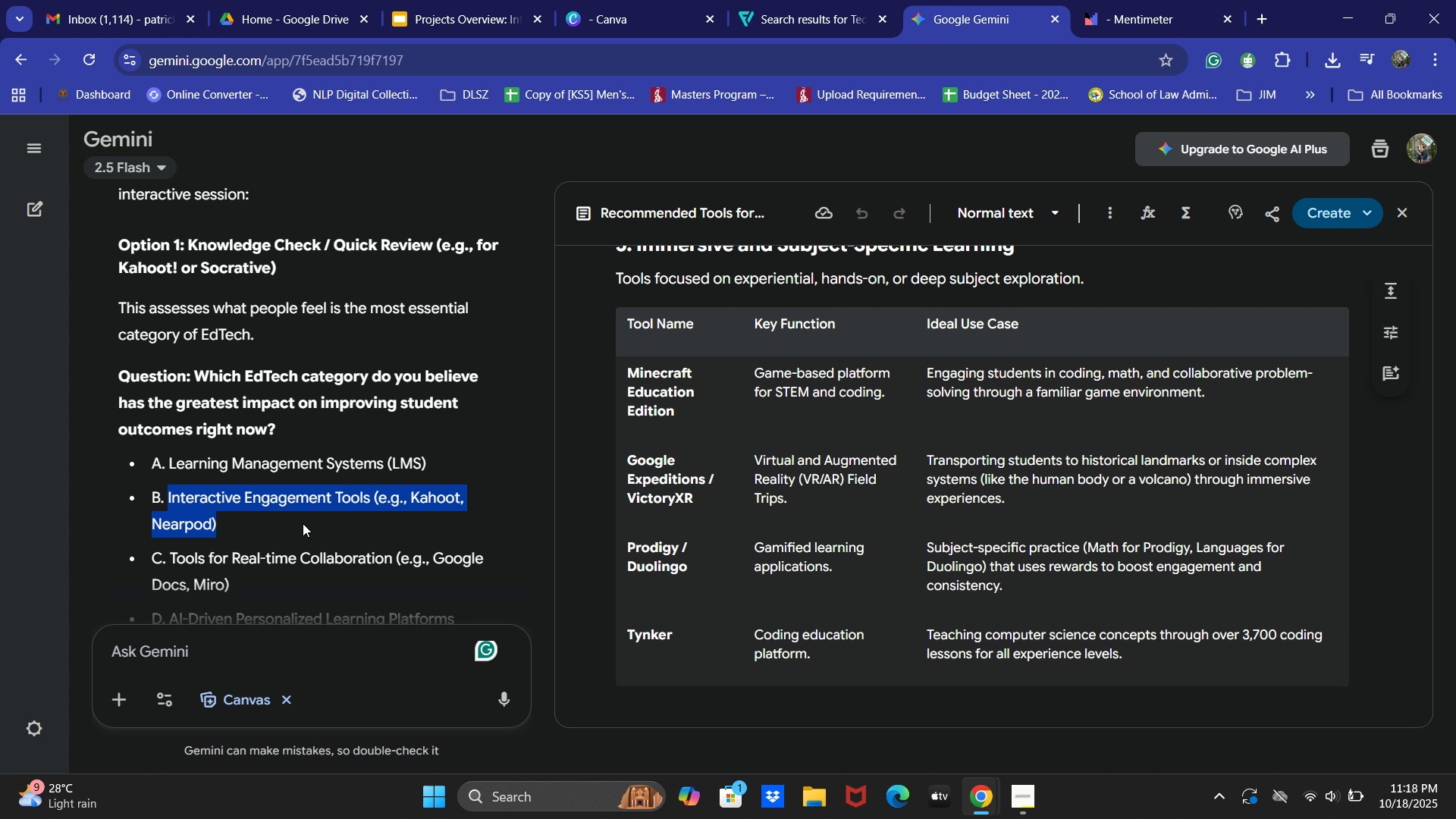 
scroll: coordinate [303, 522], scroll_direction: down, amount: 1.0
 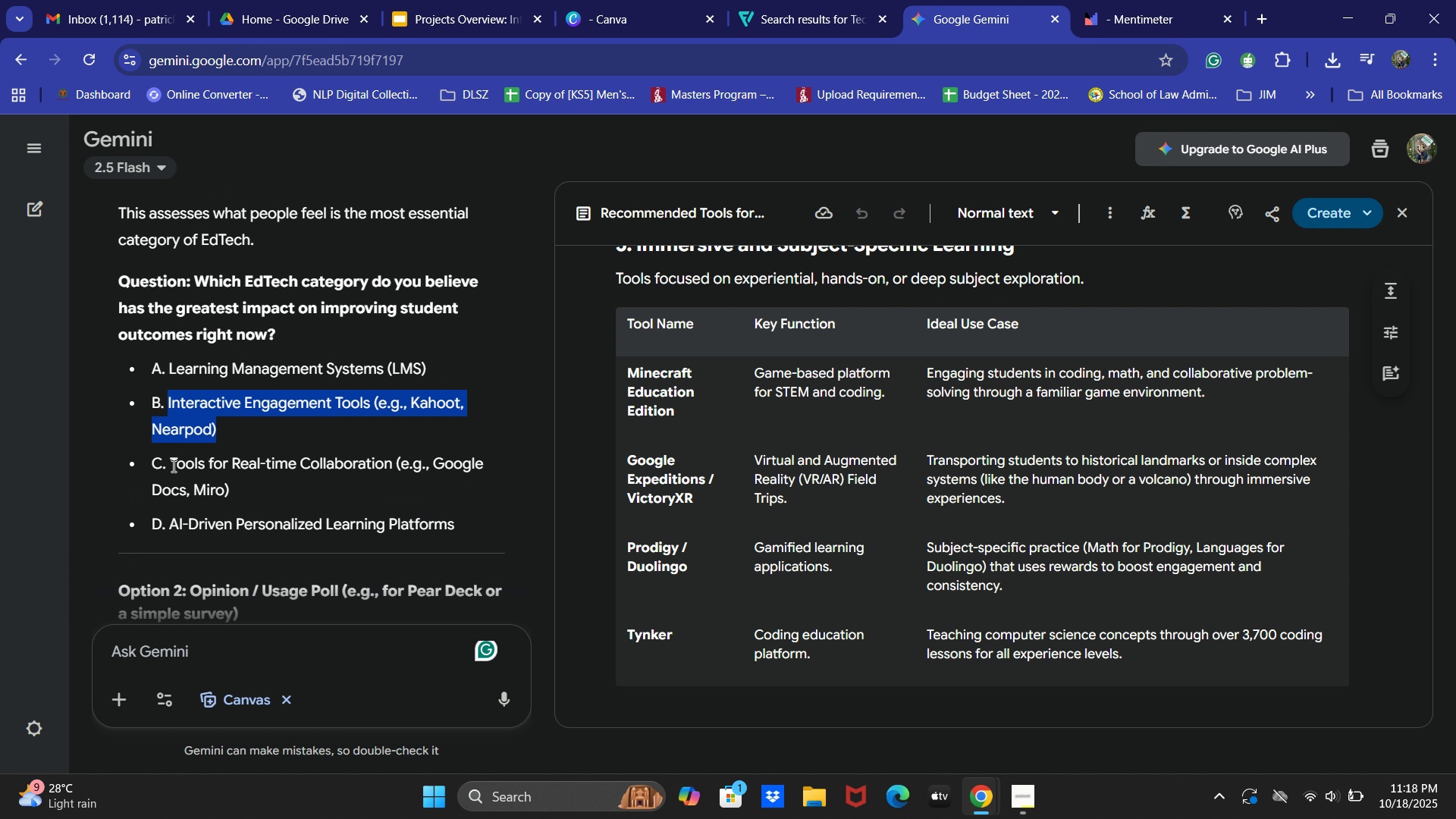 
left_click_drag(start_coordinate=[171, 462], to_coordinate=[254, 488])
 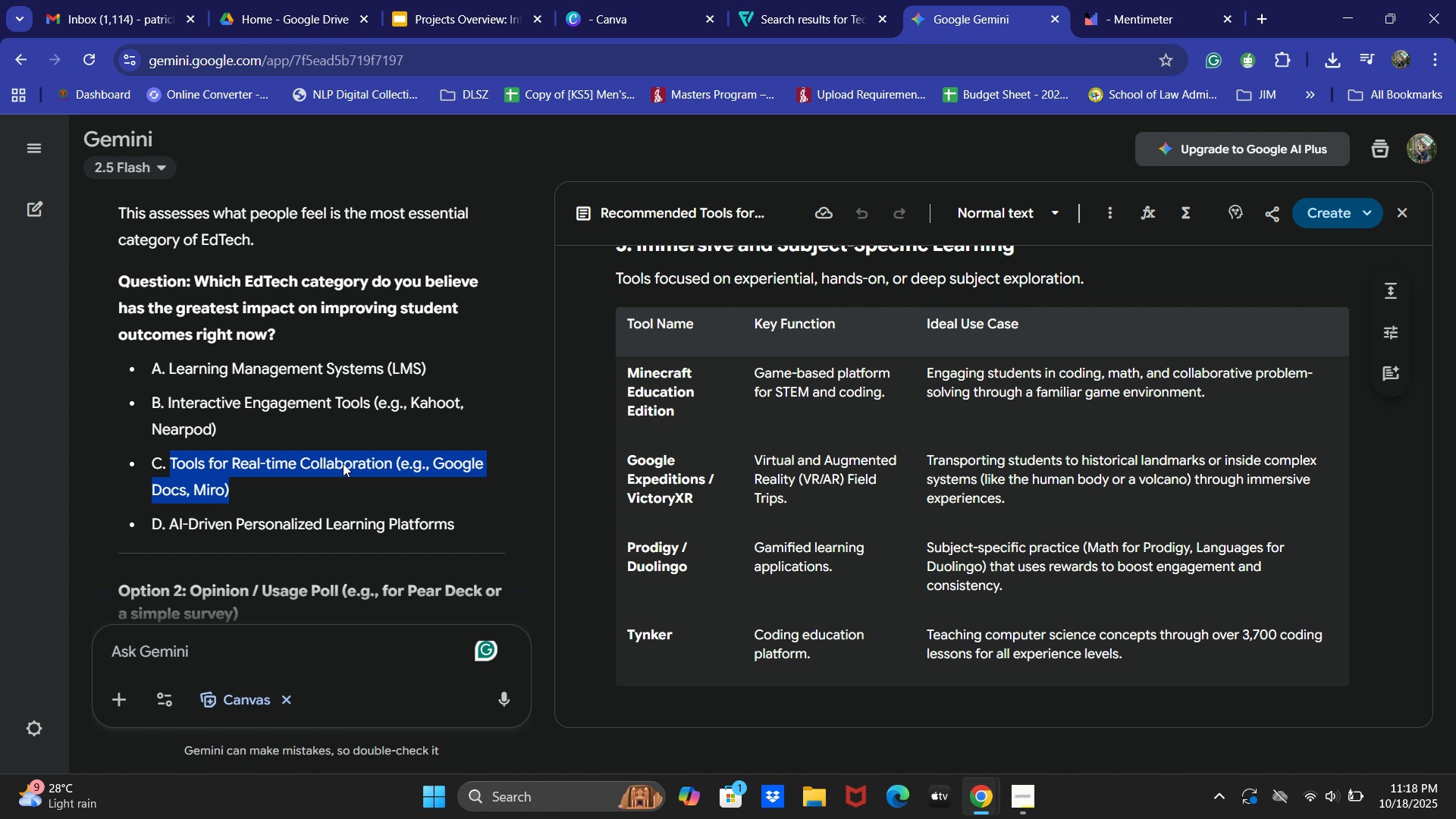 
key(Control+C)
 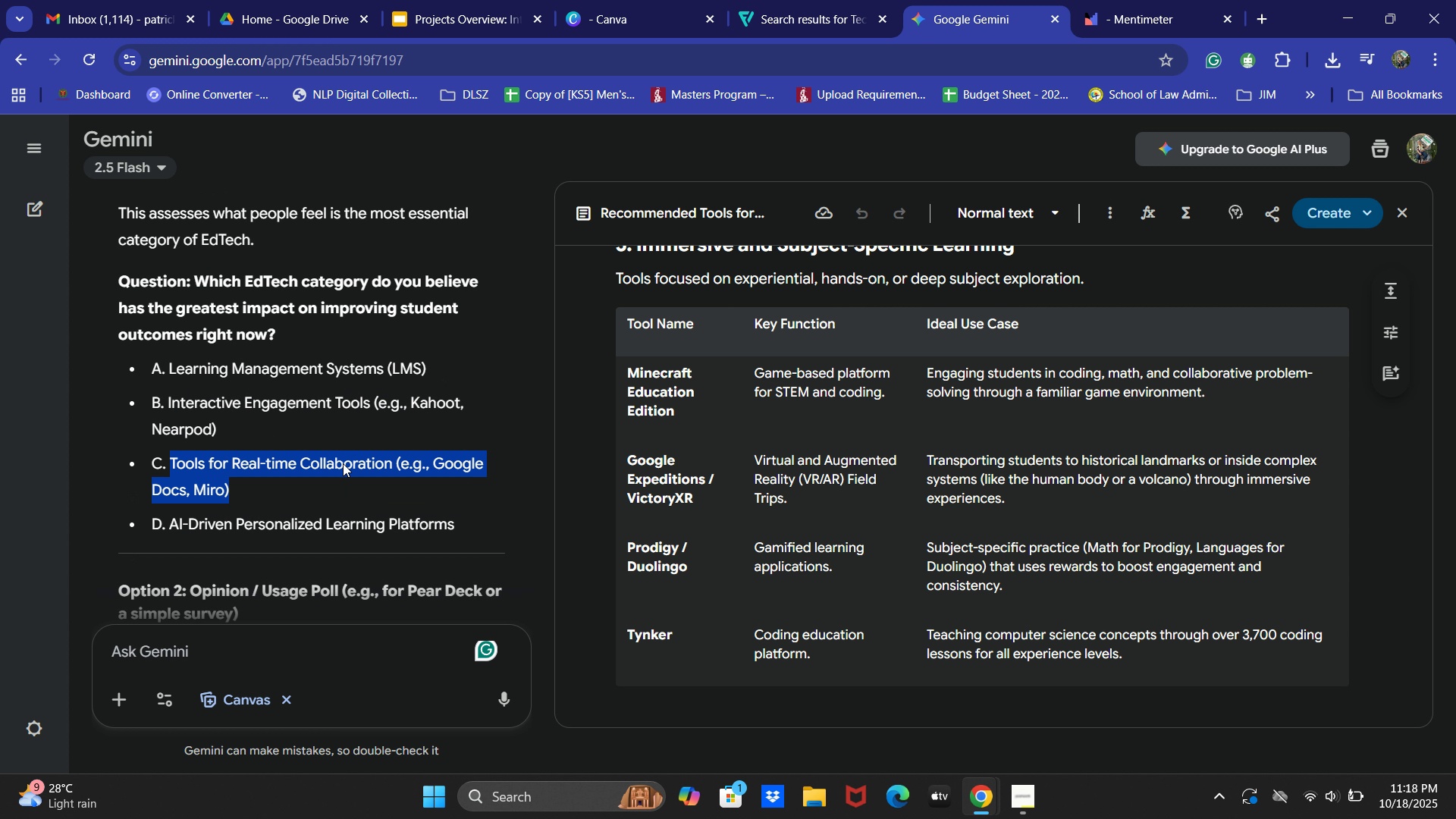 
key(Control+C)
 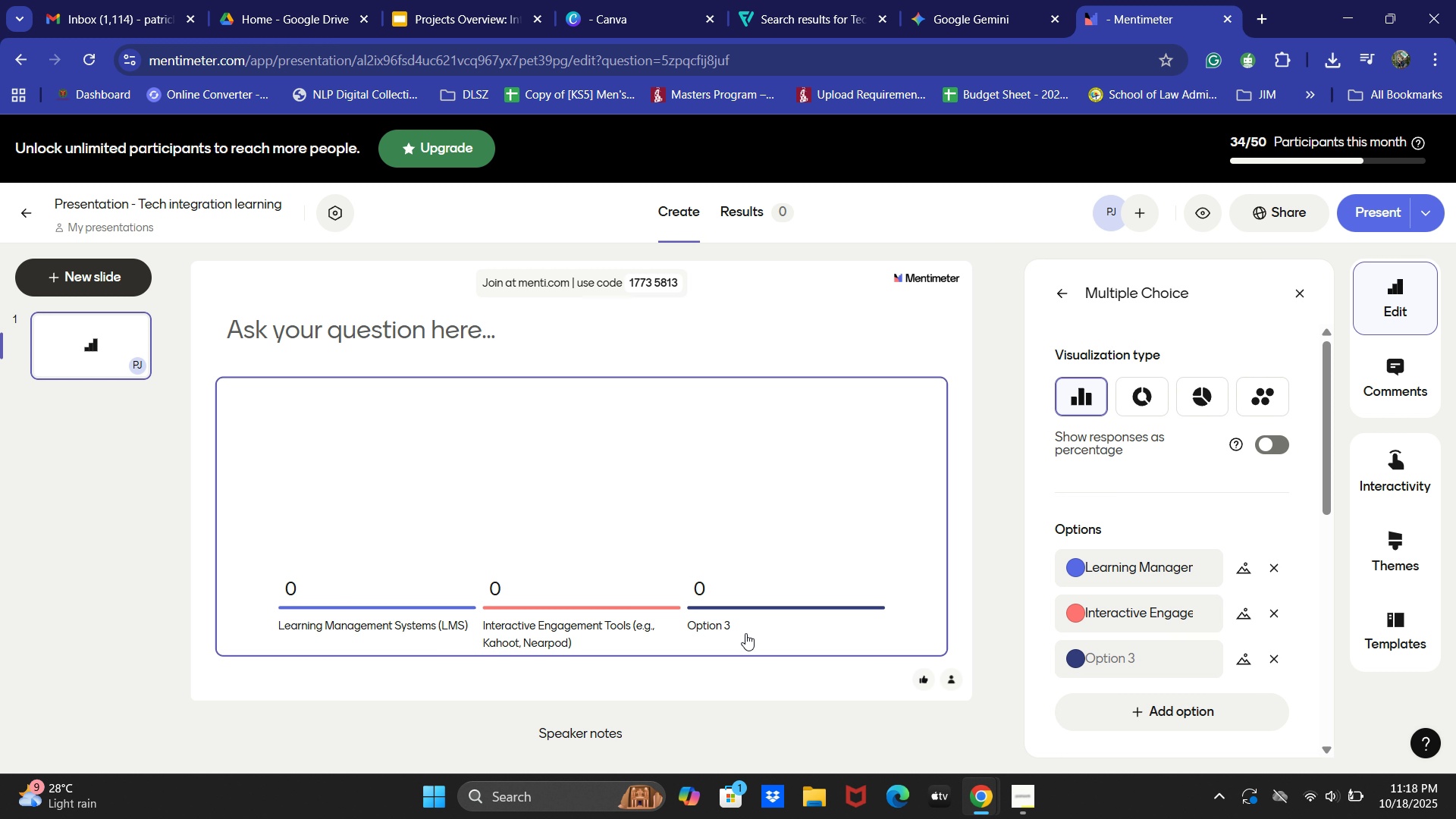 
left_click([717, 623])
 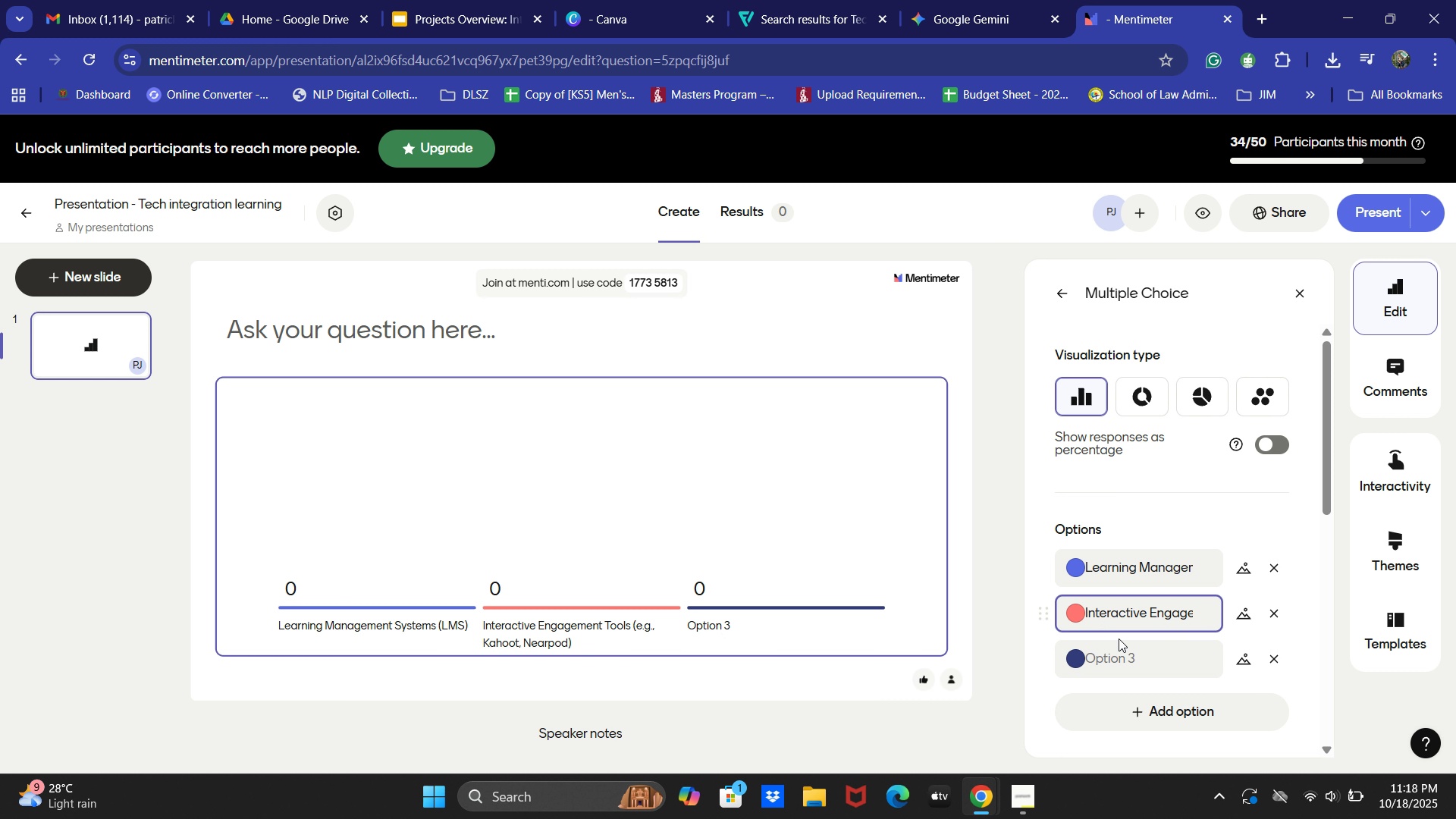 
key(Control+V)
 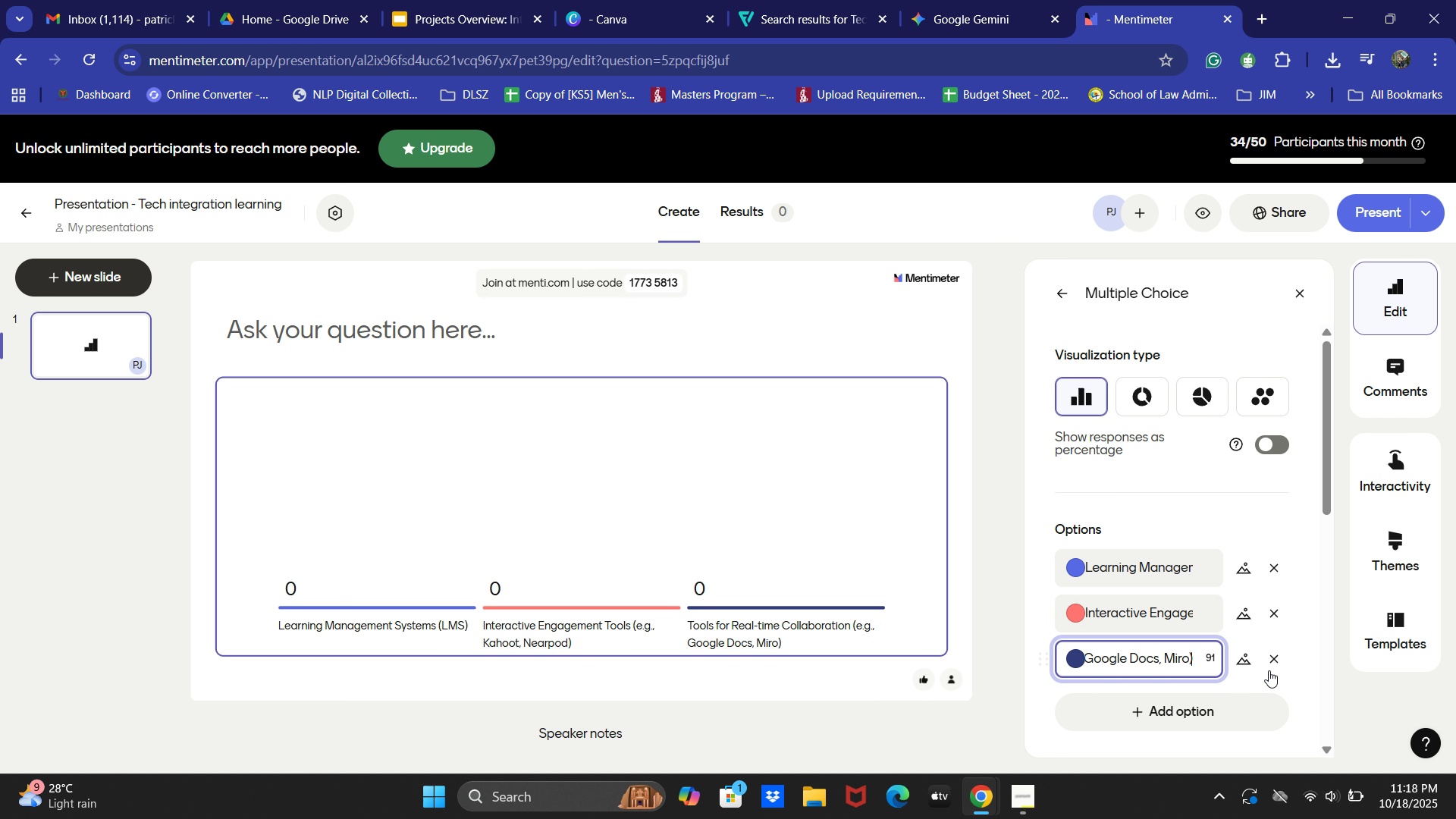 
left_click([1215, 717])
 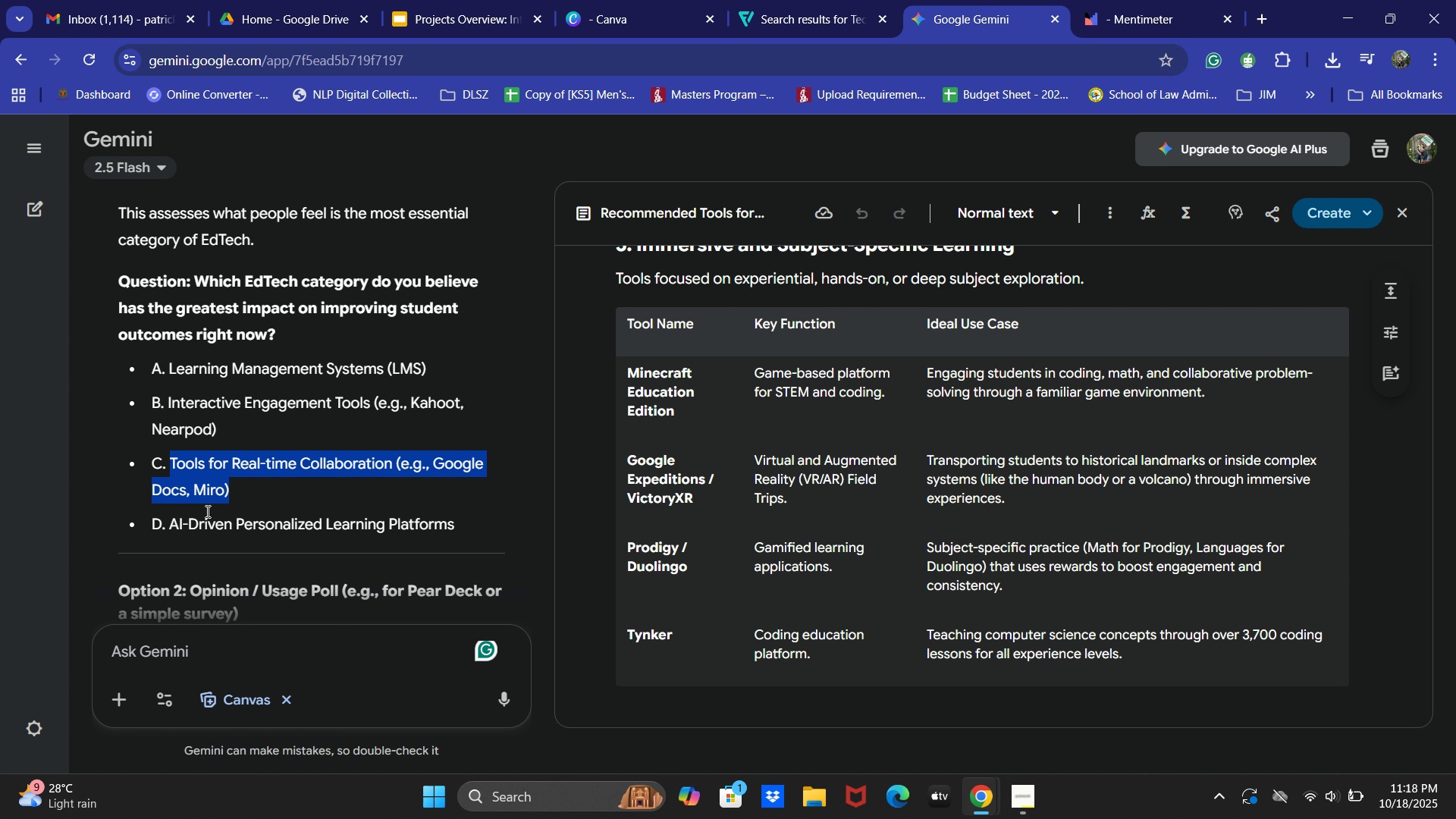 
left_click_drag(start_coordinate=[168, 525], to_coordinate=[468, 526])
 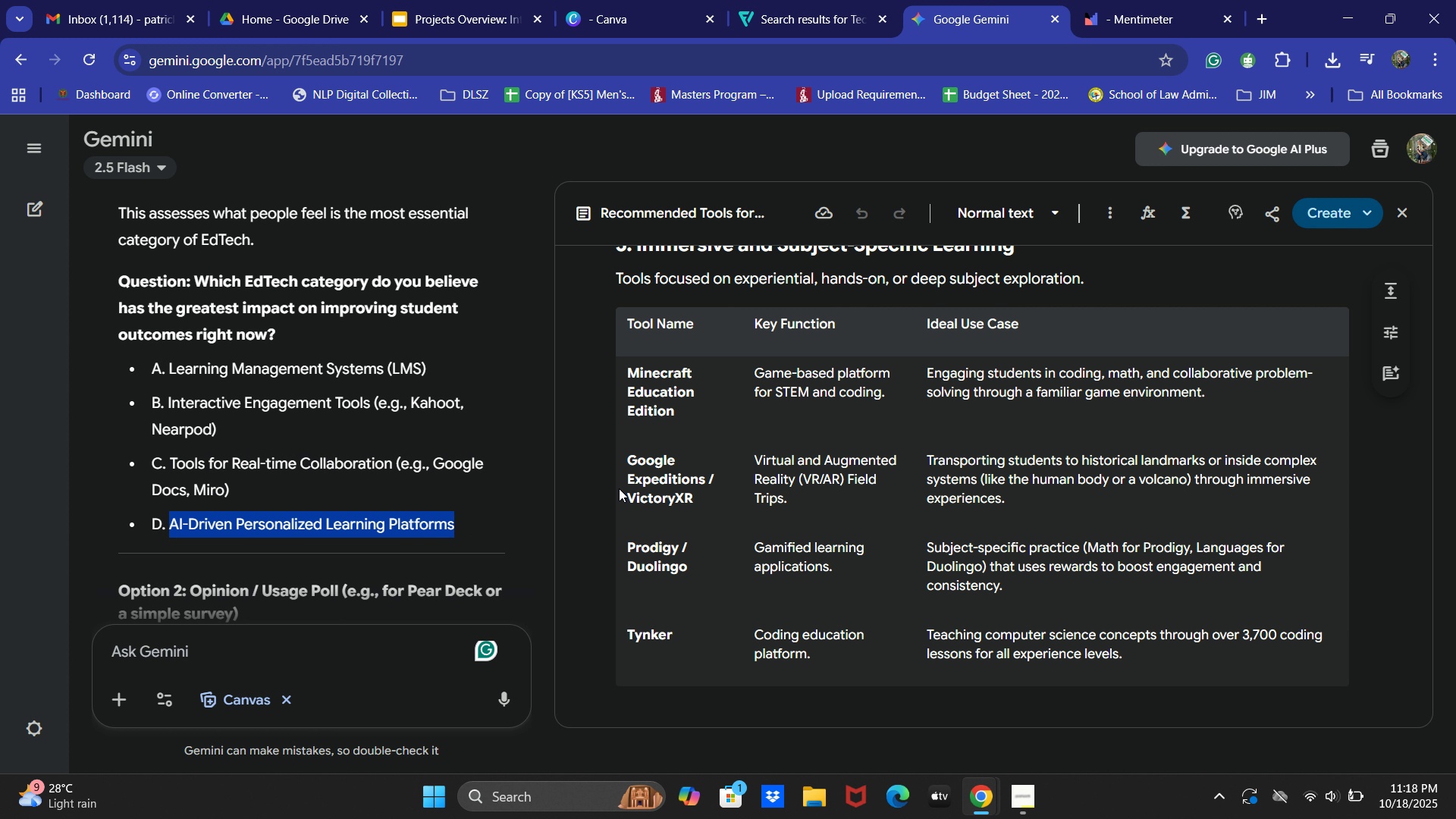 
key(Control+C)
 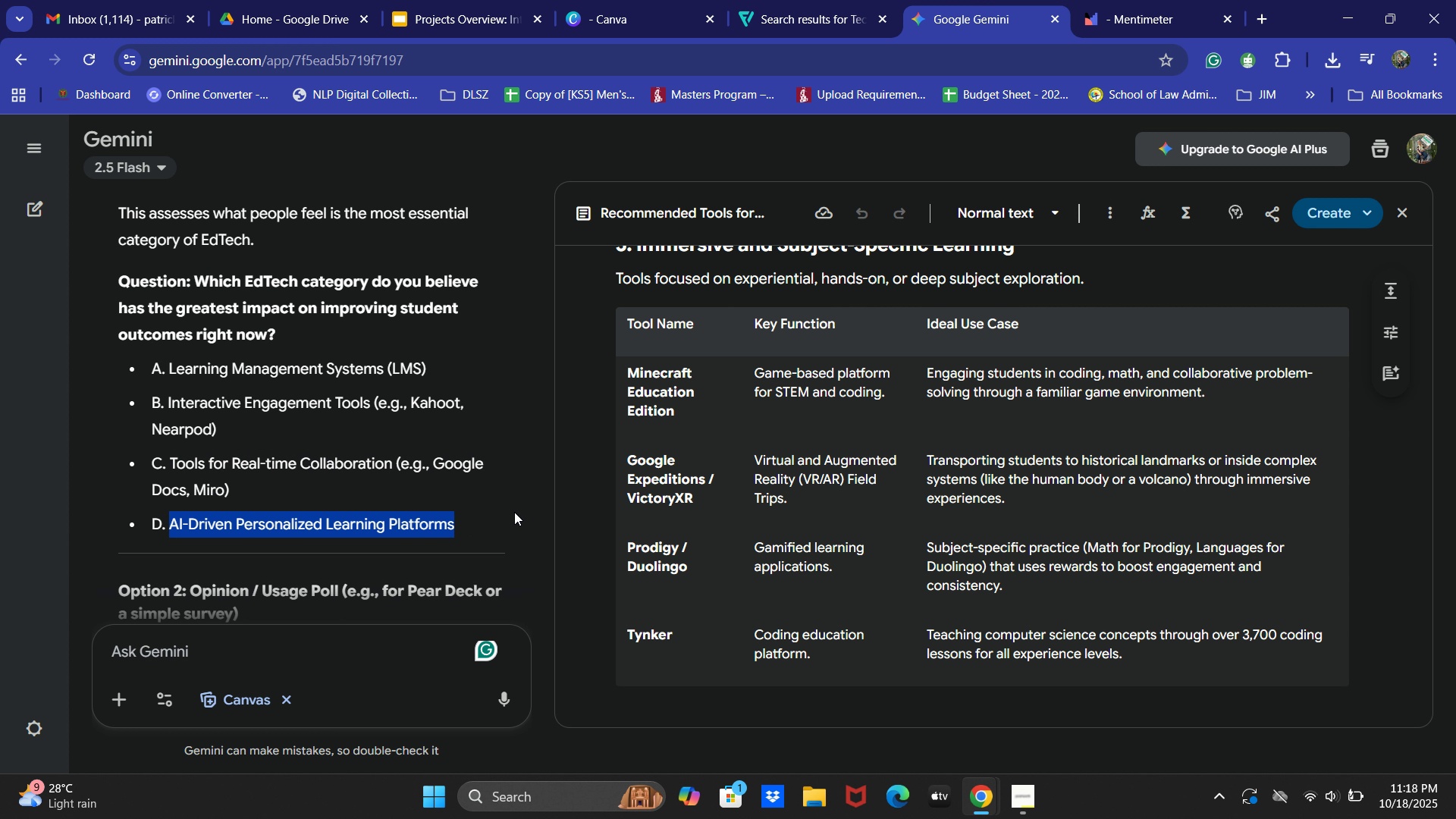 
key(Control+C)
 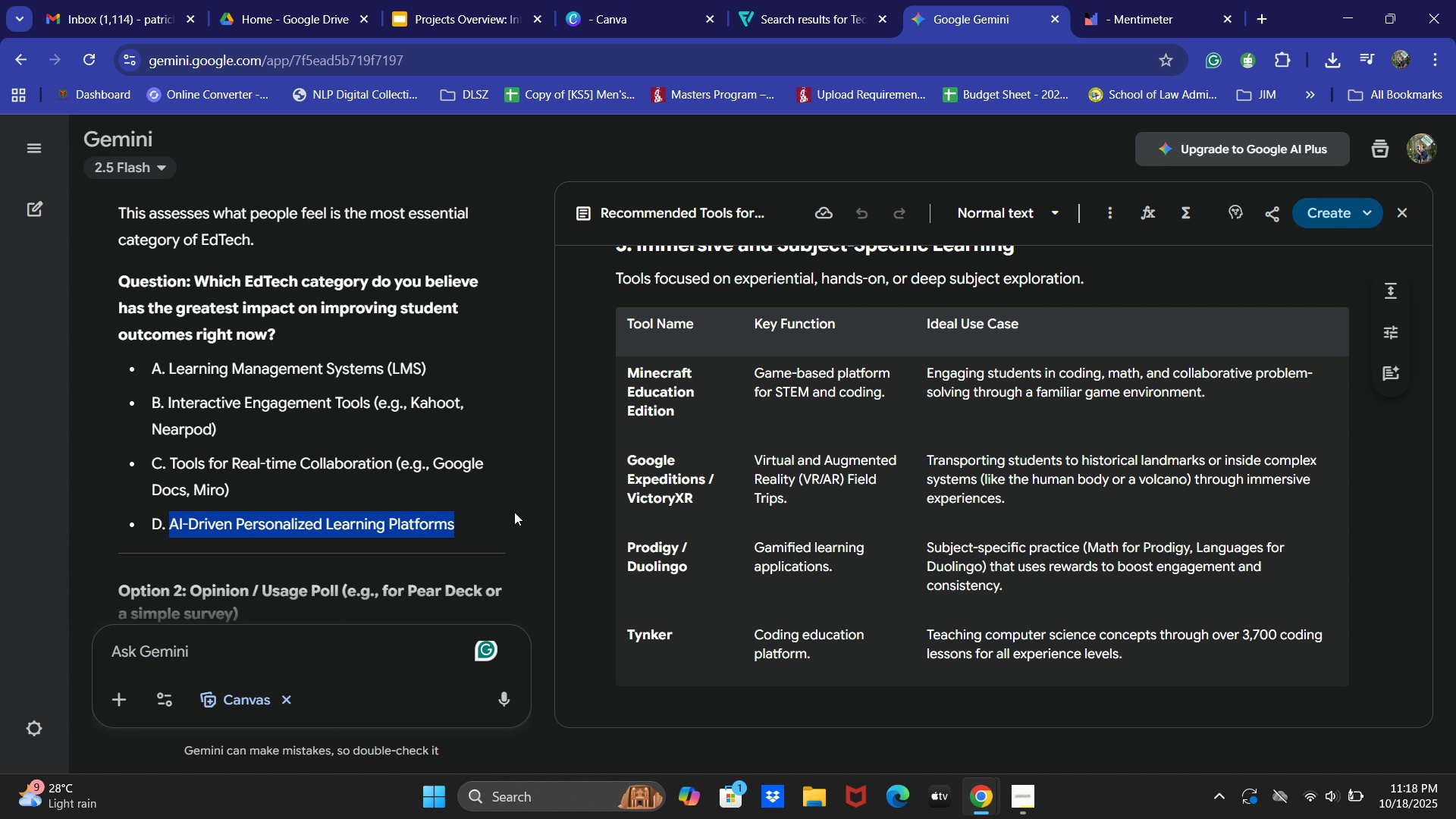 
key(Control+C)
 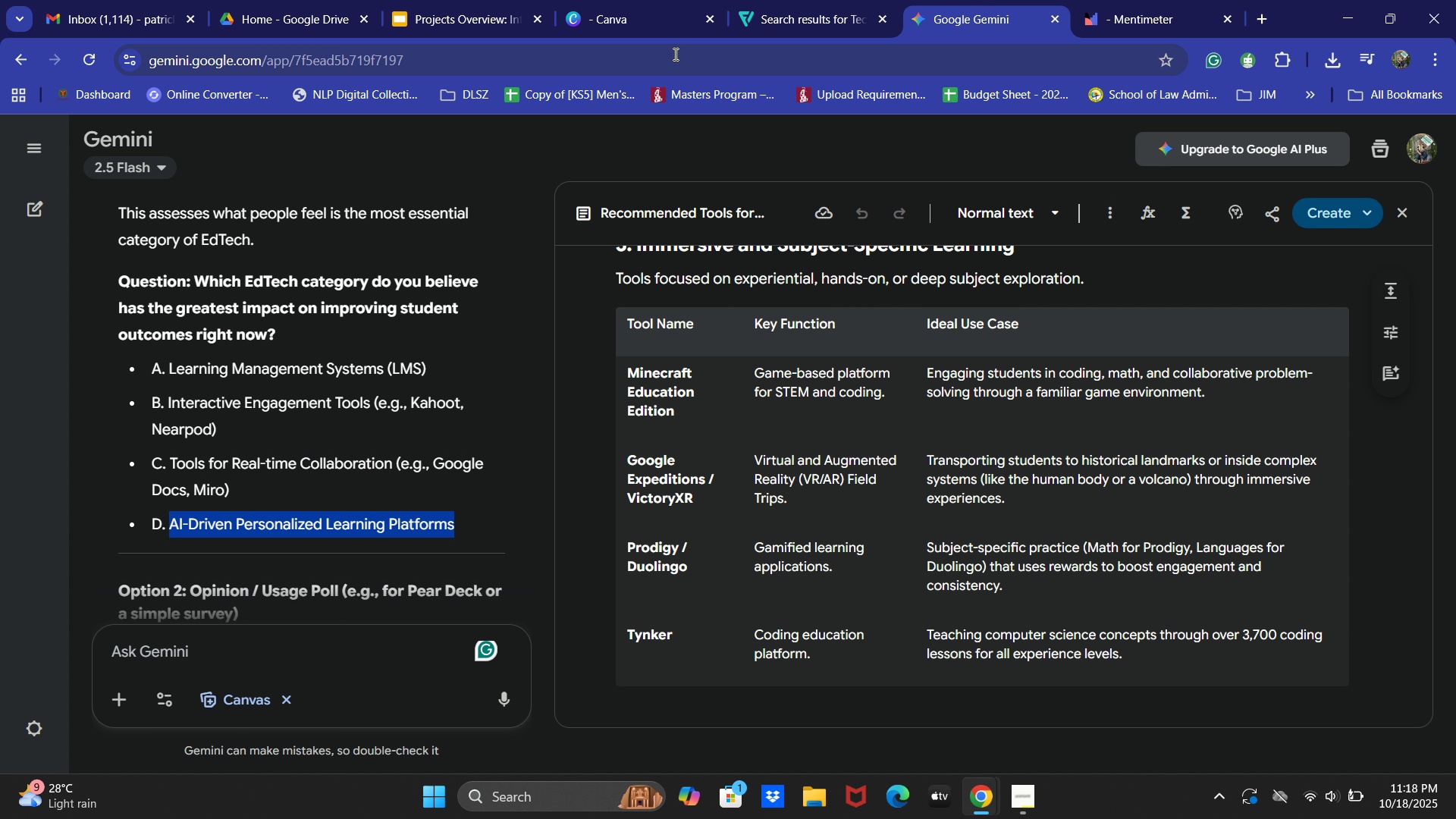 
left_click([481, 22])
 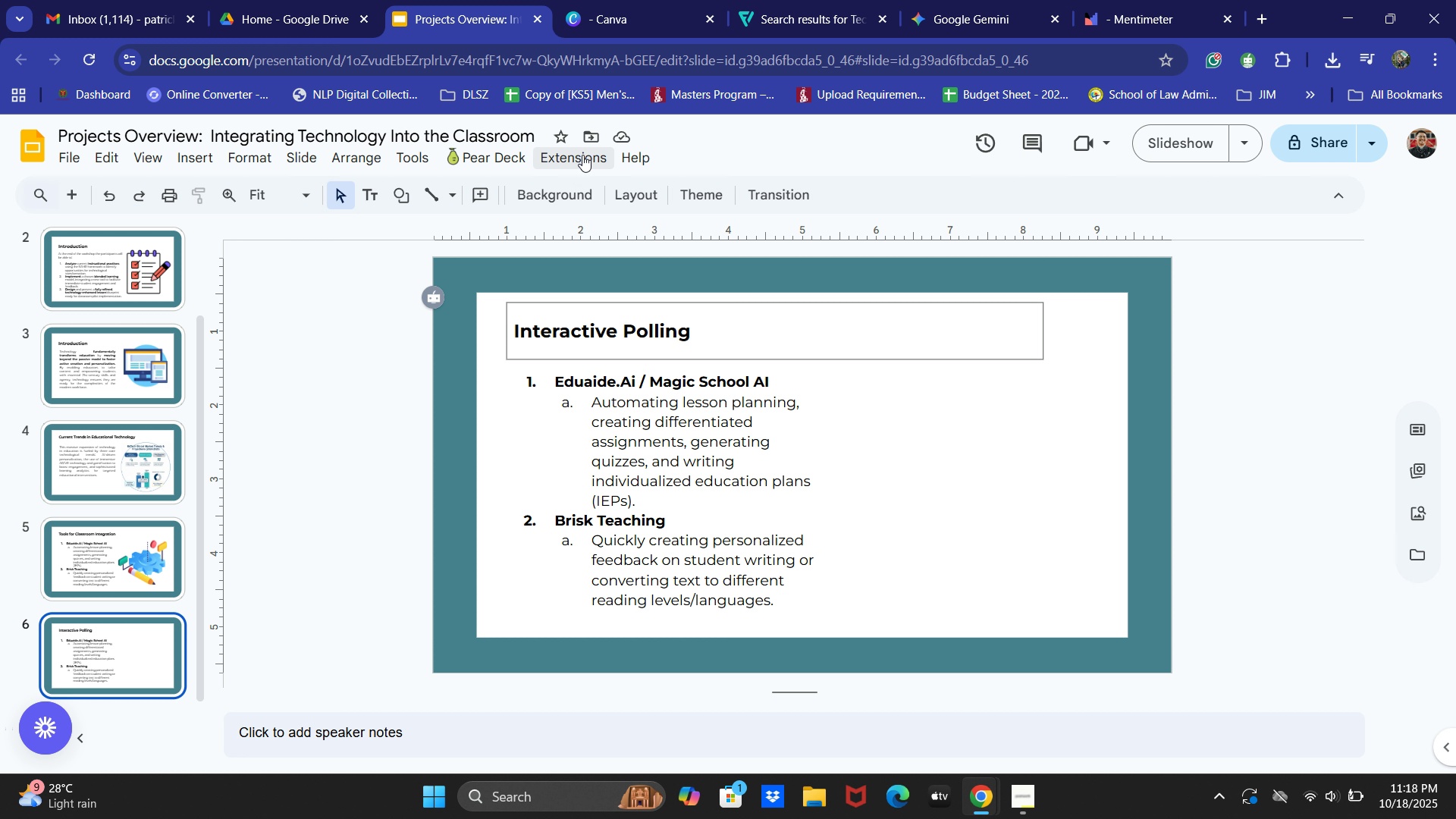 
hold_key(key=ControlLeft, duration=0.42)
 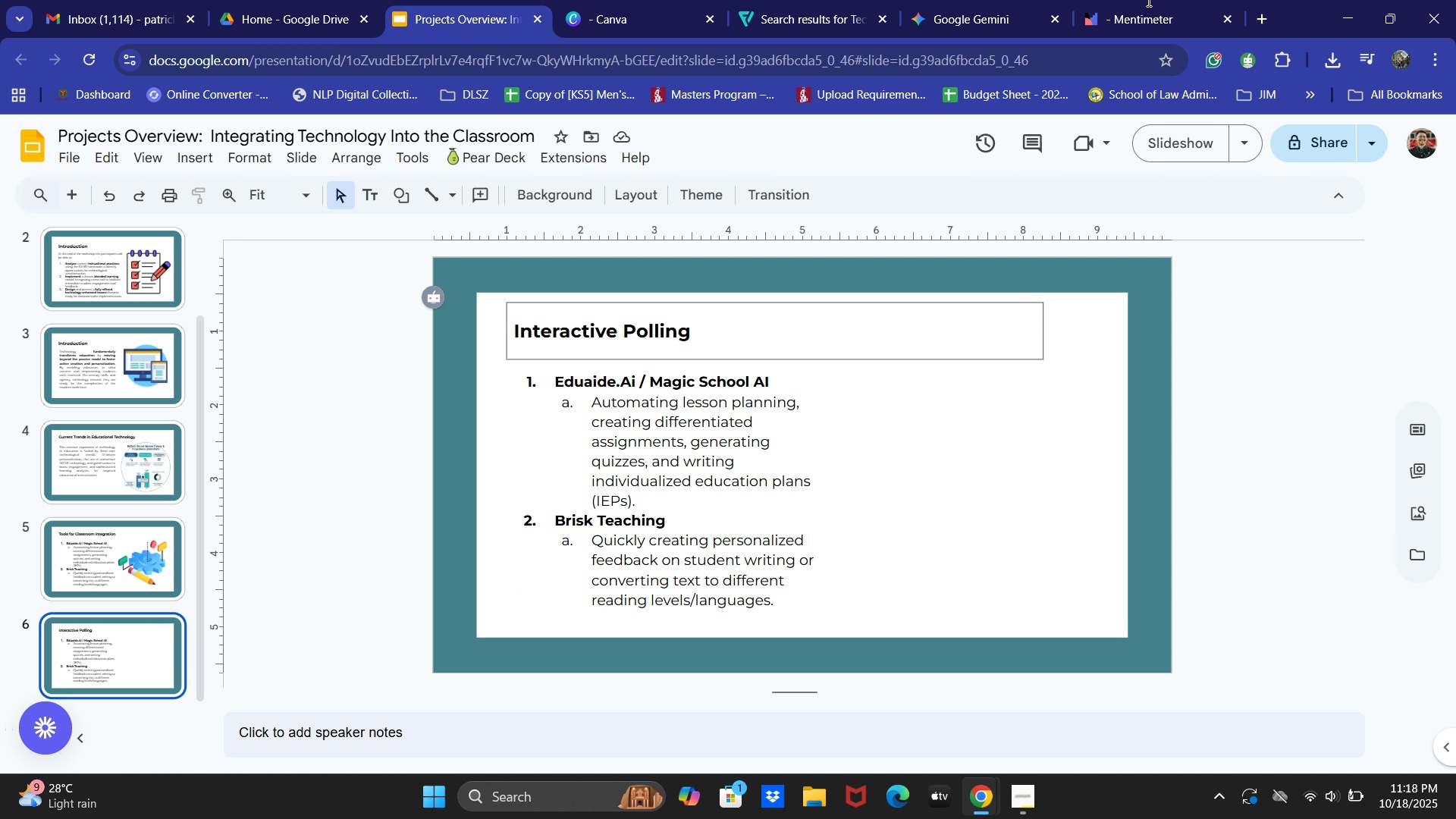 
left_click([1147, 0])
 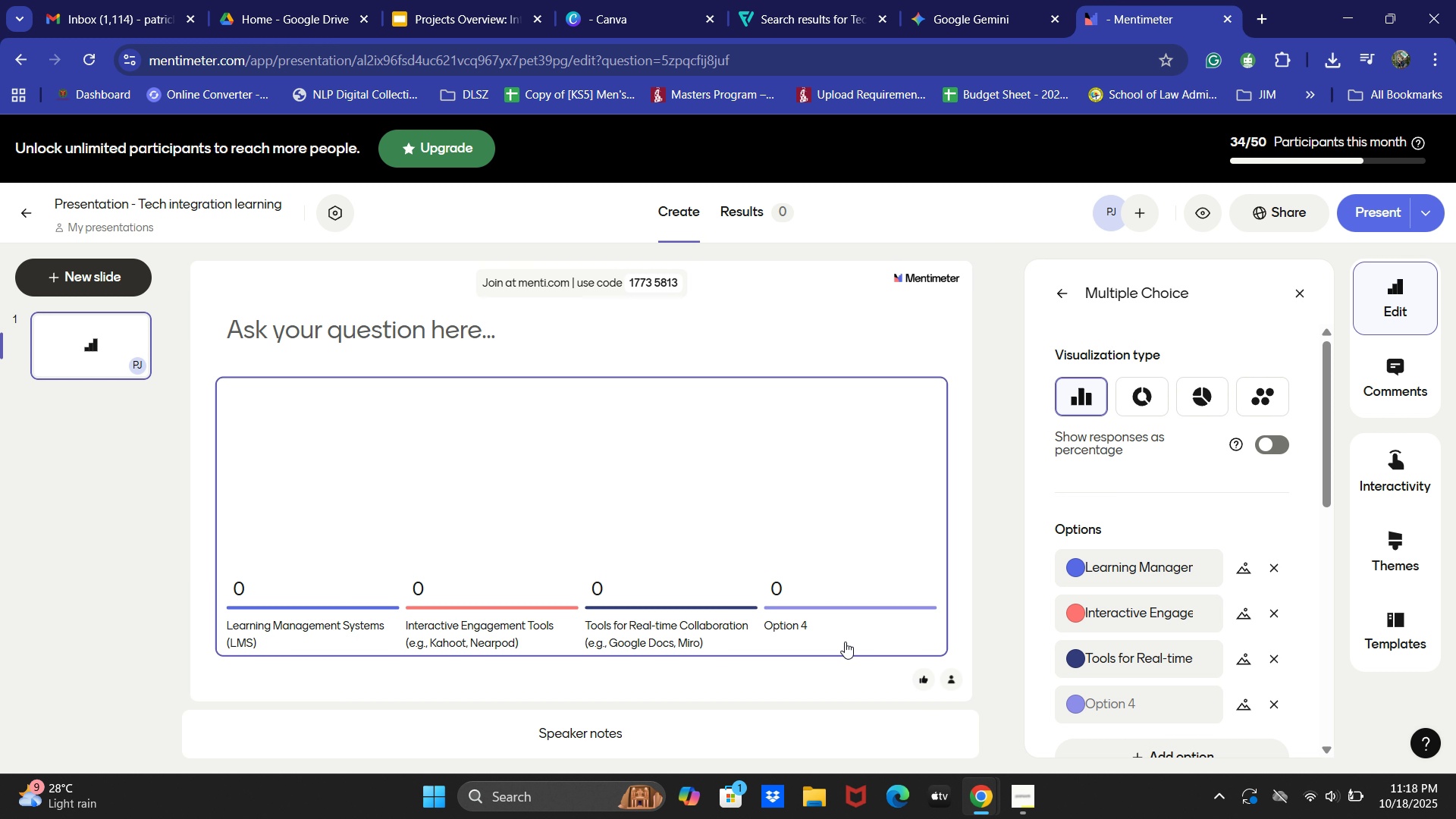 
left_click([814, 626])
 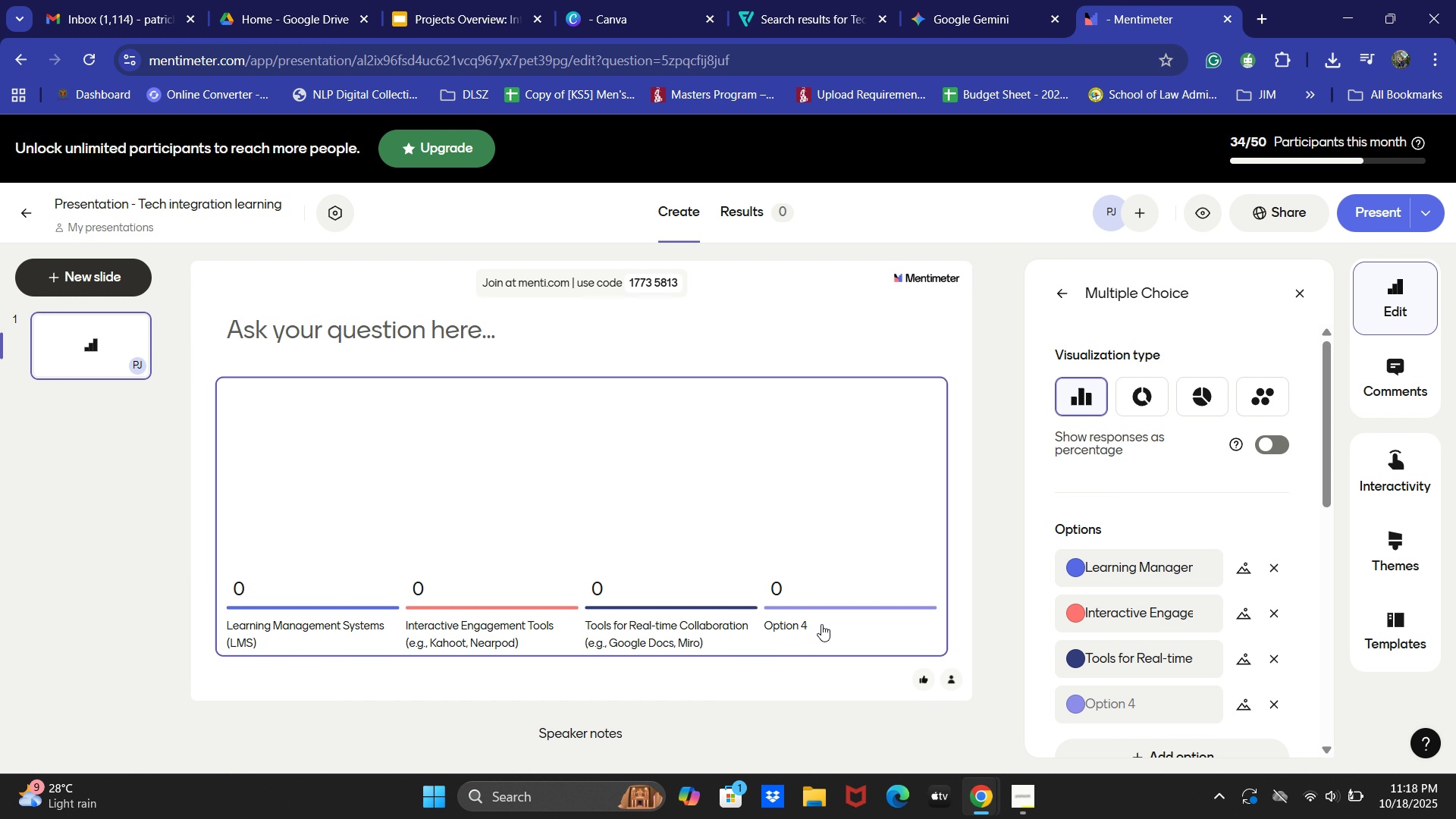 
hold_key(key=ControlLeft, duration=0.61)
 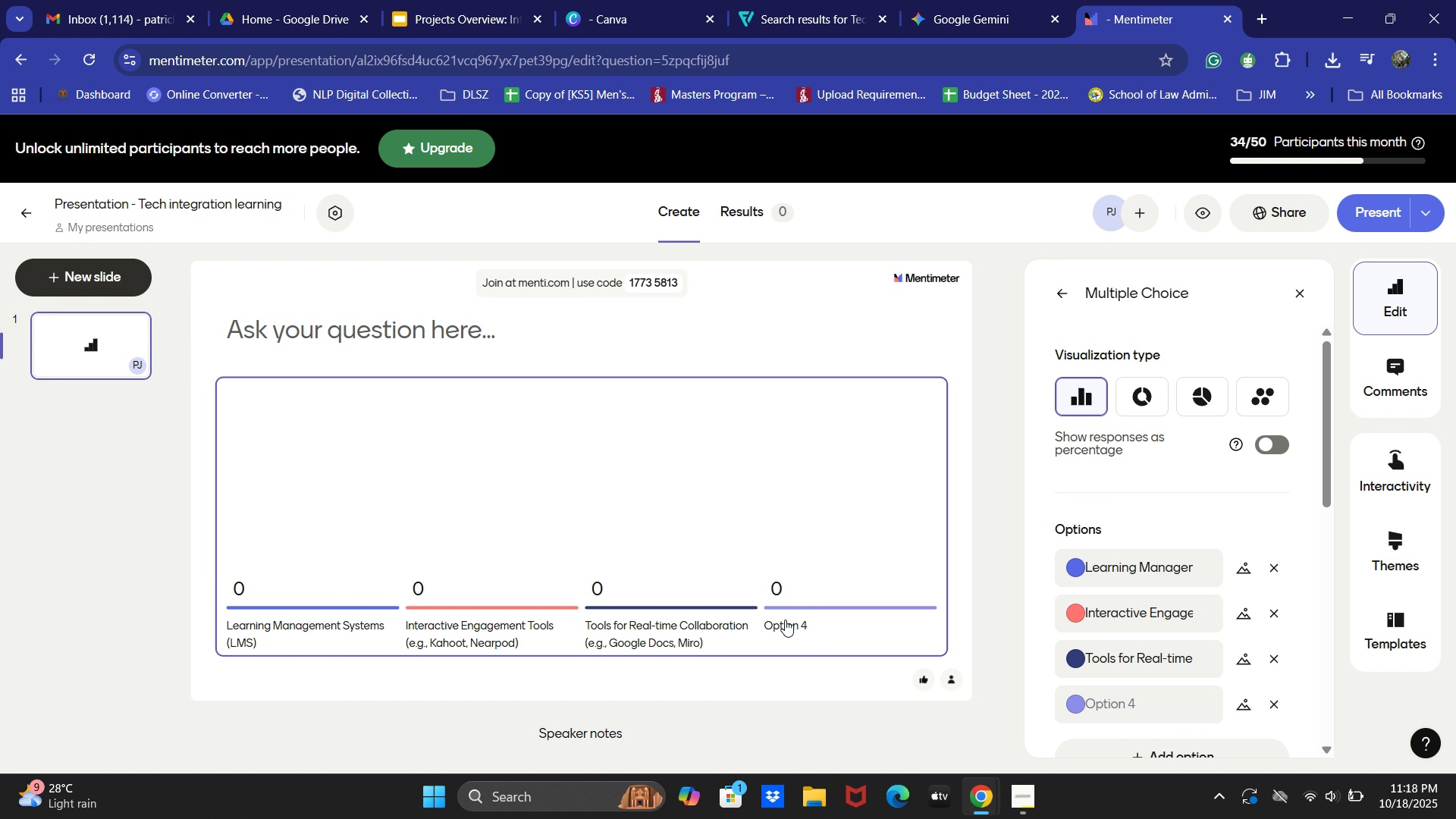 
left_click([784, 618])
 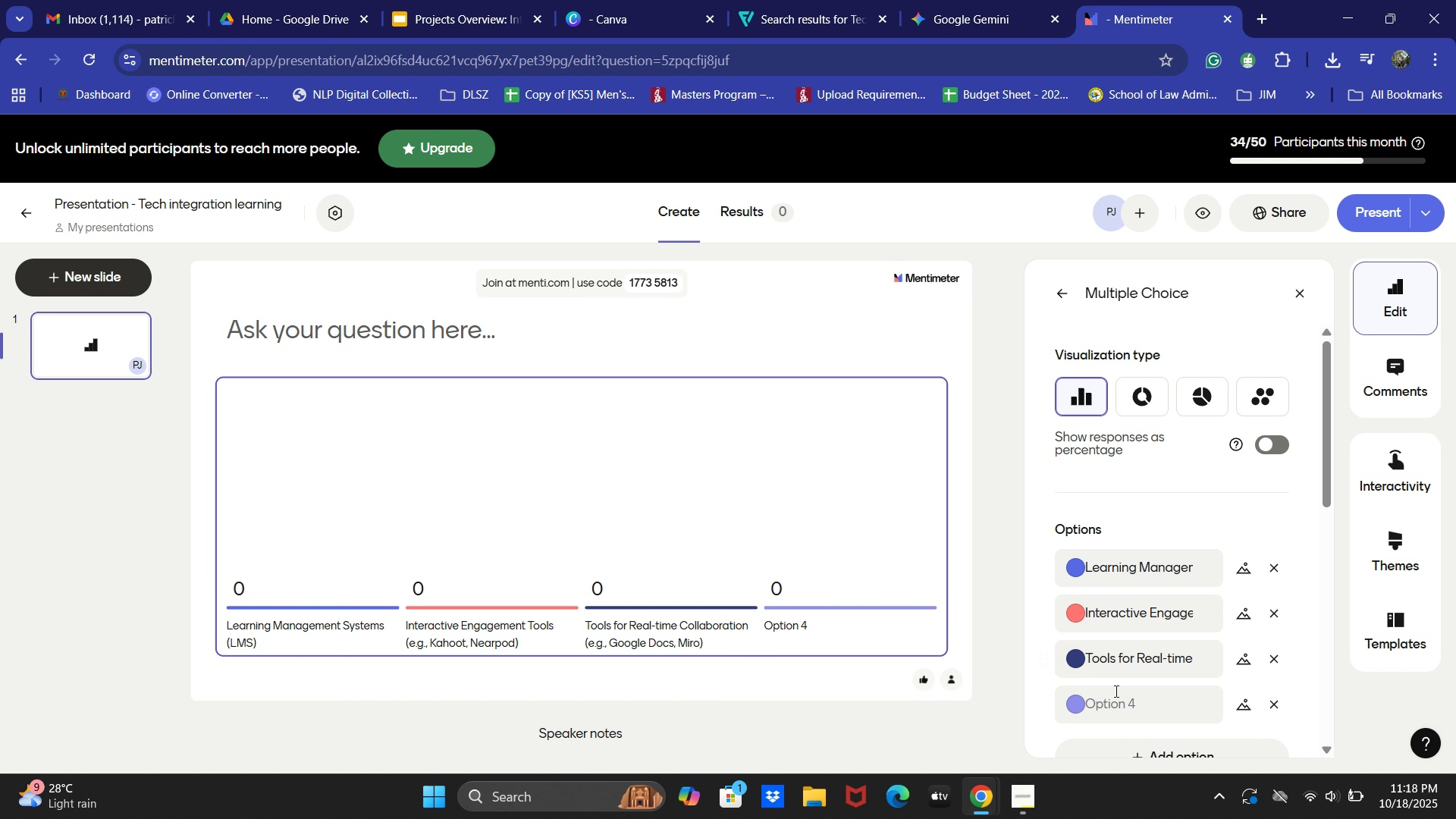 
left_click([1134, 693])
 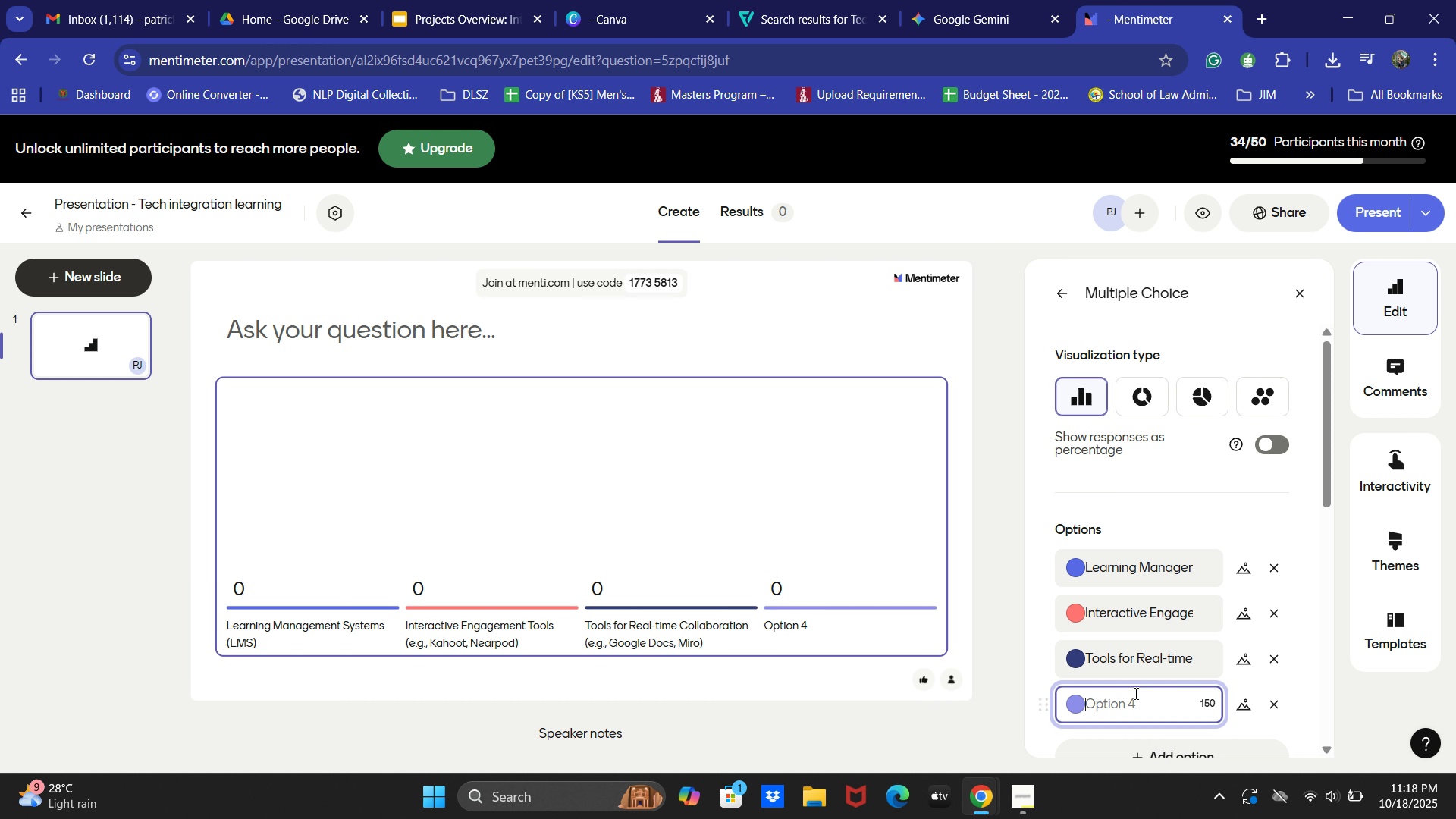 
key(Control+V)
 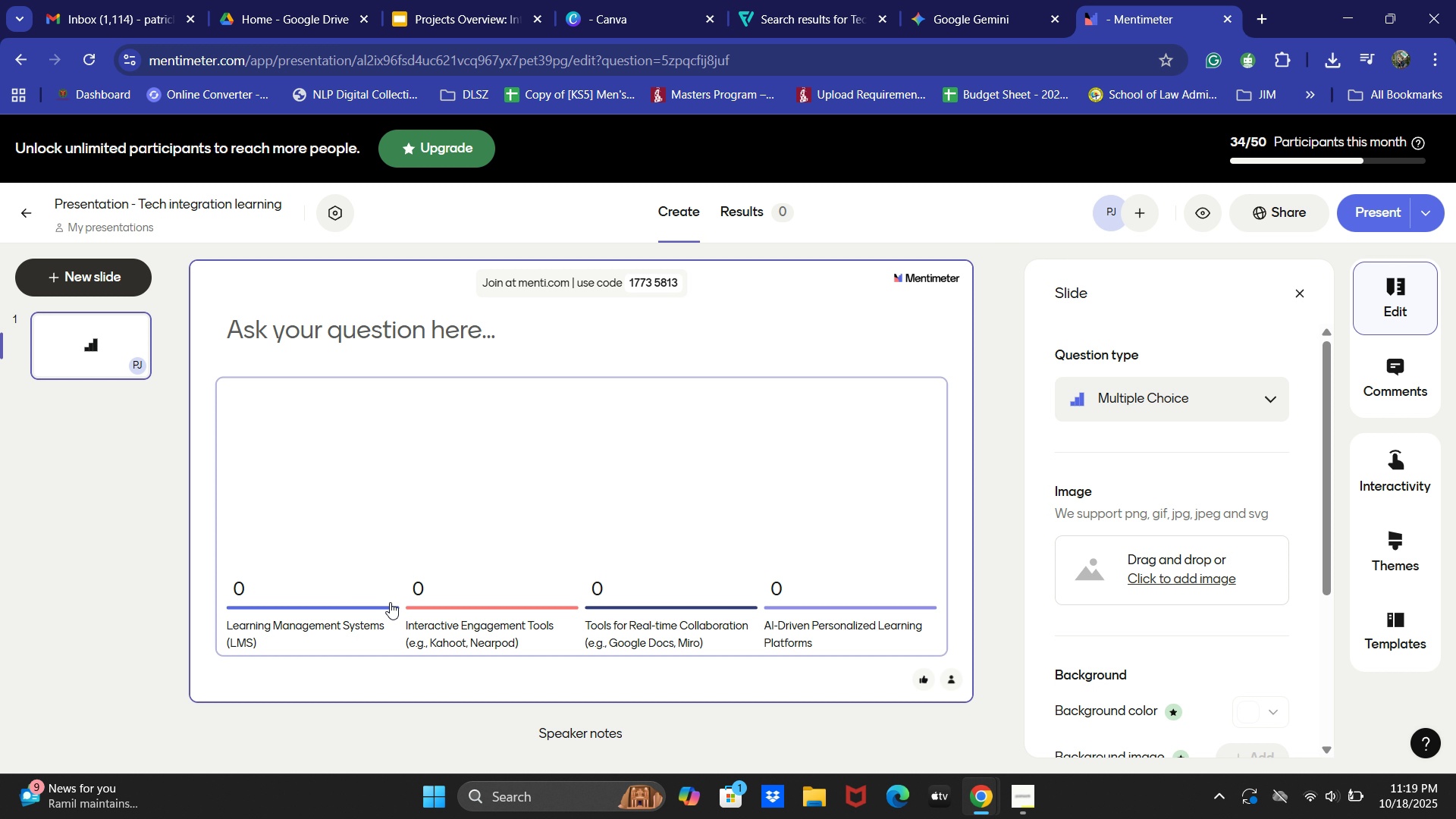 
wait(39.32)
 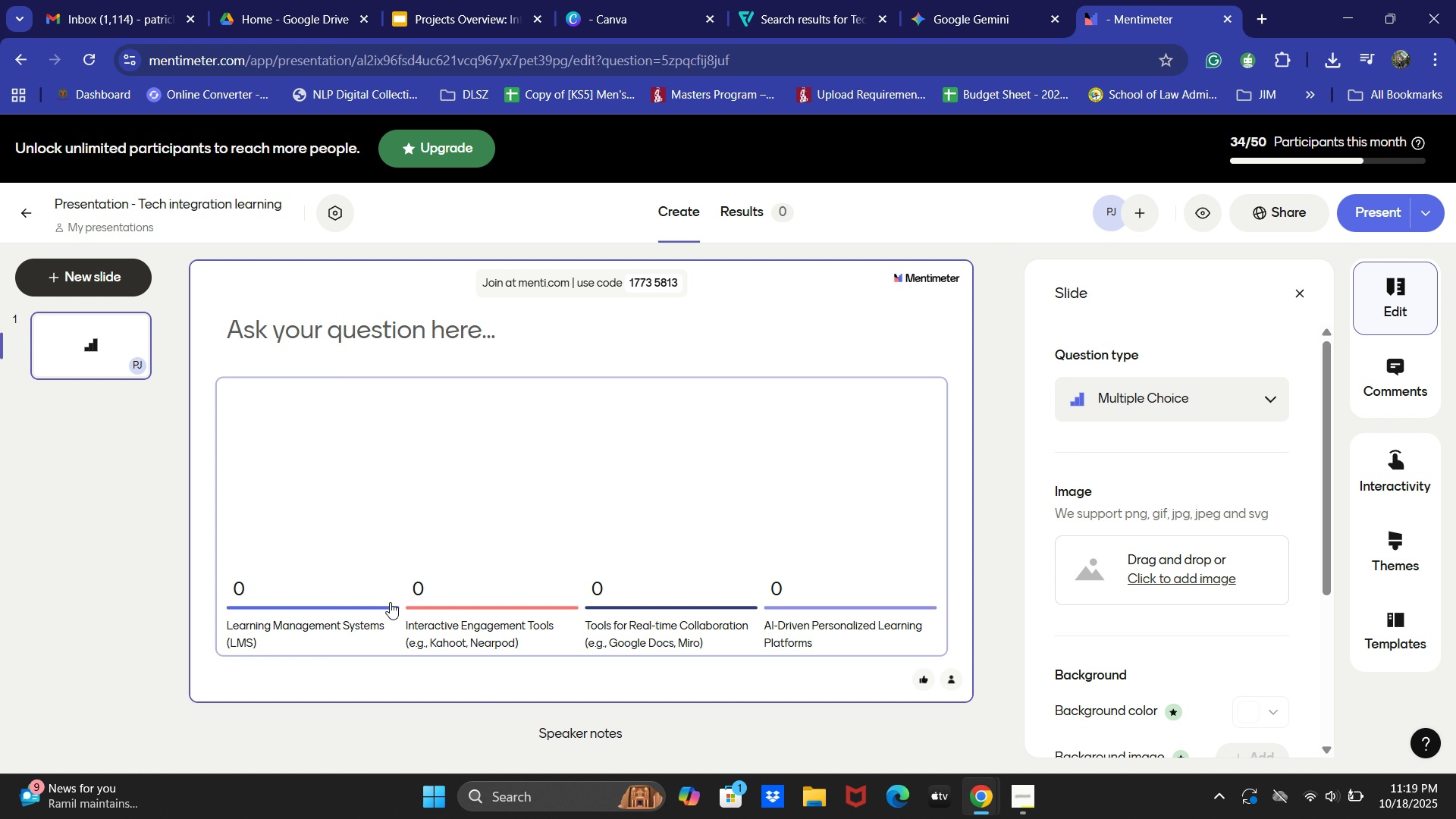 
left_click([939, 0])
 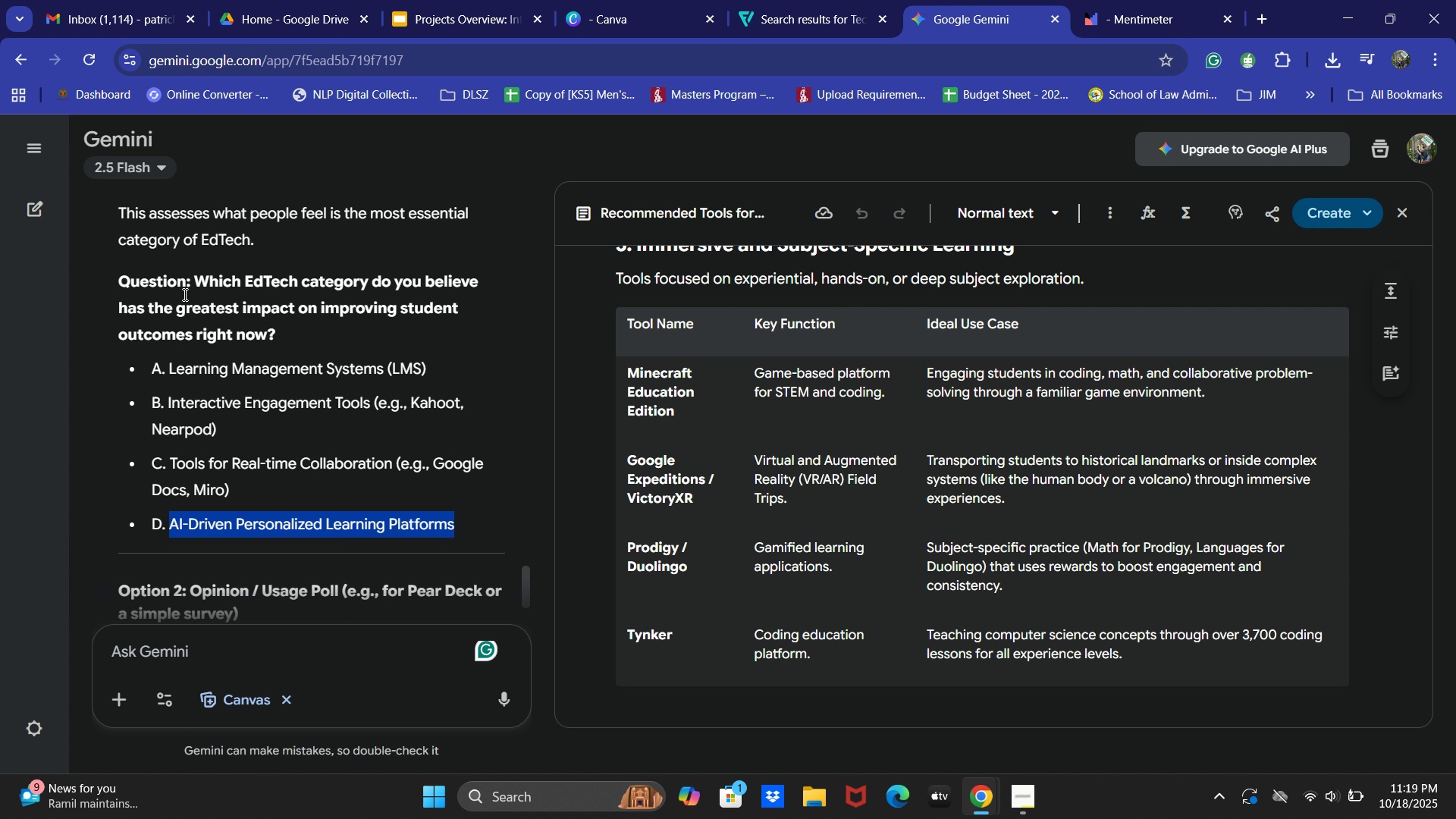 
left_click_drag(start_coordinate=[196, 278], to_coordinate=[284, 320])
 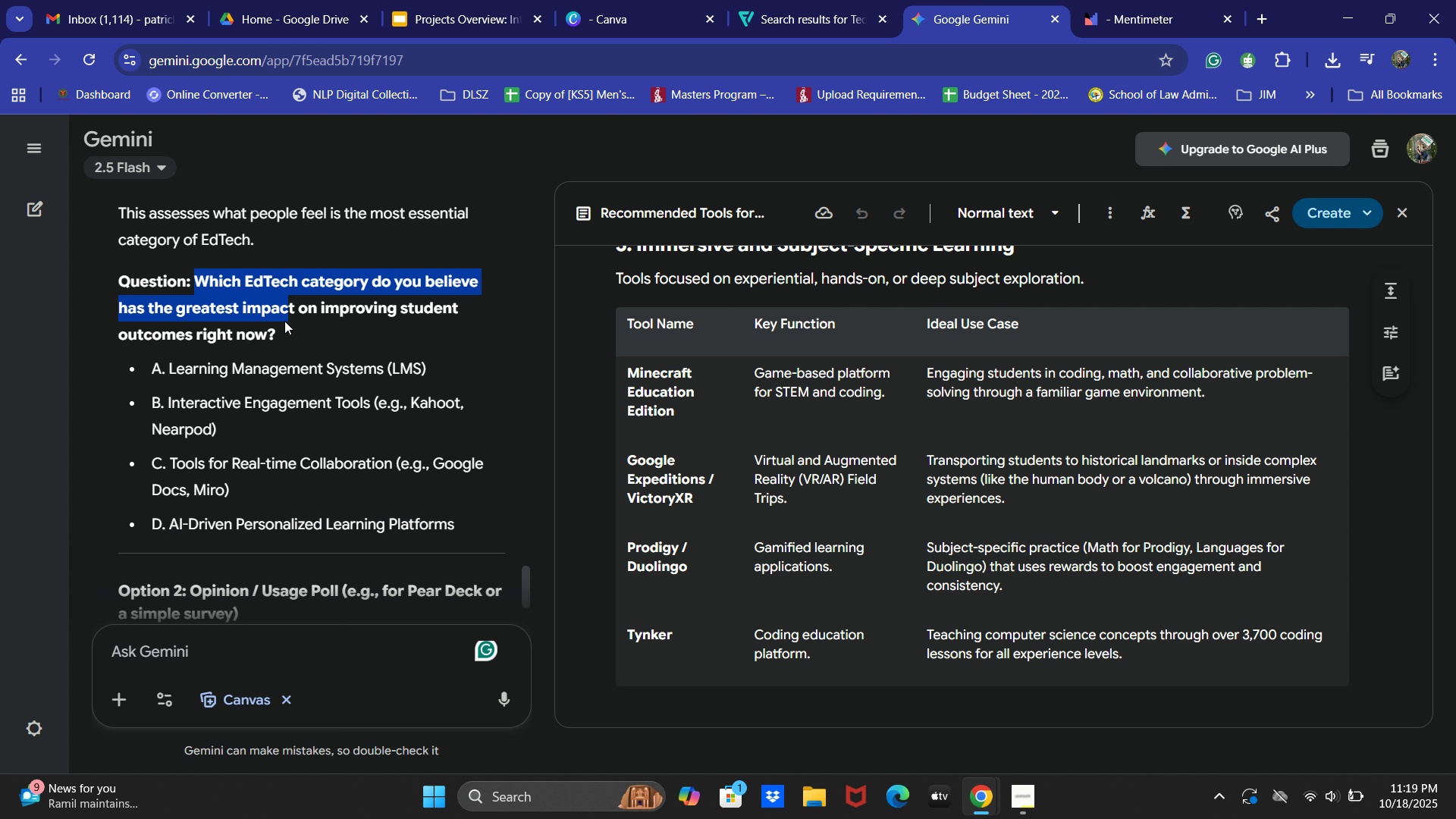 
key(Control+ControlLeft)
 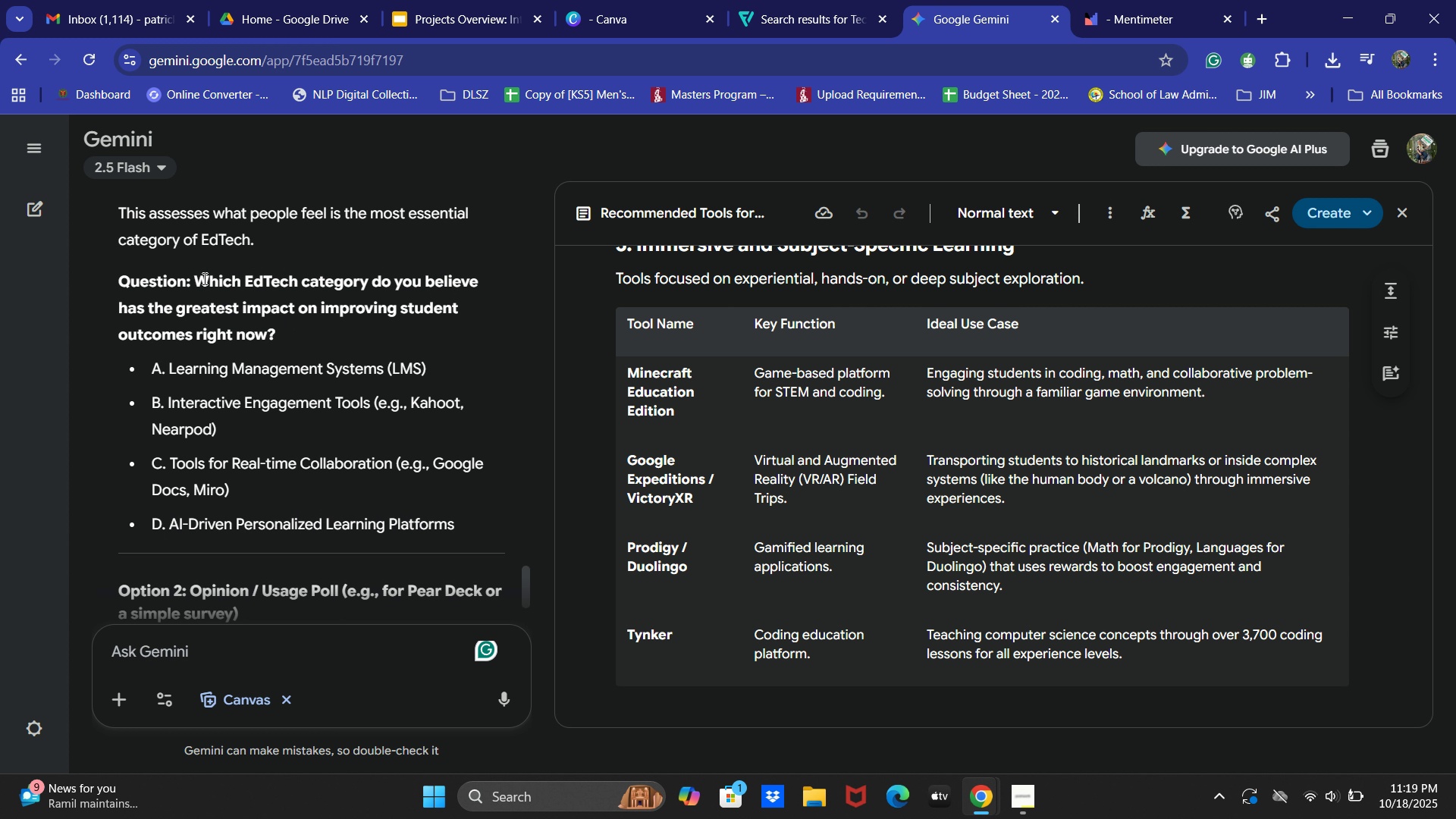 
left_click_drag(start_coordinate=[202, 277], to_coordinate=[261, 321])
 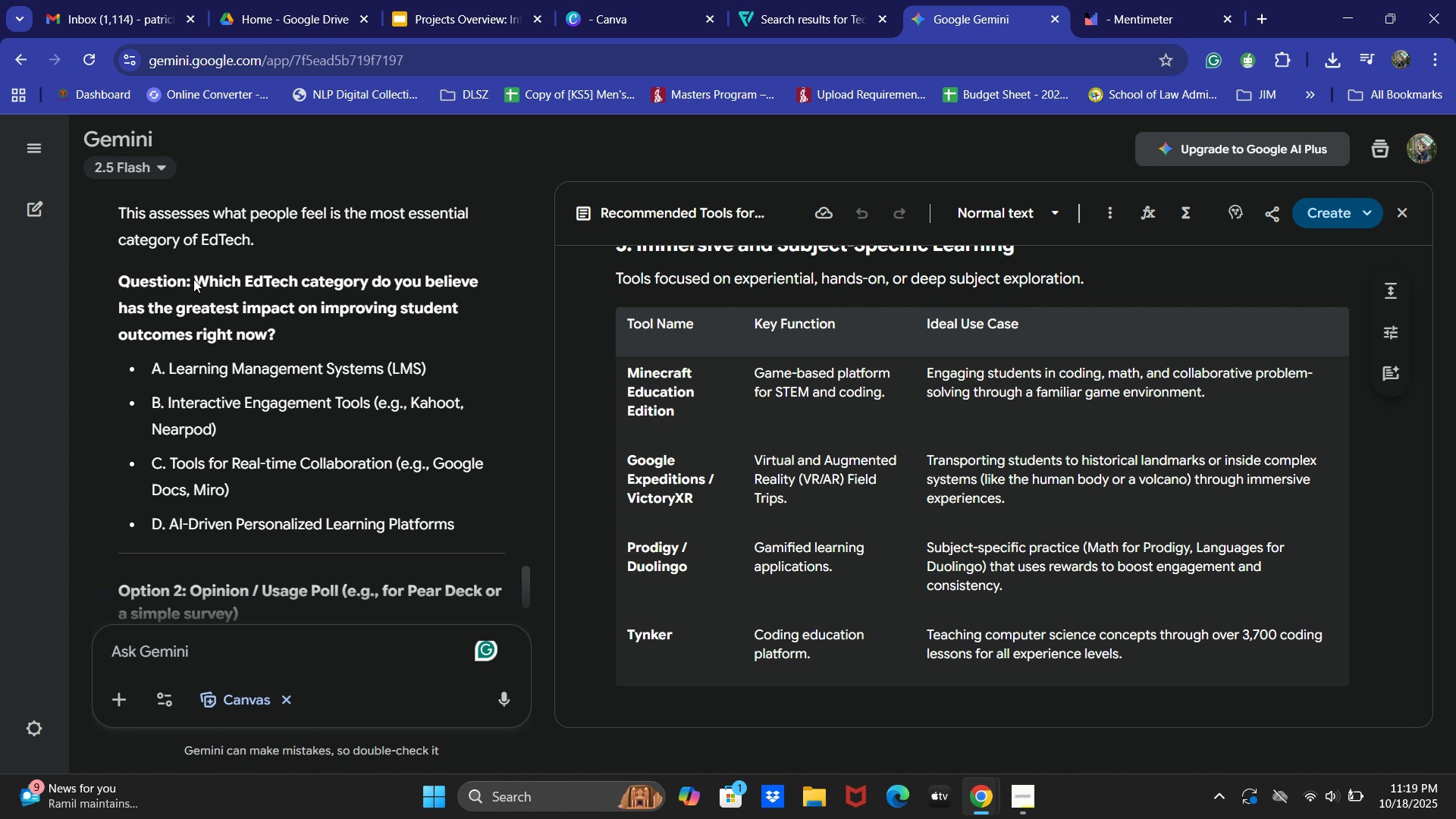 
left_click_drag(start_coordinate=[193, 279], to_coordinate=[281, 327])
 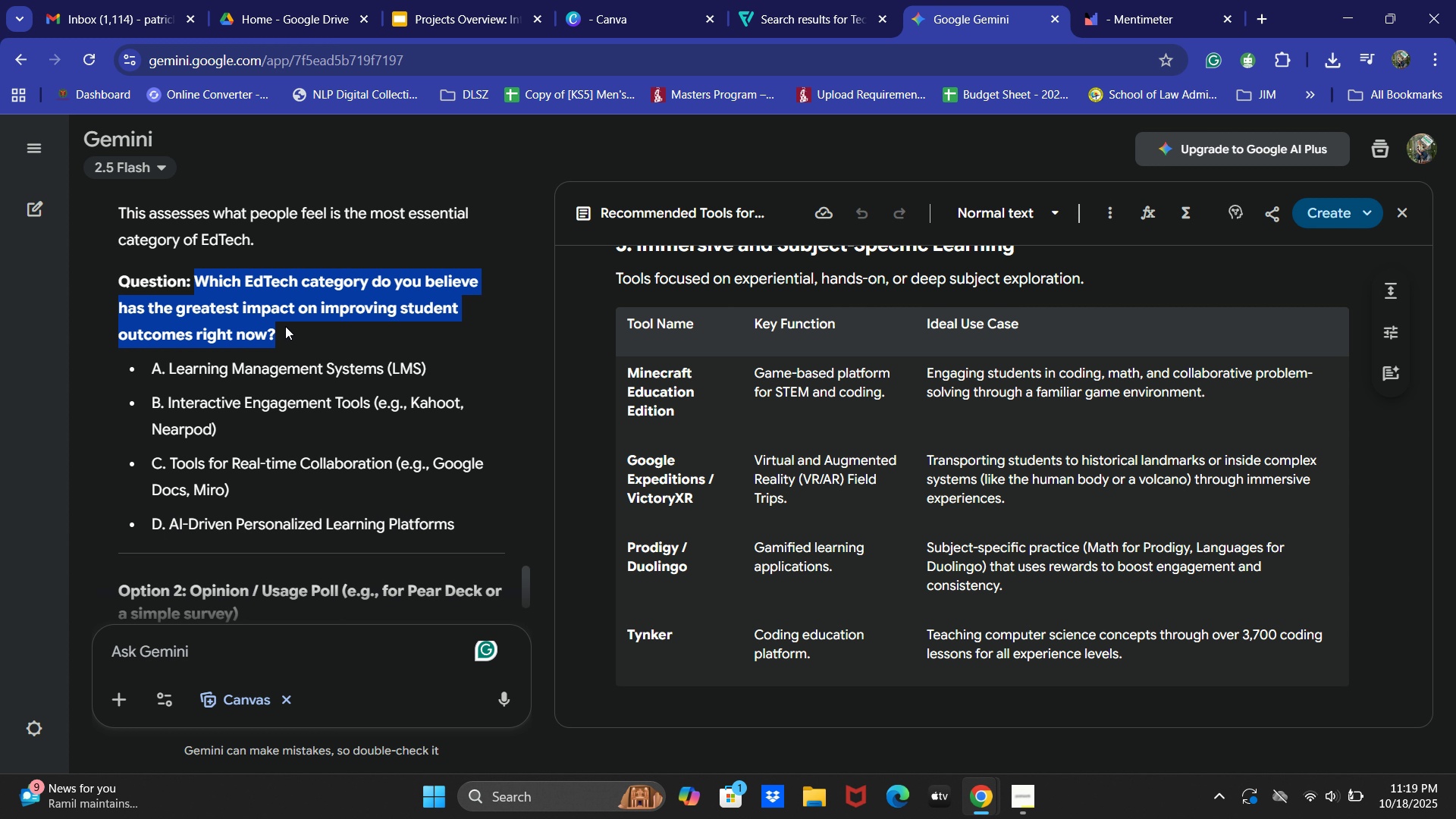 
key(Control+C)
 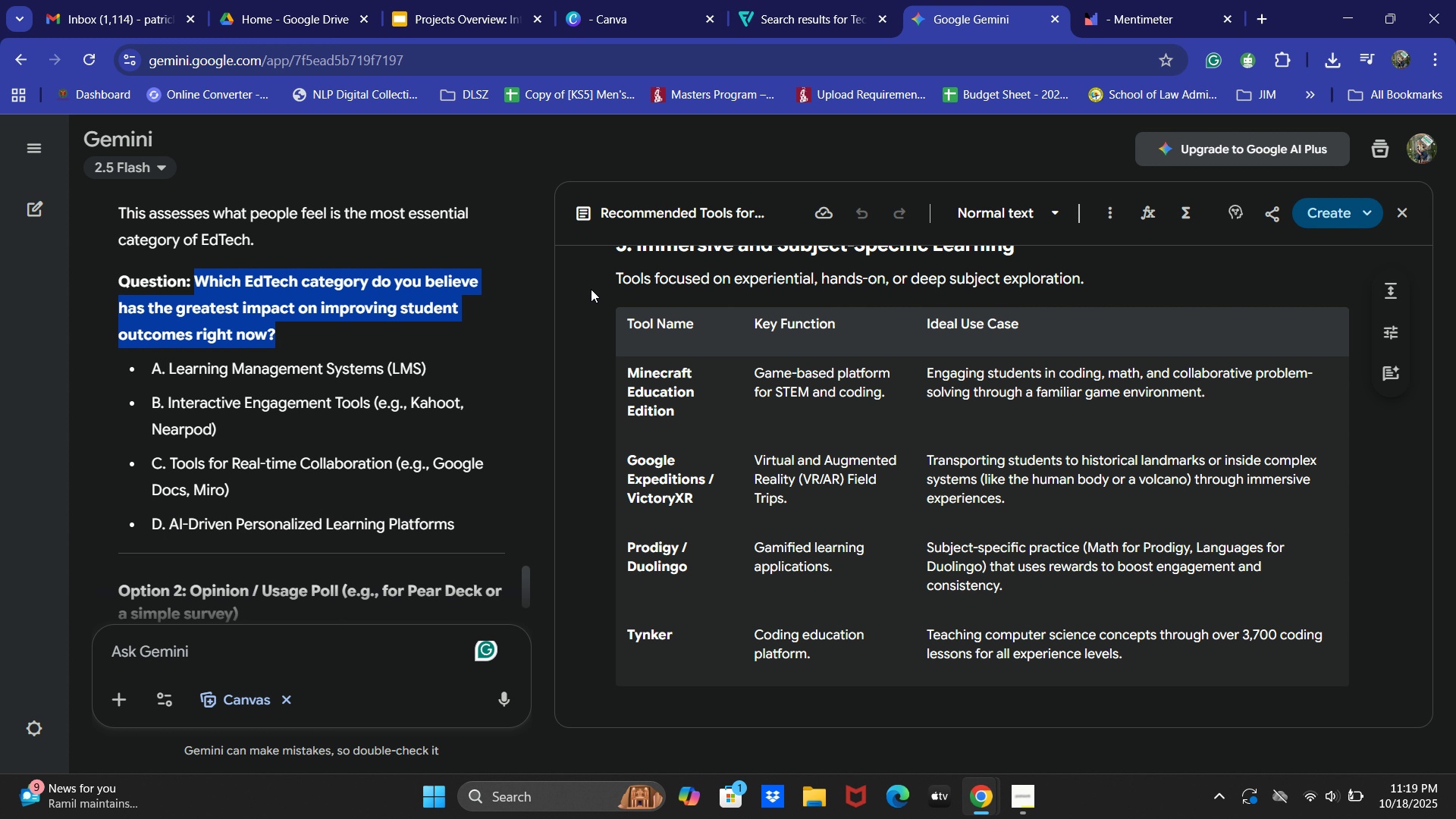 
key(Control+C)
 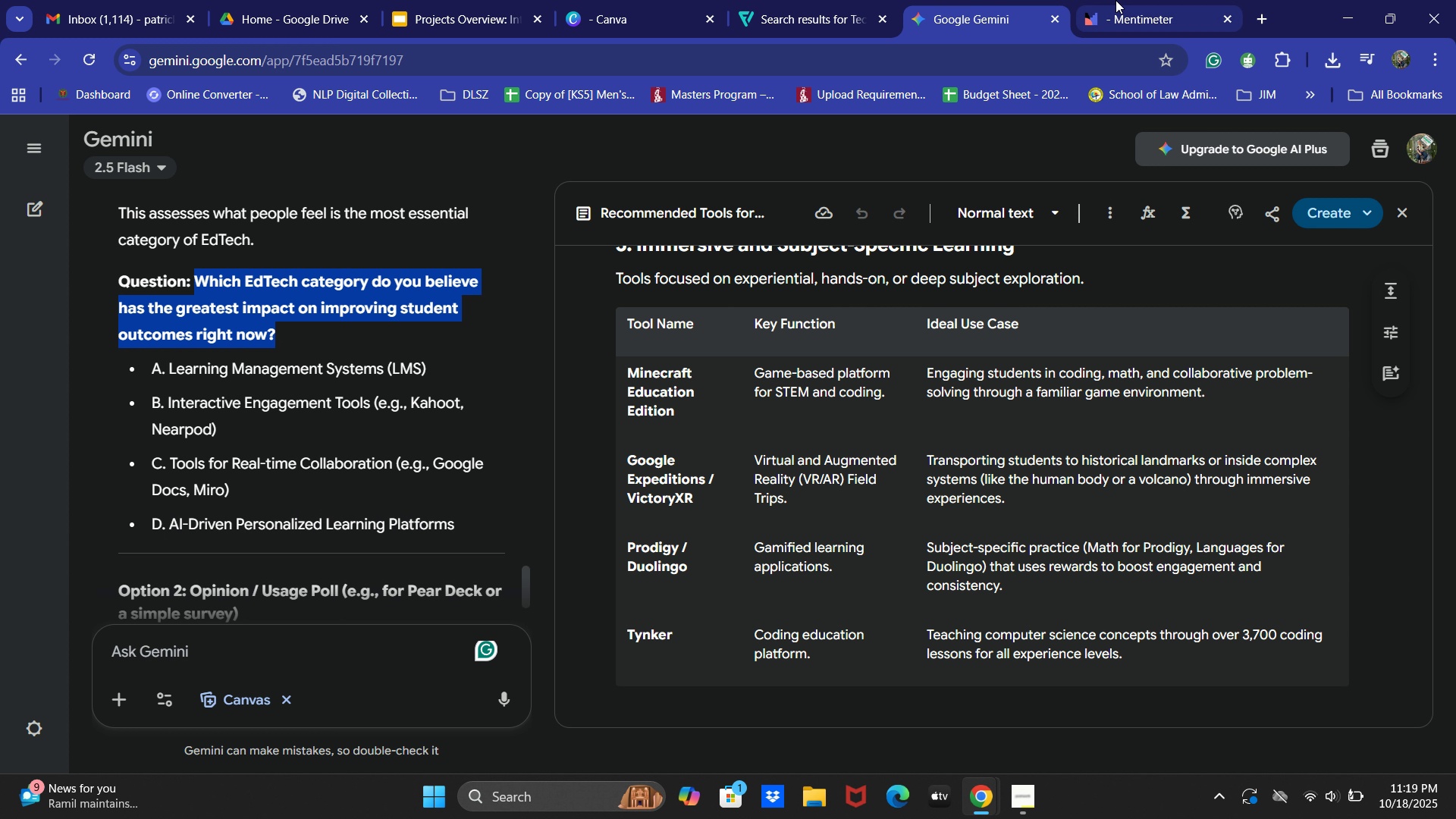 
left_click([1116, 0])
 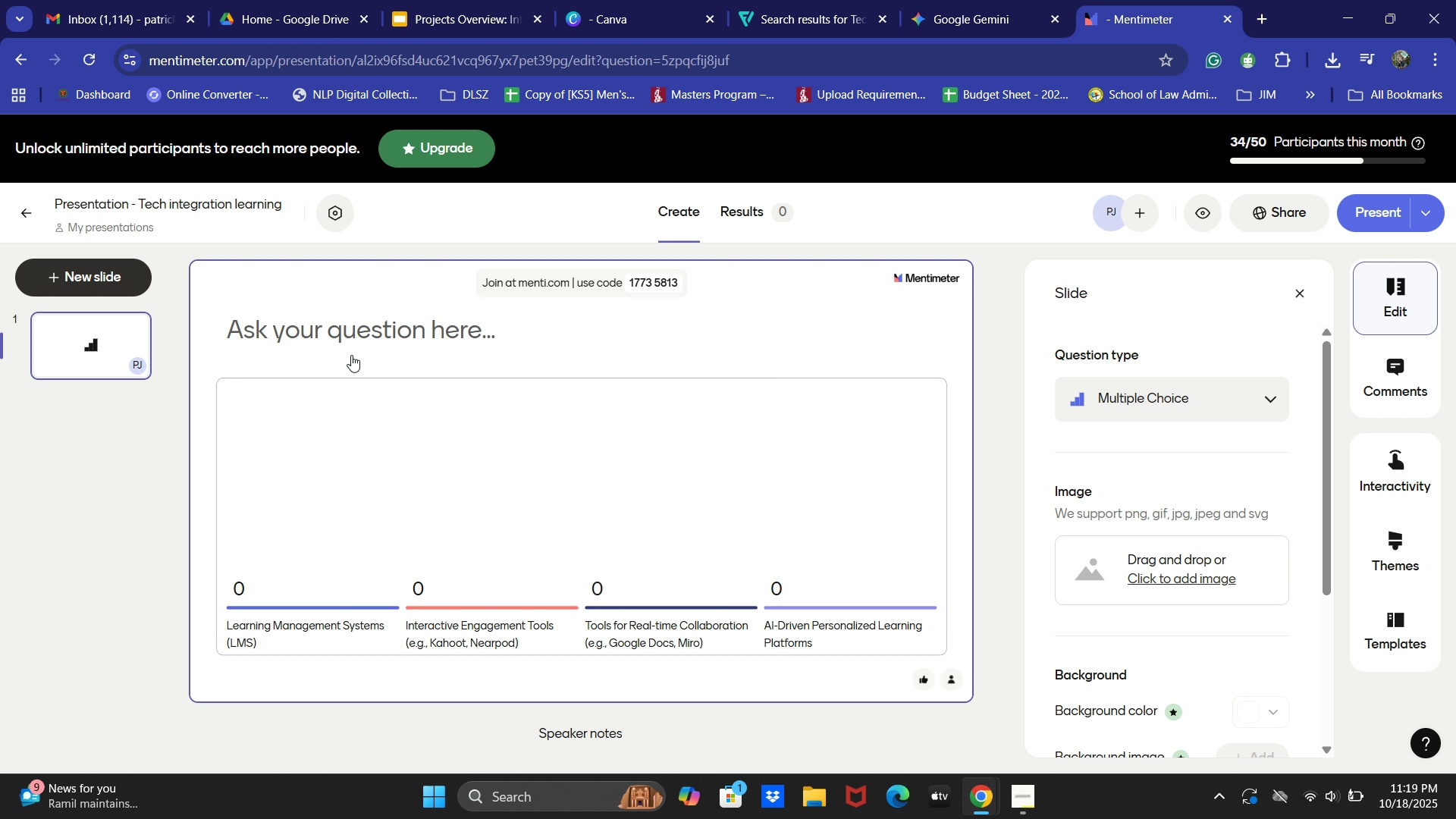 
left_click([347, 328])
 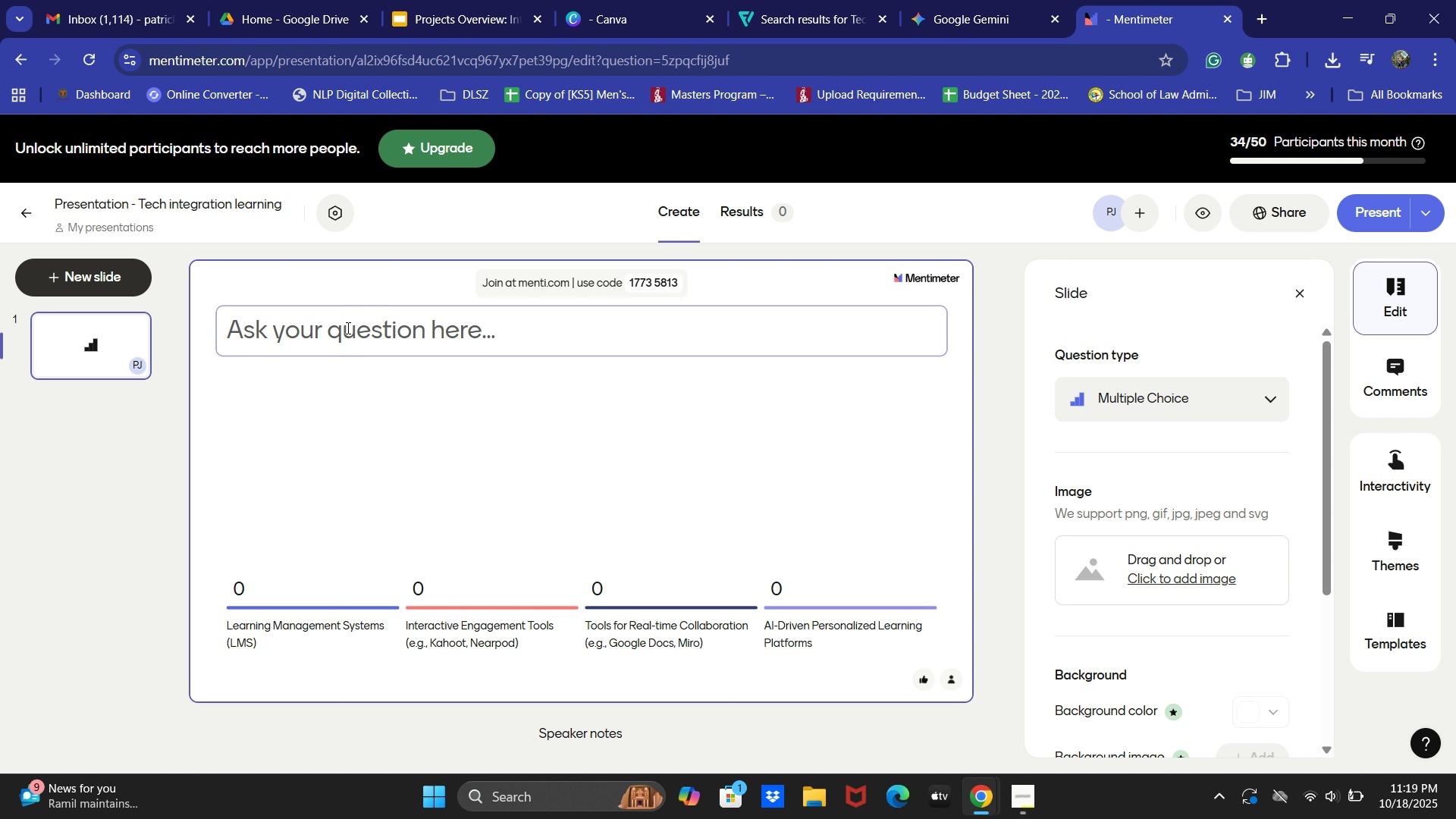 
key(Control+ControlLeft)
 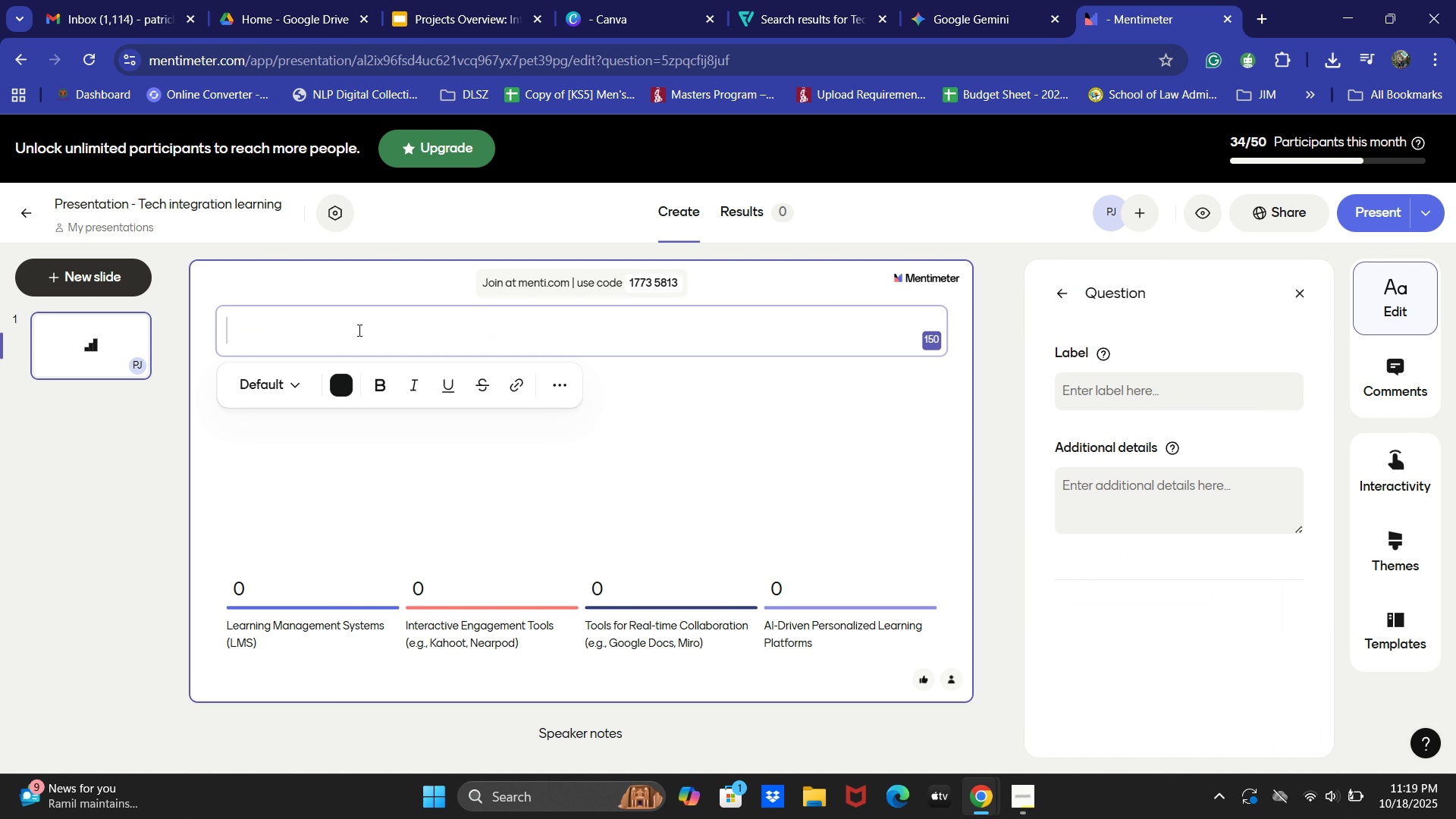 
key(Control+V)
 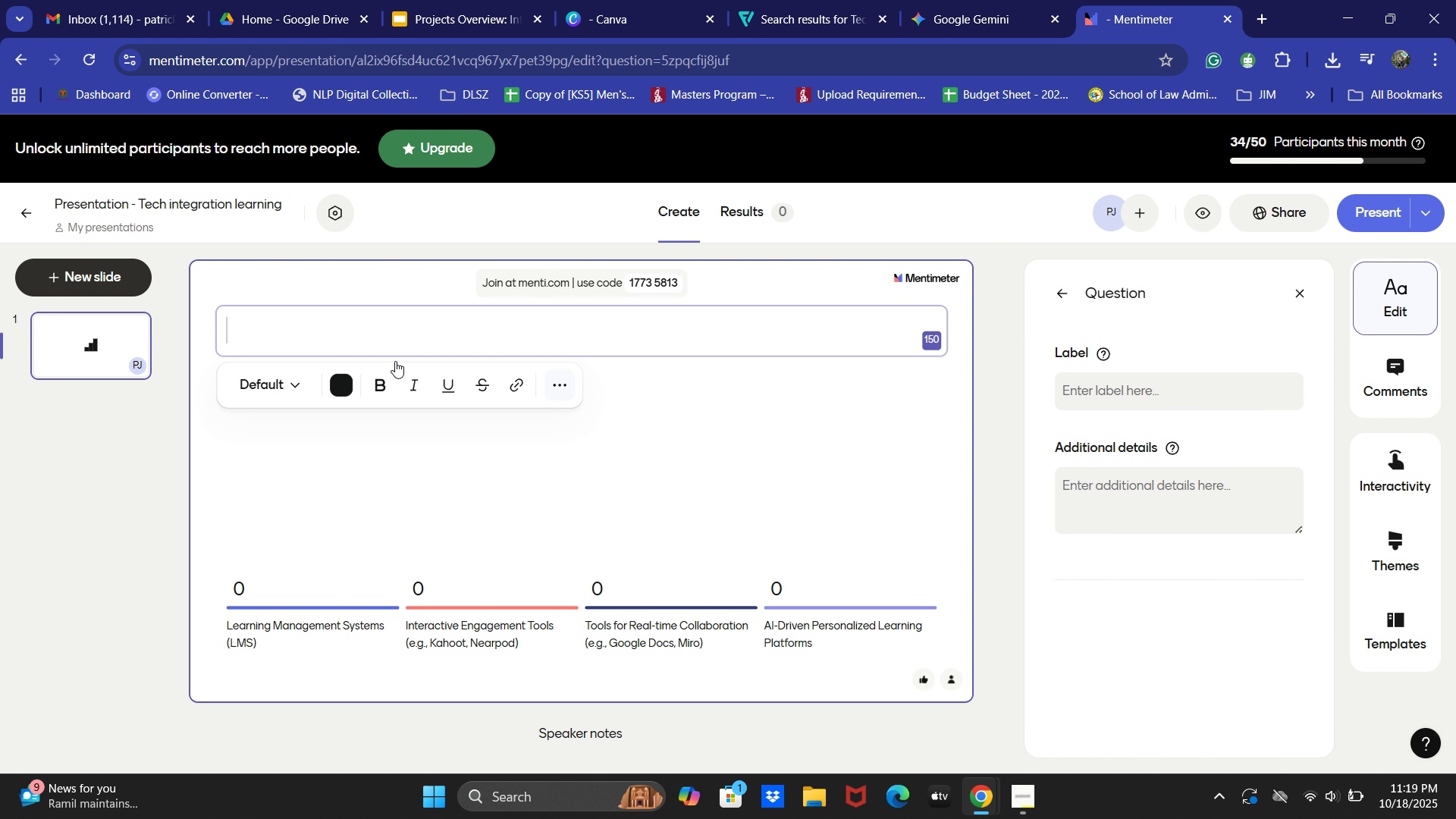 
key(Control+ControlLeft)
 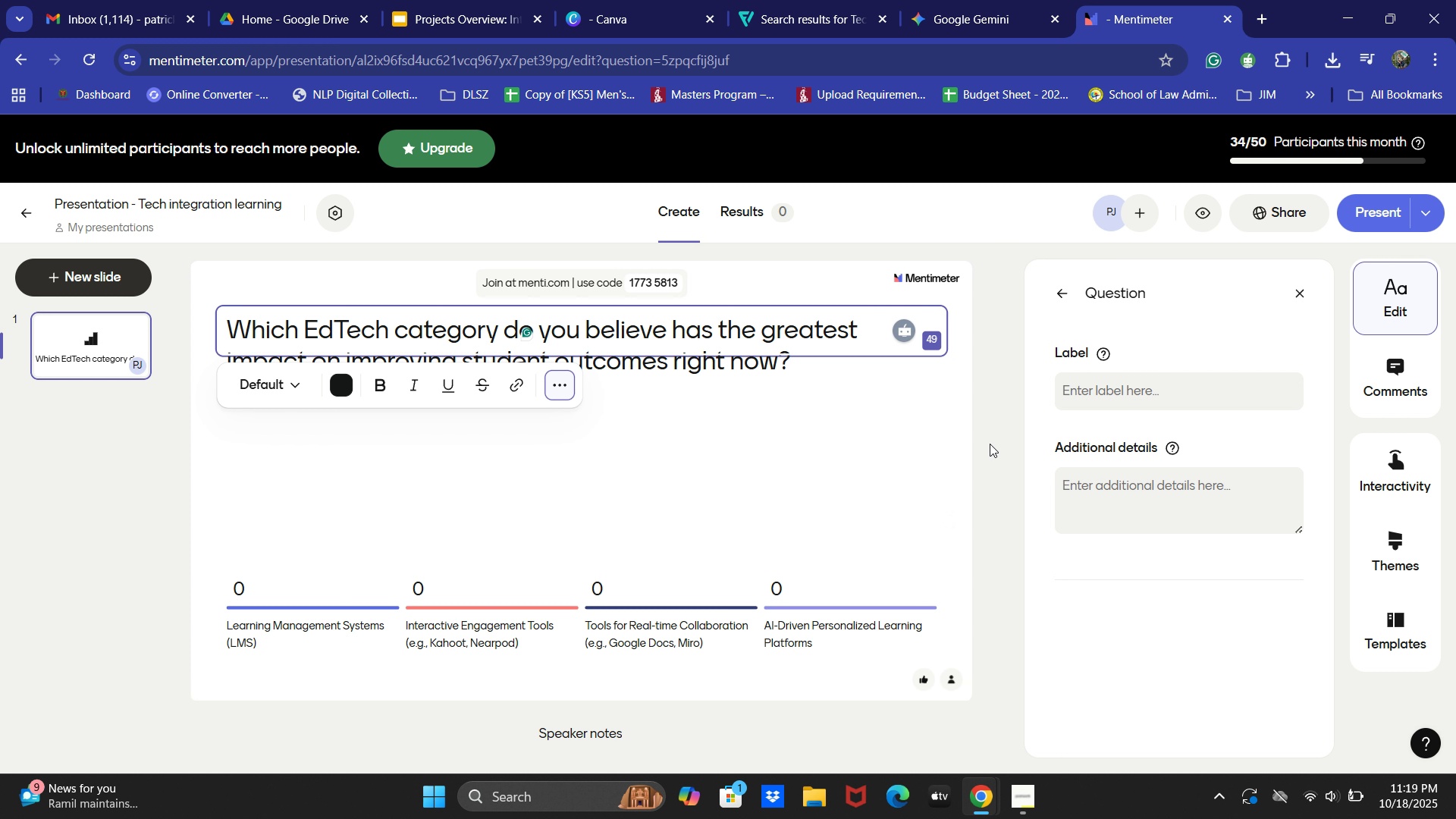 
left_click([990, 442])
 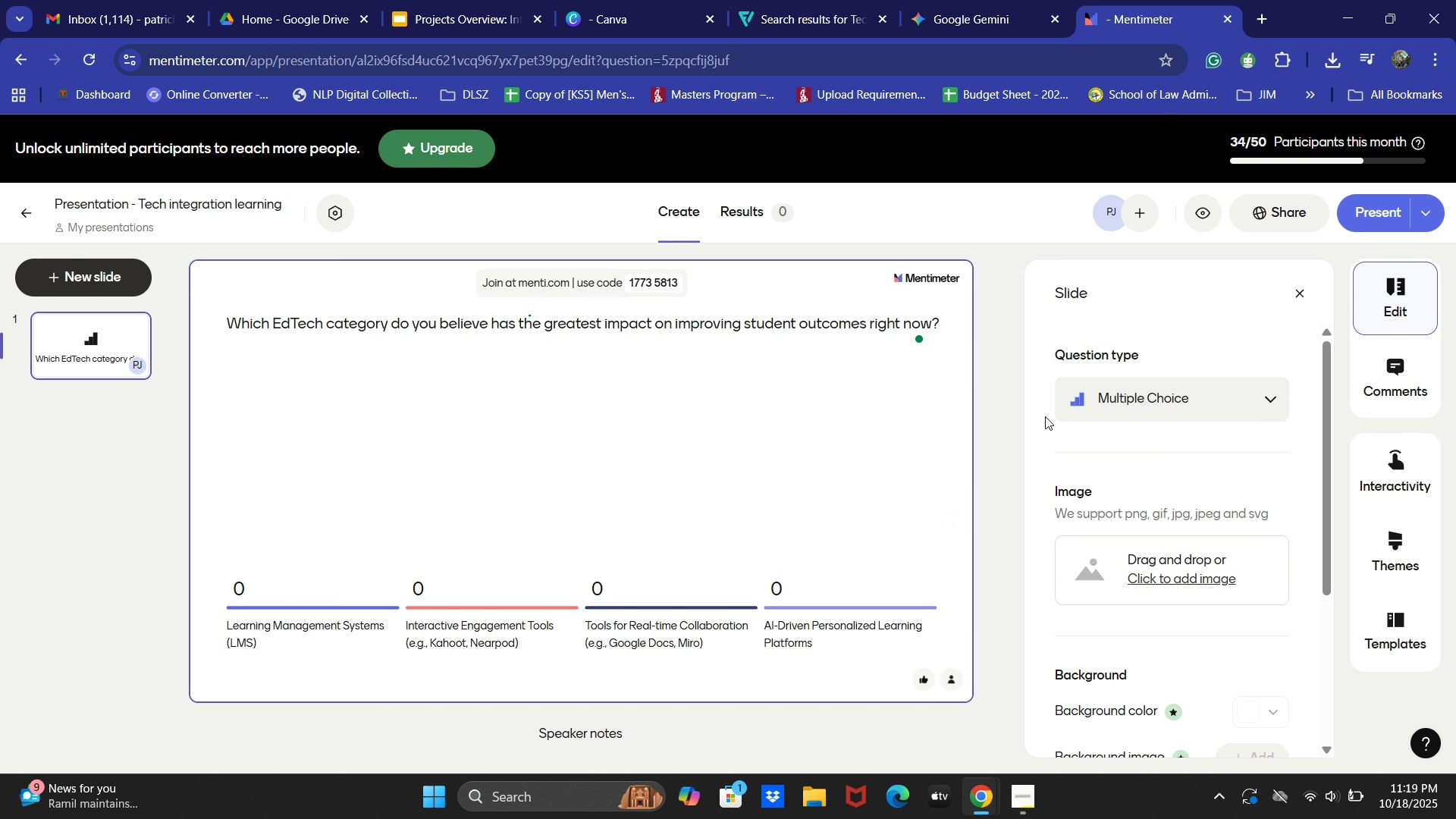 
wait(11.01)
 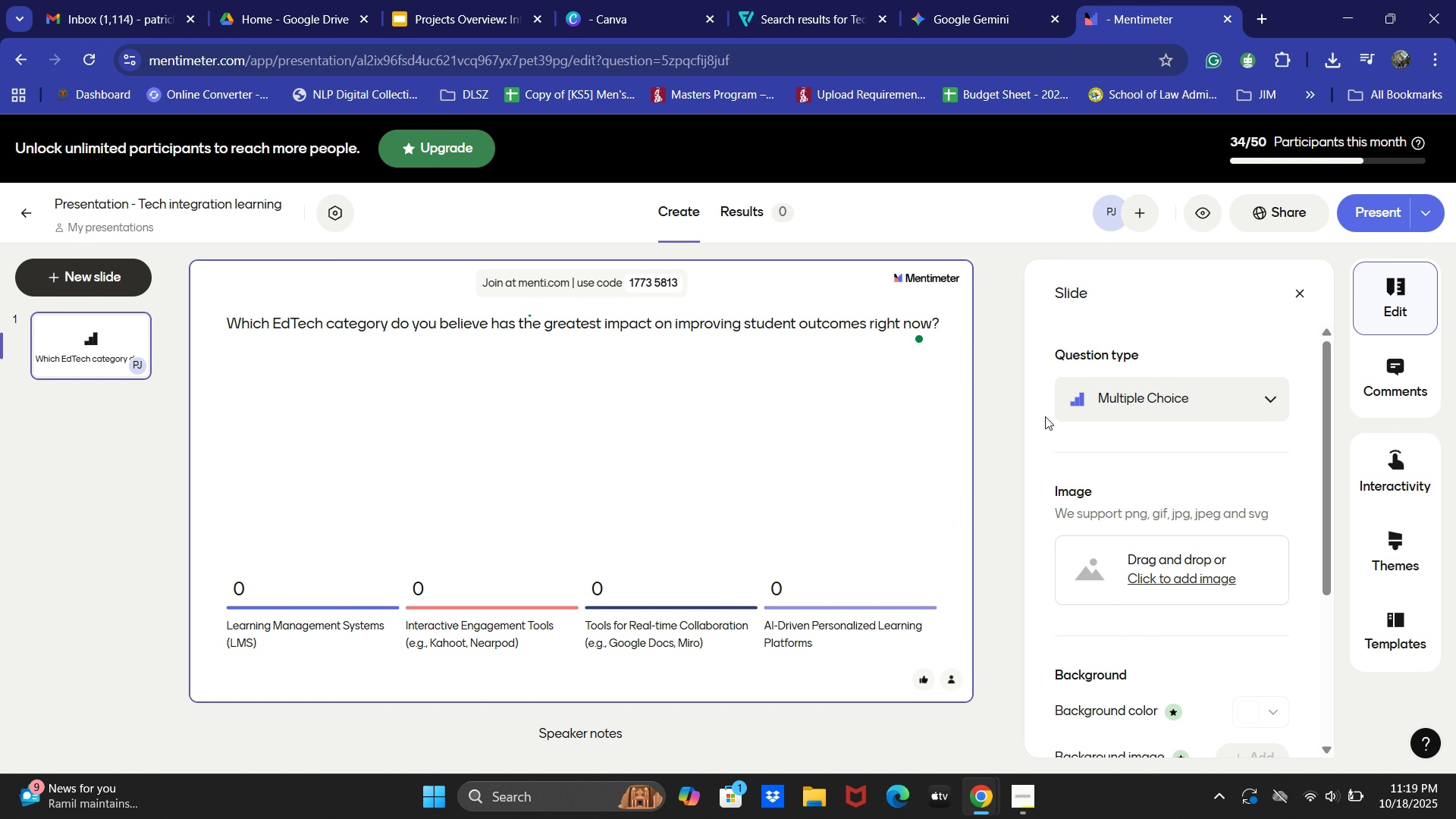 
key(Meta+MetaLeft)
 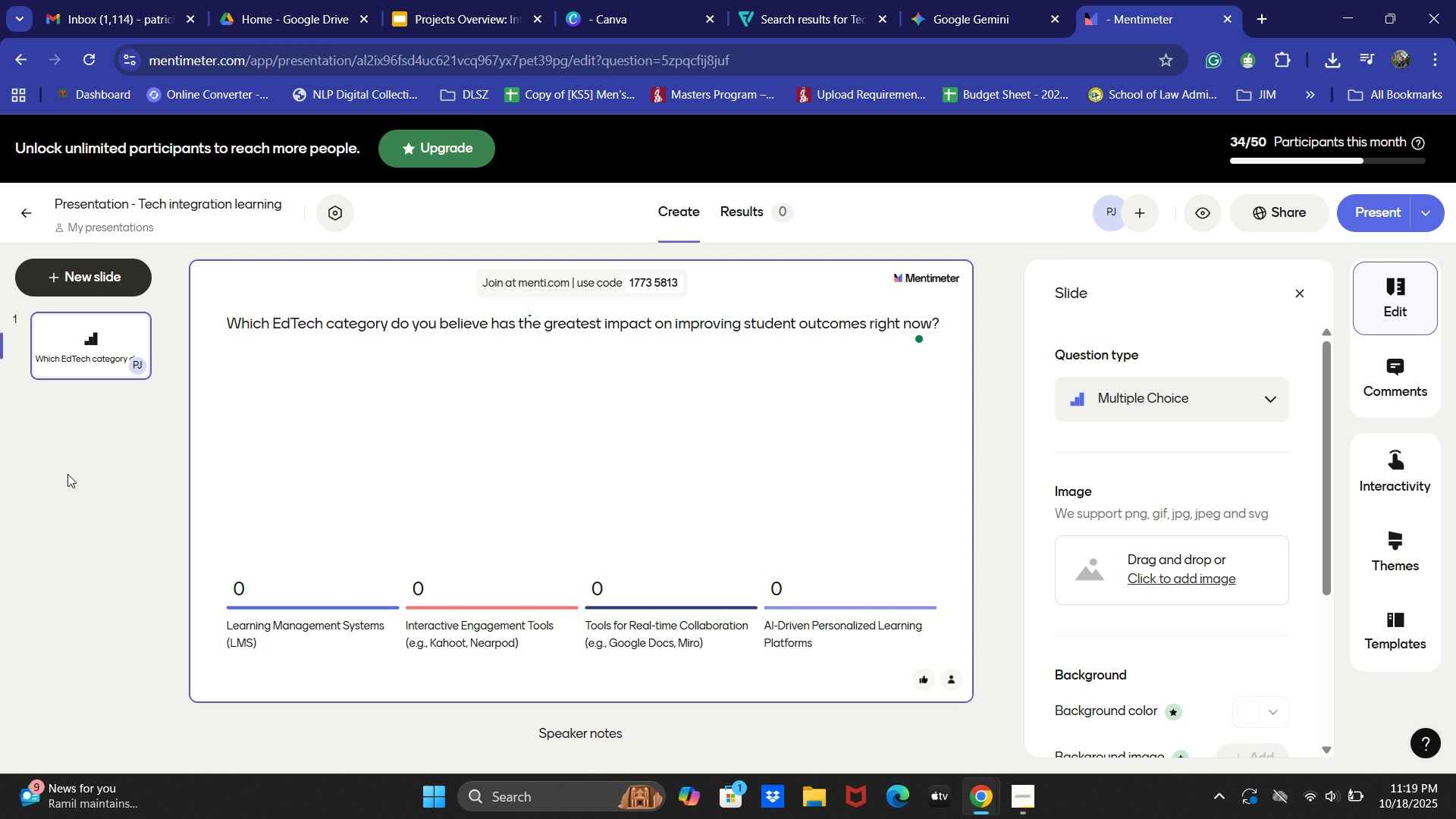 
key(Meta+Shift+S)
 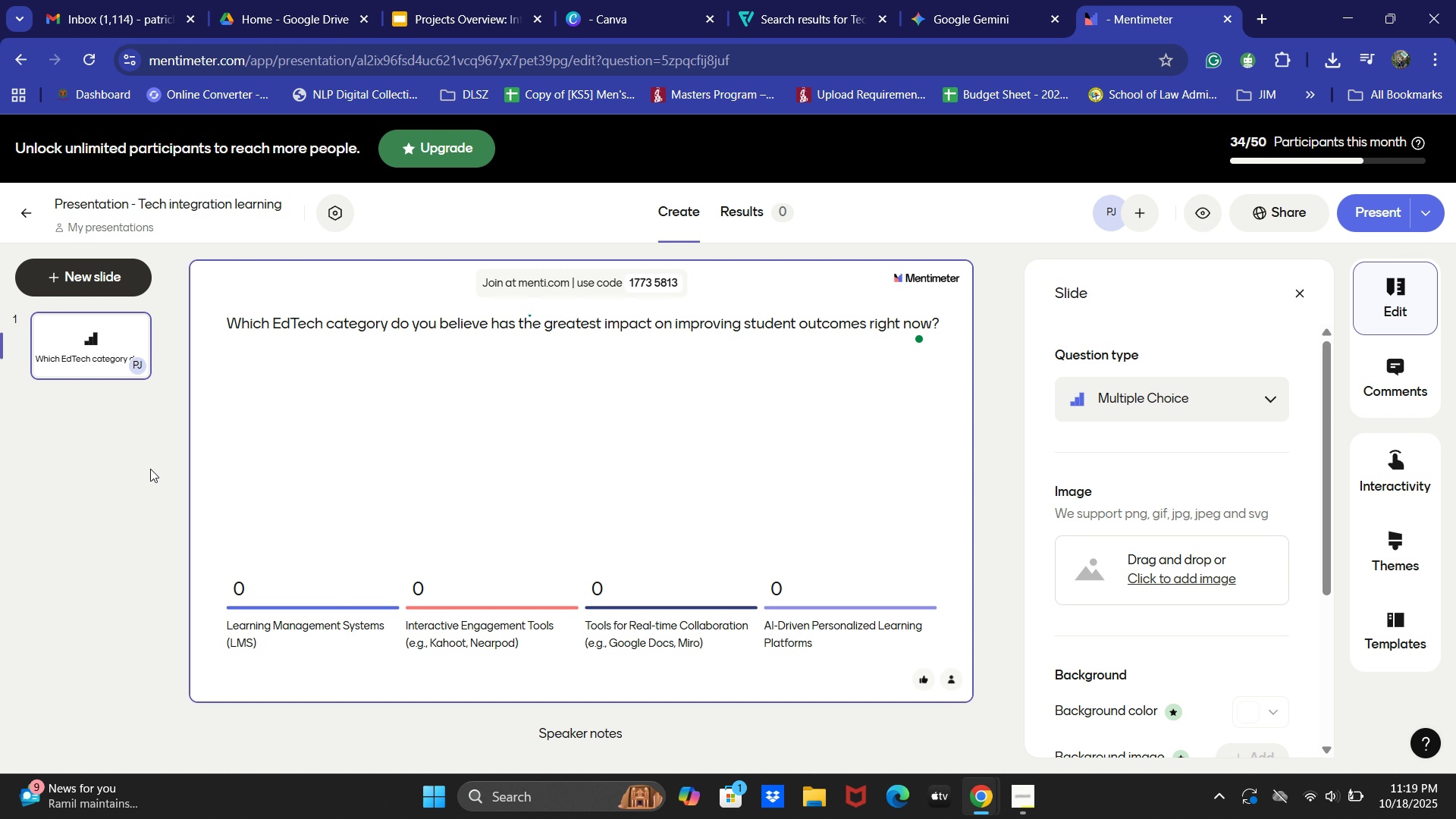 
key(Meta+Shift+ShiftLeft)
 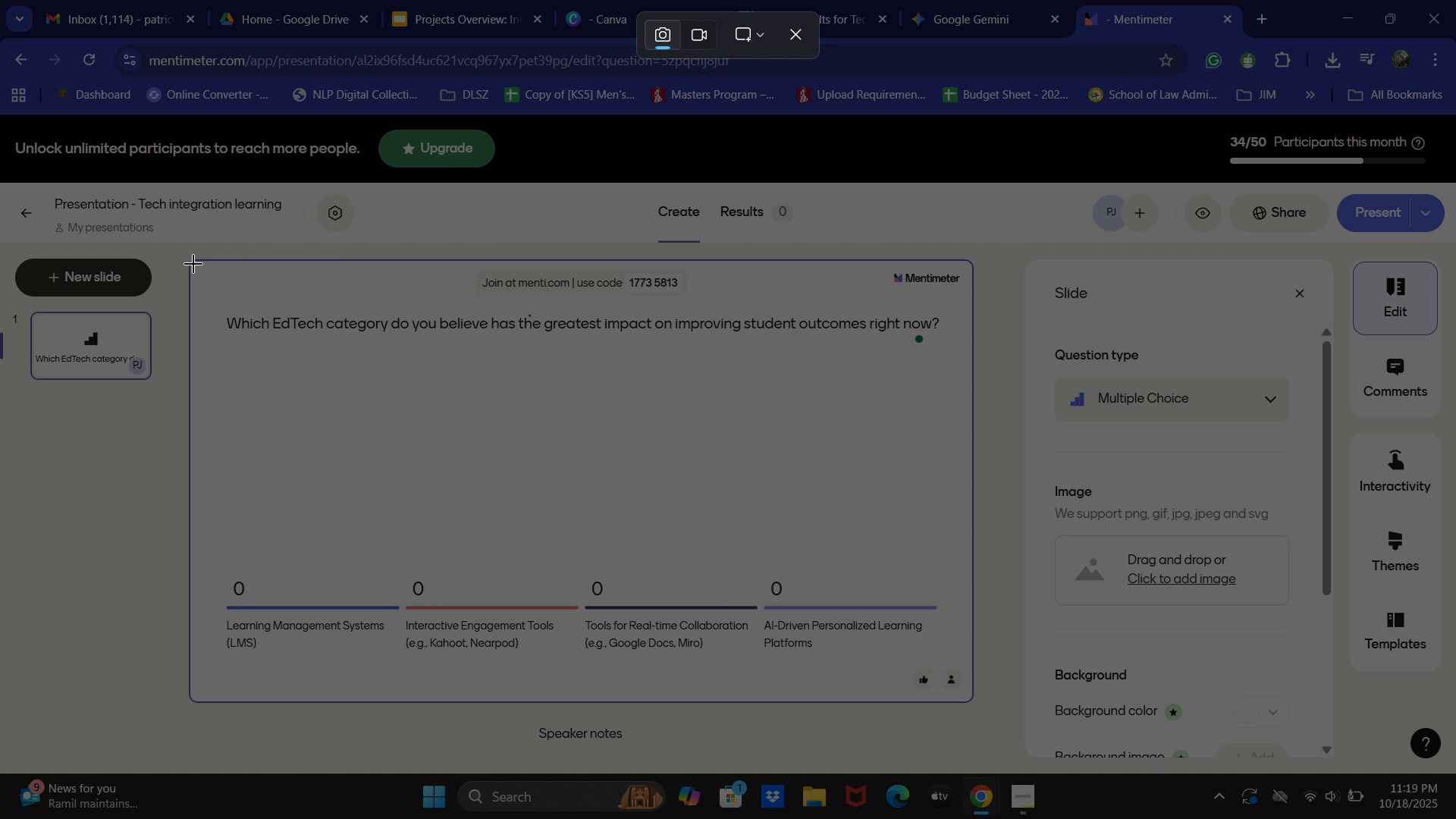 
left_click_drag(start_coordinate=[193, 264], to_coordinate=[971, 703])
 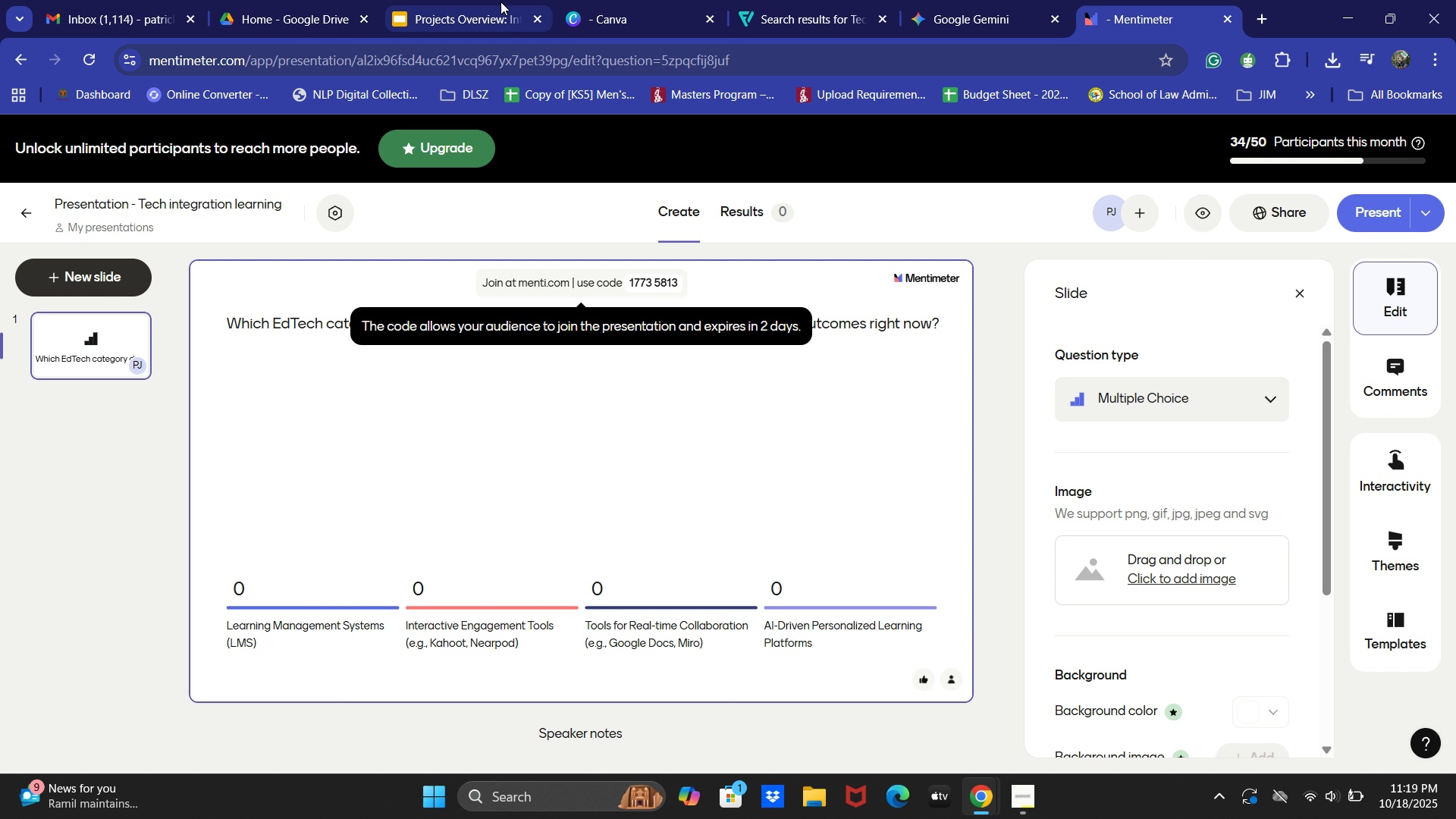 
left_click([508, 0])
 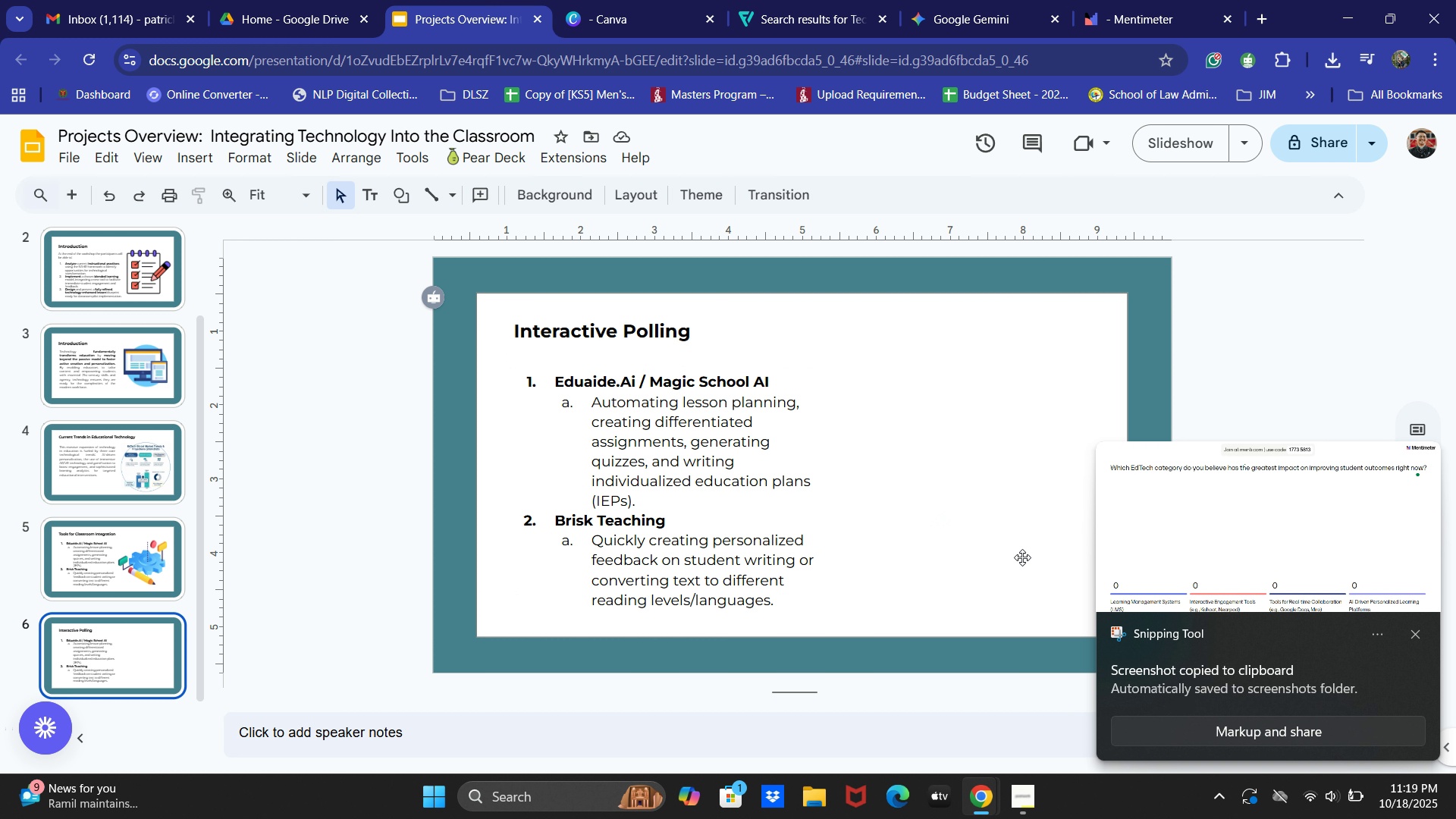 
key(Control+V)
 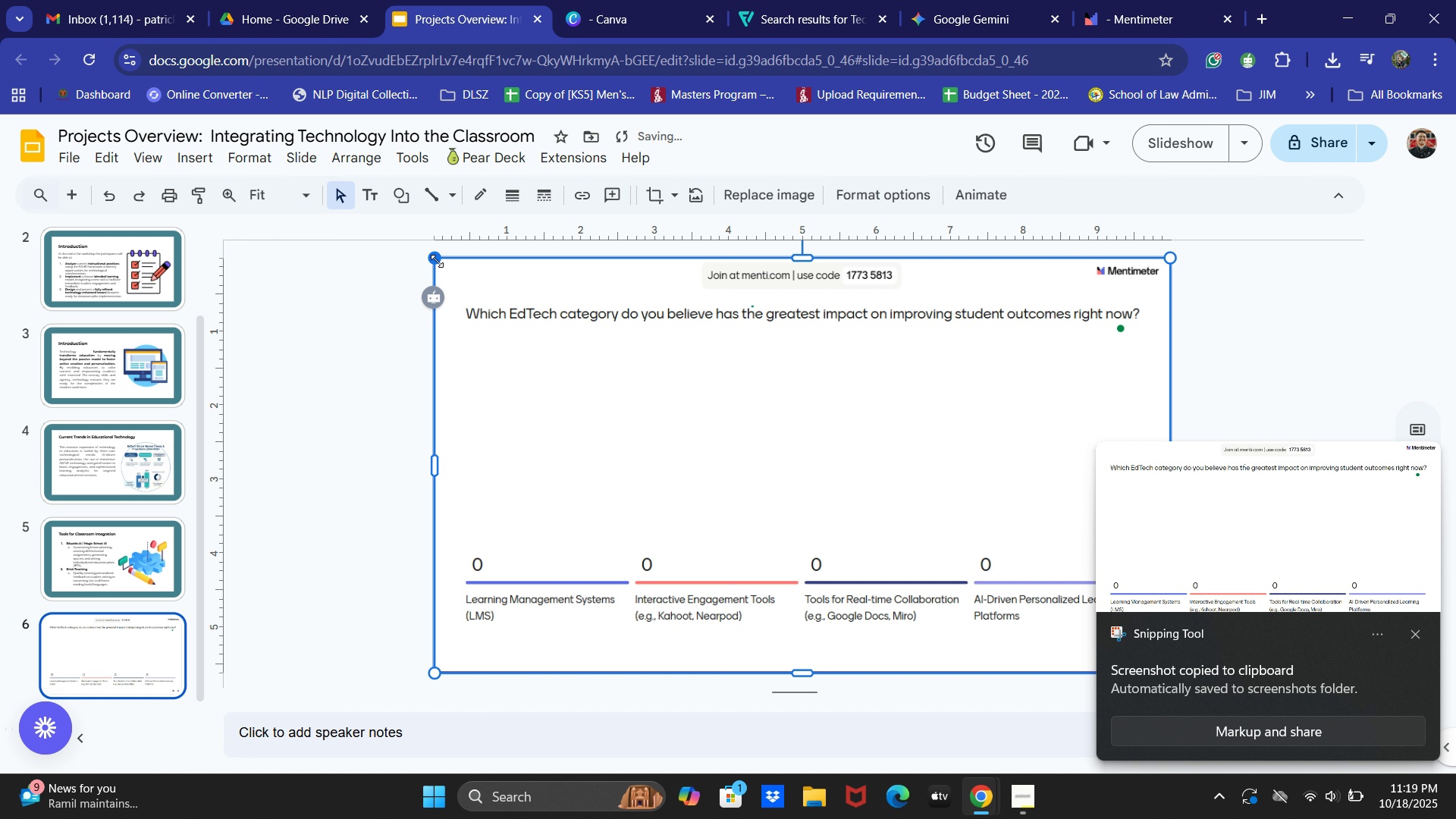 
left_click_drag(start_coordinate=[437, 260], to_coordinate=[777, 394])
 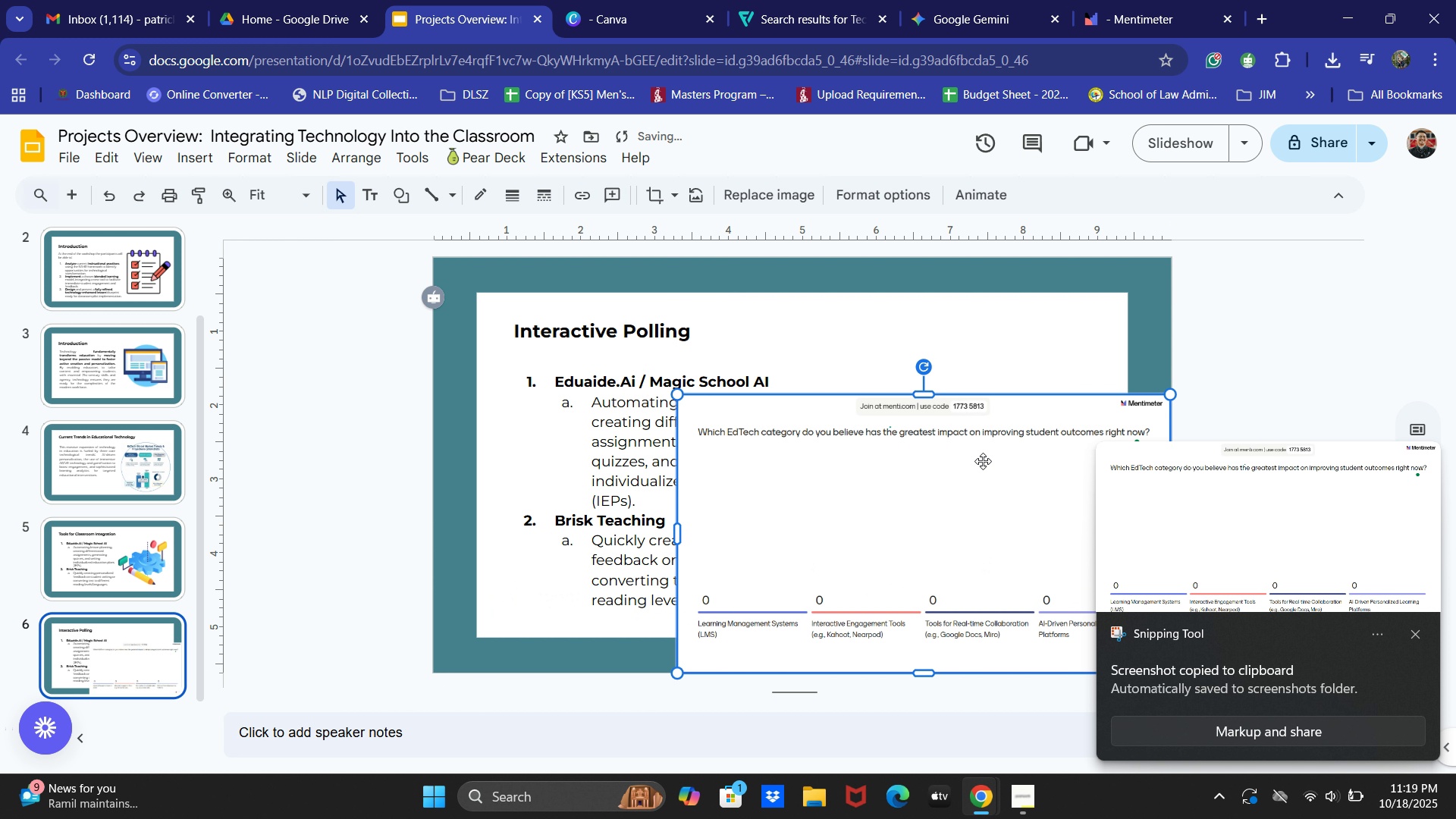 
left_click_drag(start_coordinate=[981, 456], to_coordinate=[945, 443])
 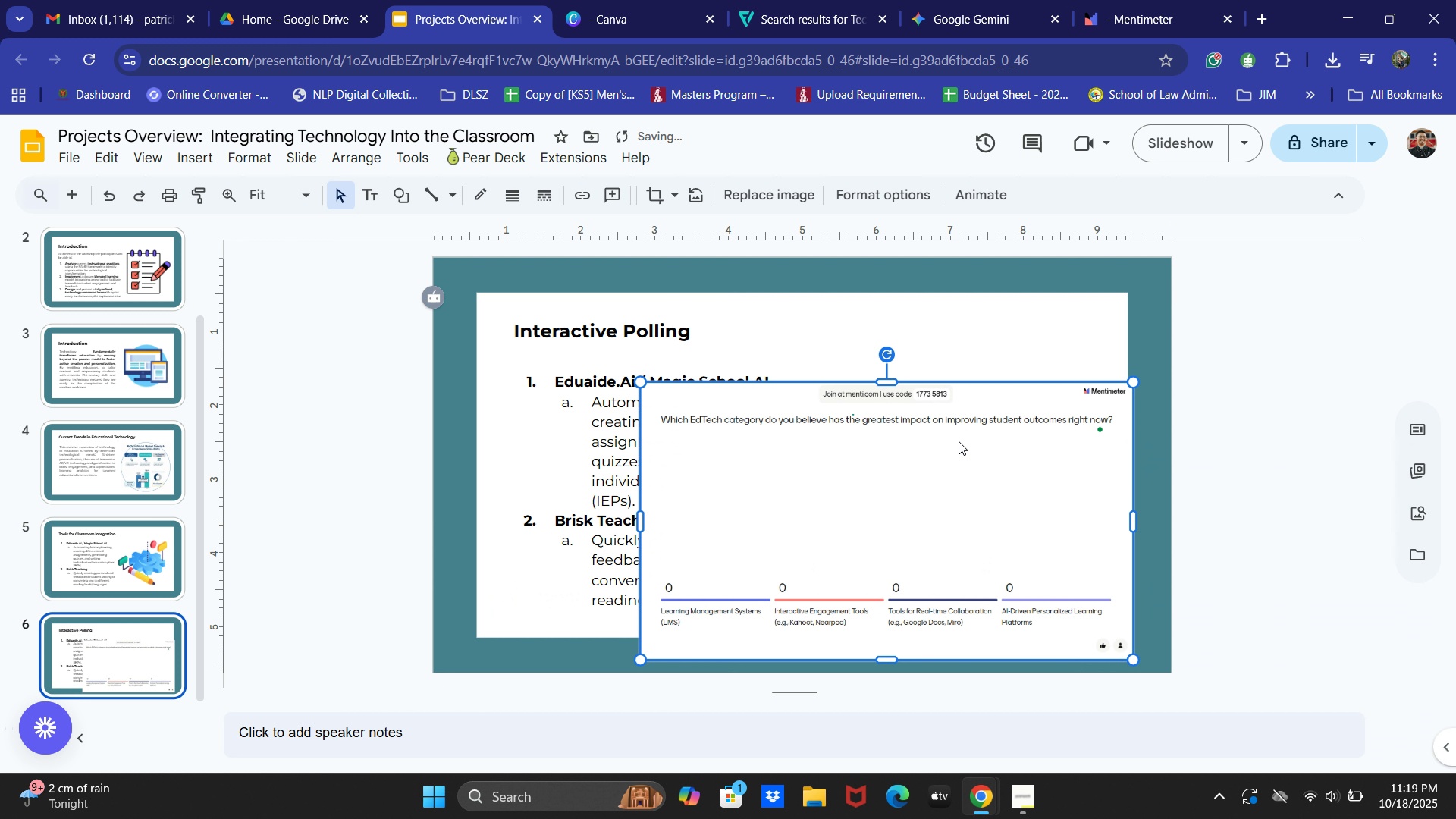 
left_click_drag(start_coordinate=[959, 441], to_coordinate=[955, 407])
 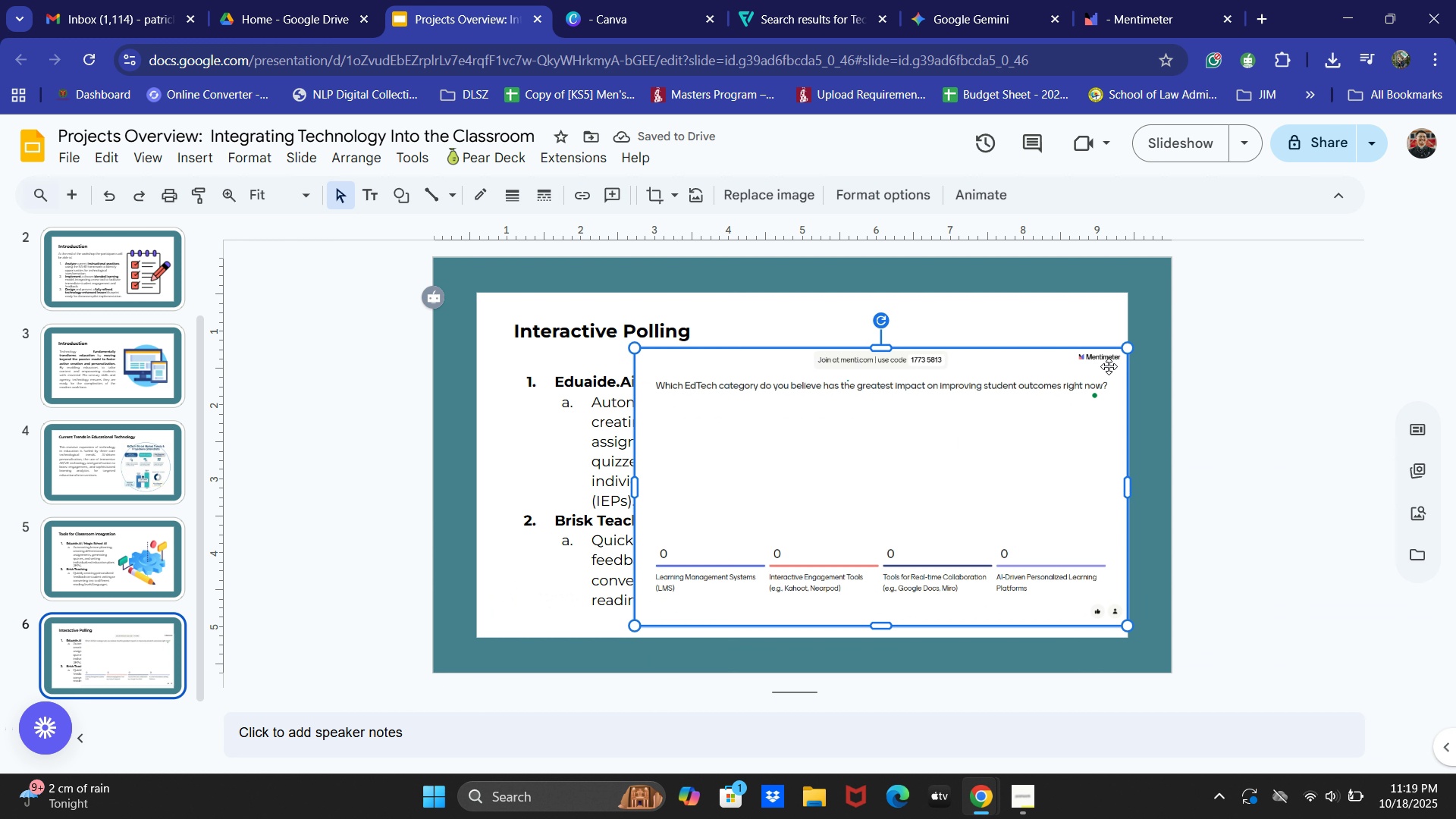 
left_click_drag(start_coordinate=[1122, 349], to_coordinate=[1087, 375])
 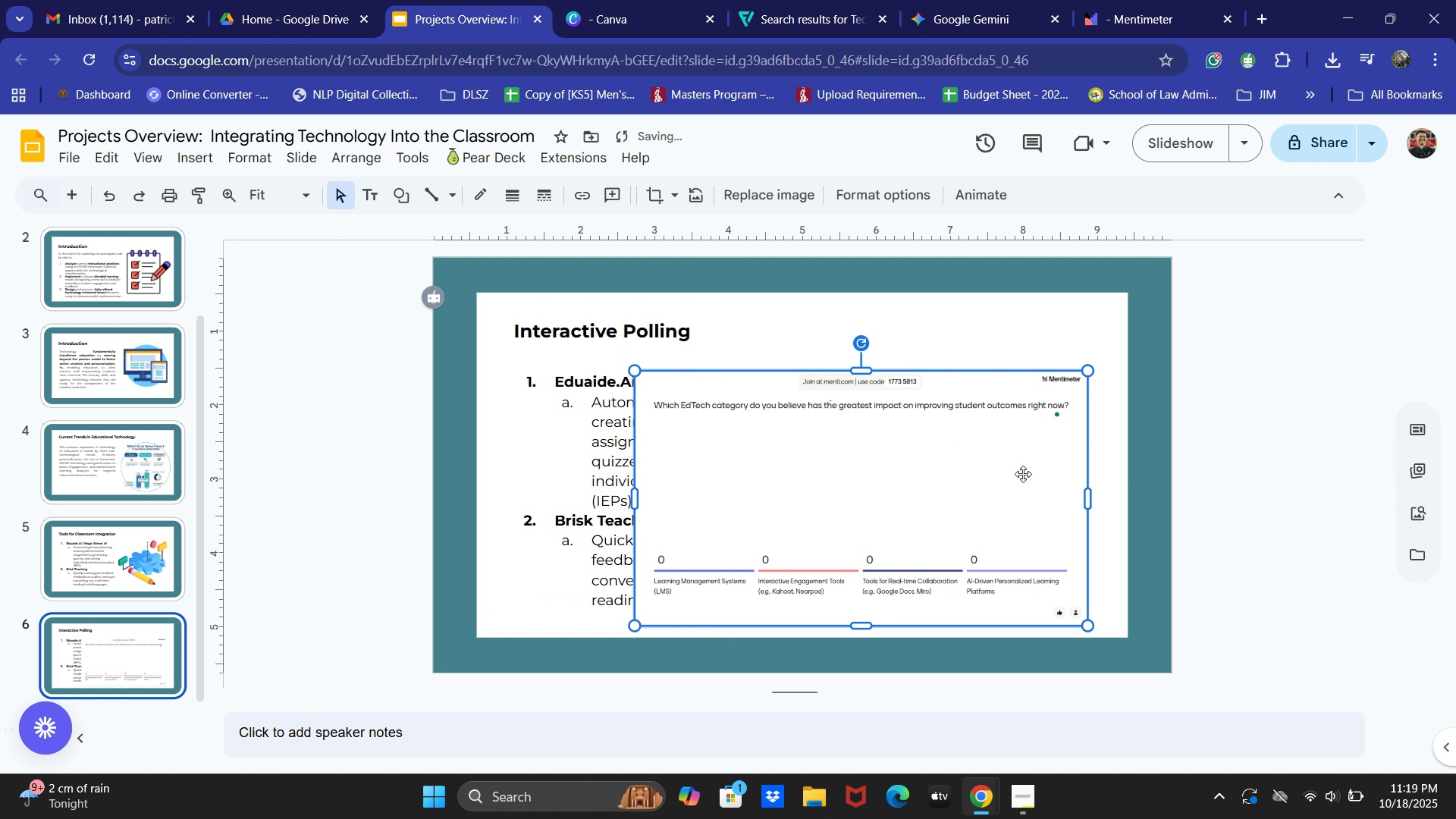 
key(Control+Z)
 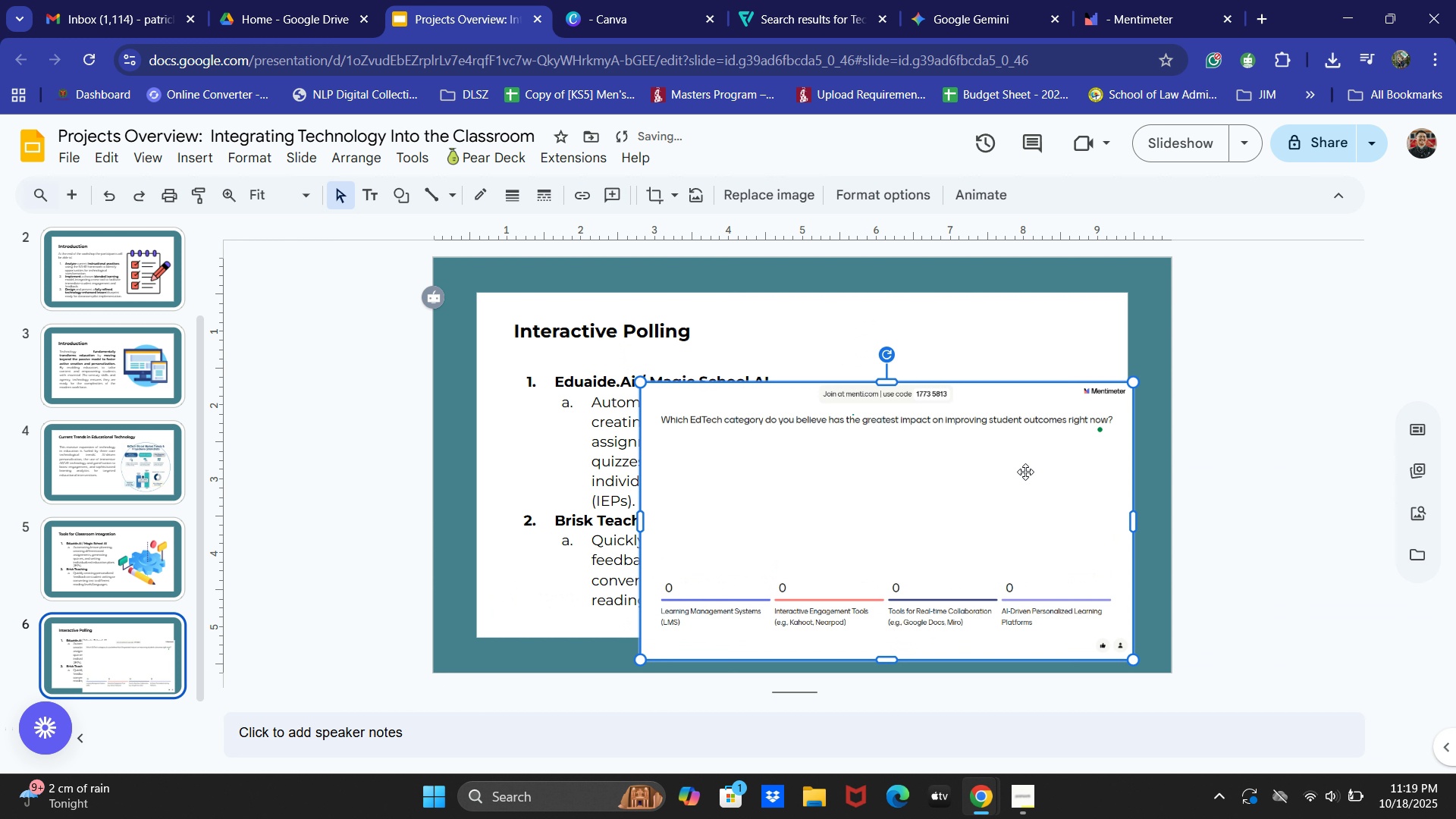 
key(Control+Z)
 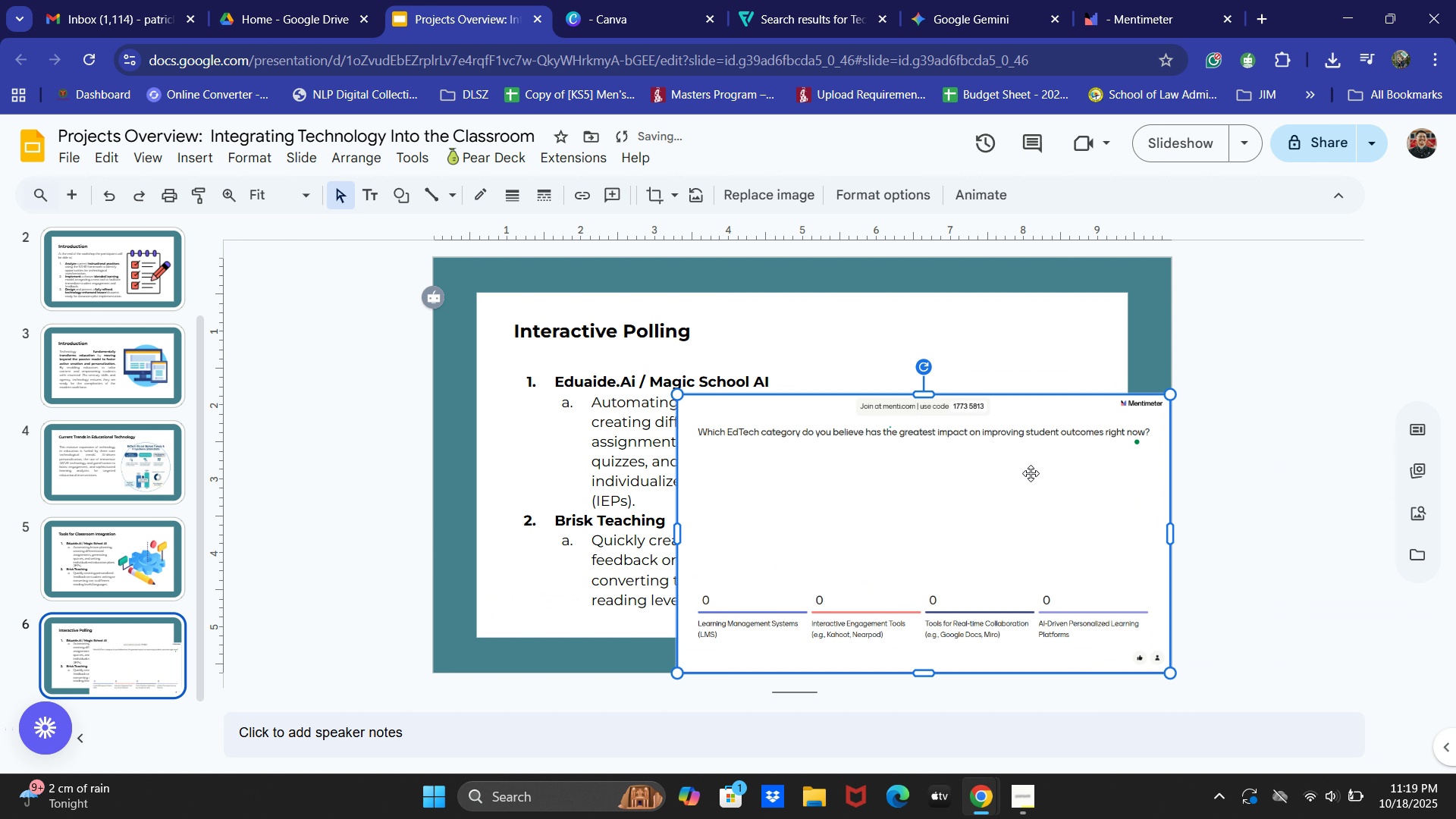 
key(Control+Z)
 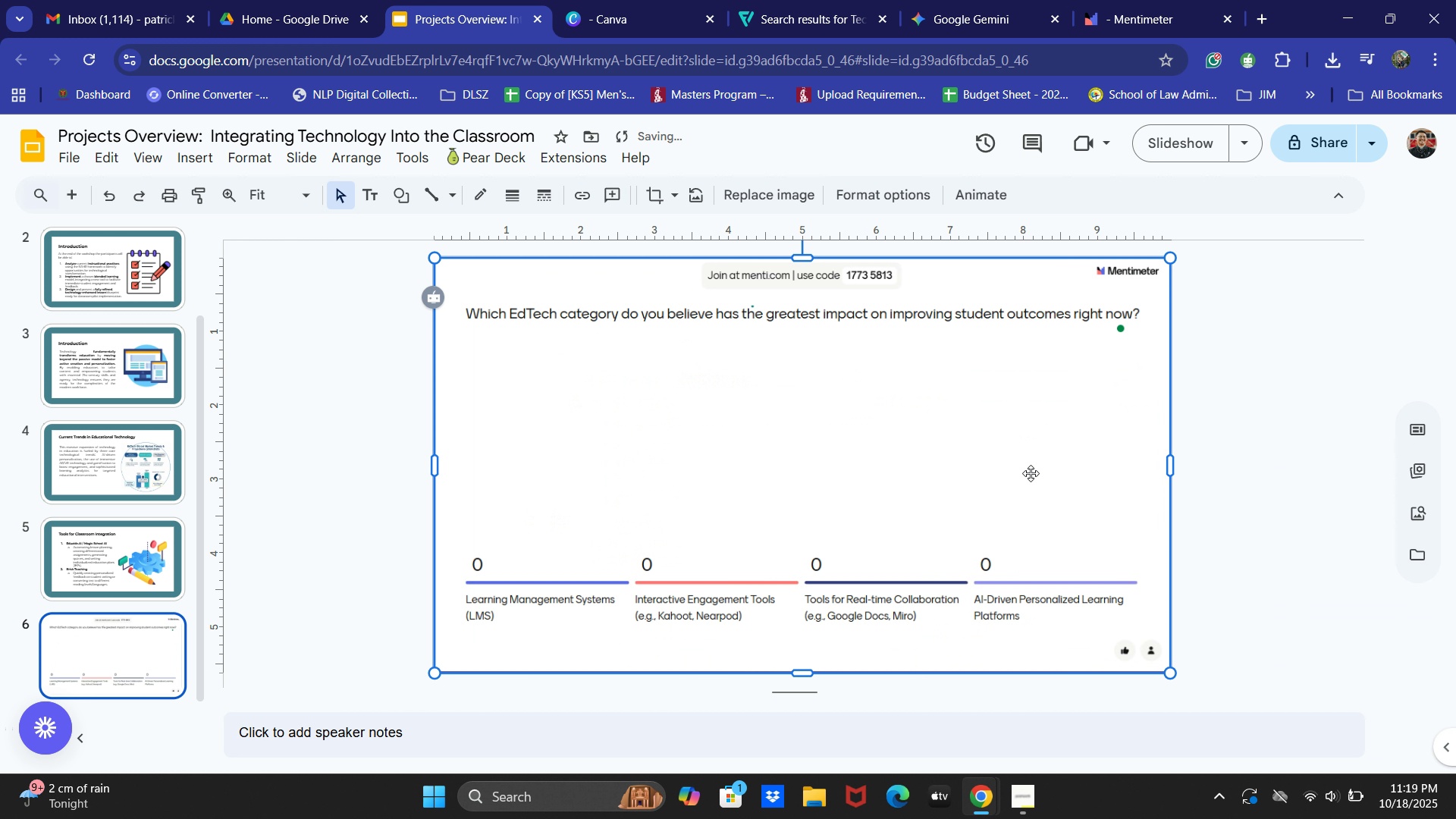 
key(Control+Z)
 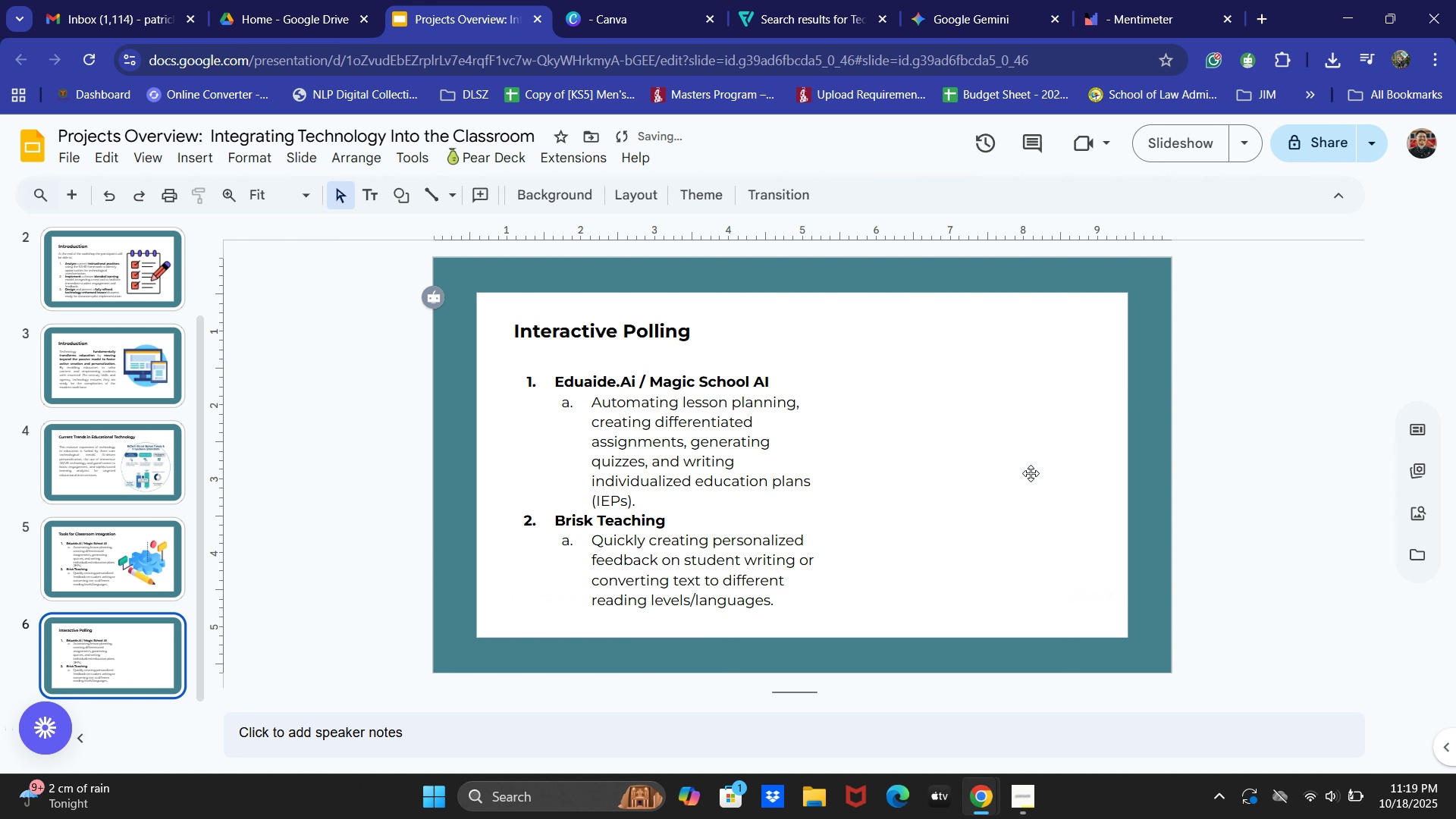 
key(Control+Z)
 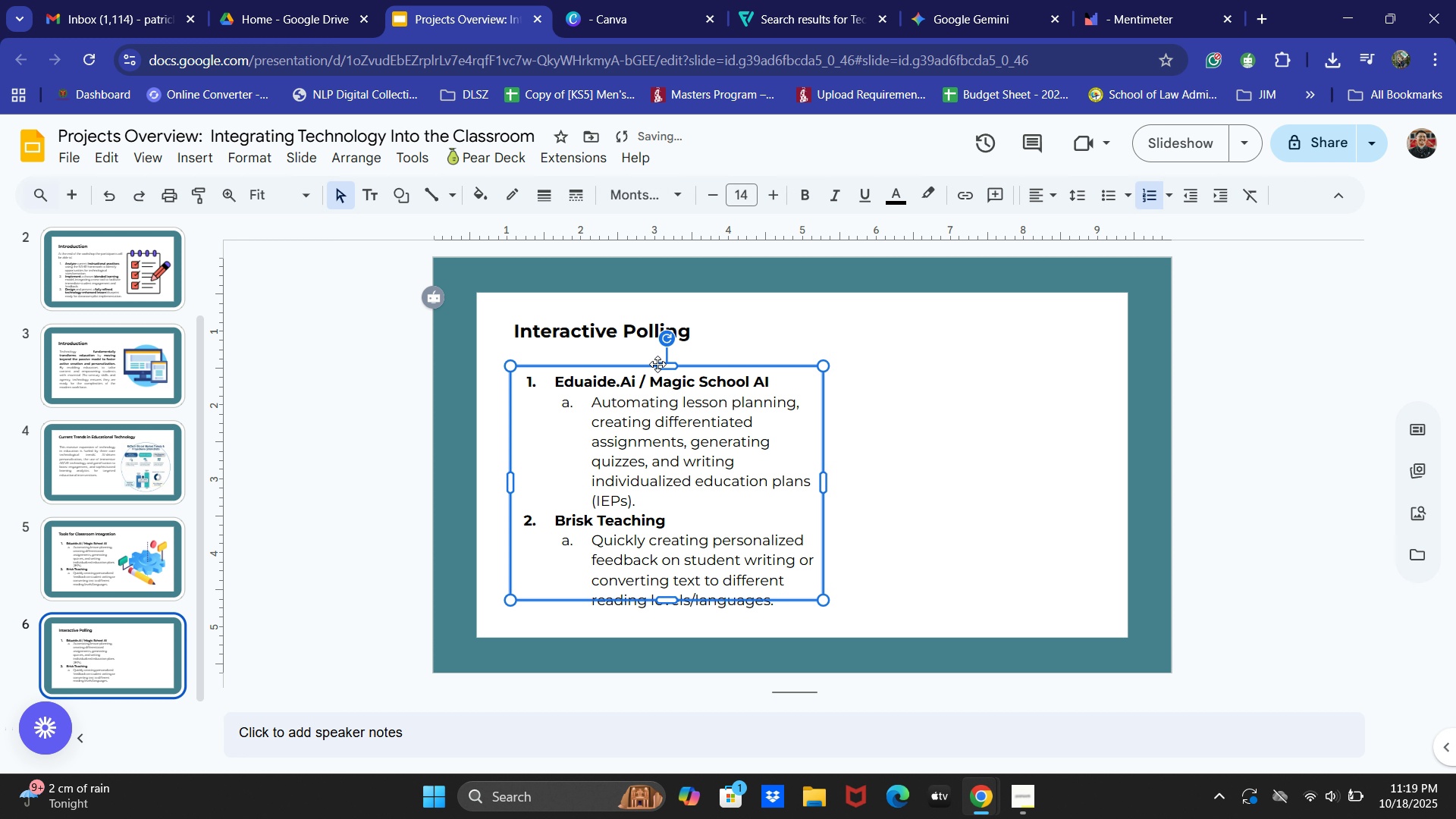 
left_click([657, 364])
 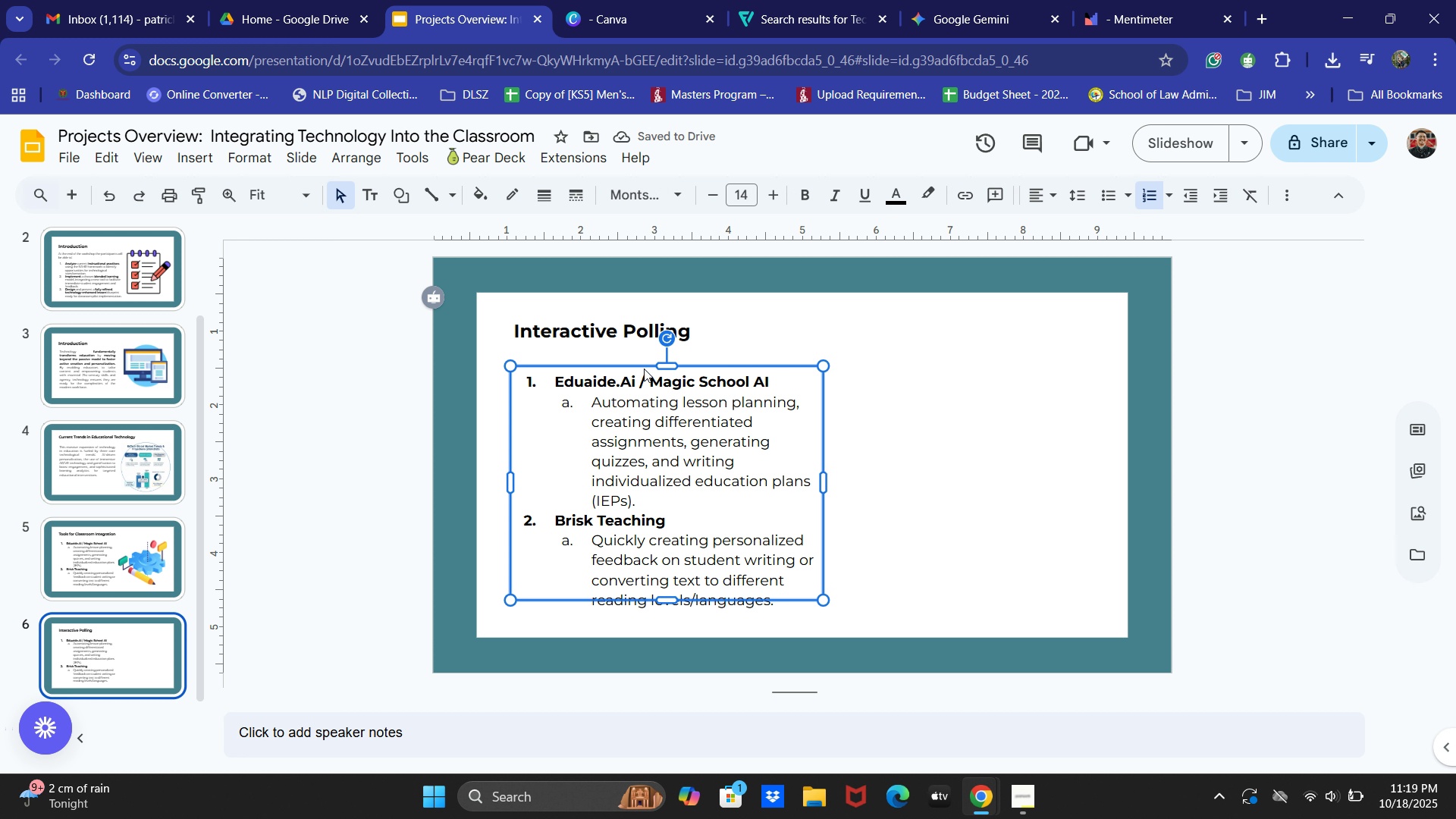 
left_click_drag(start_coordinate=[641, 369], to_coordinate=[634, 367])
 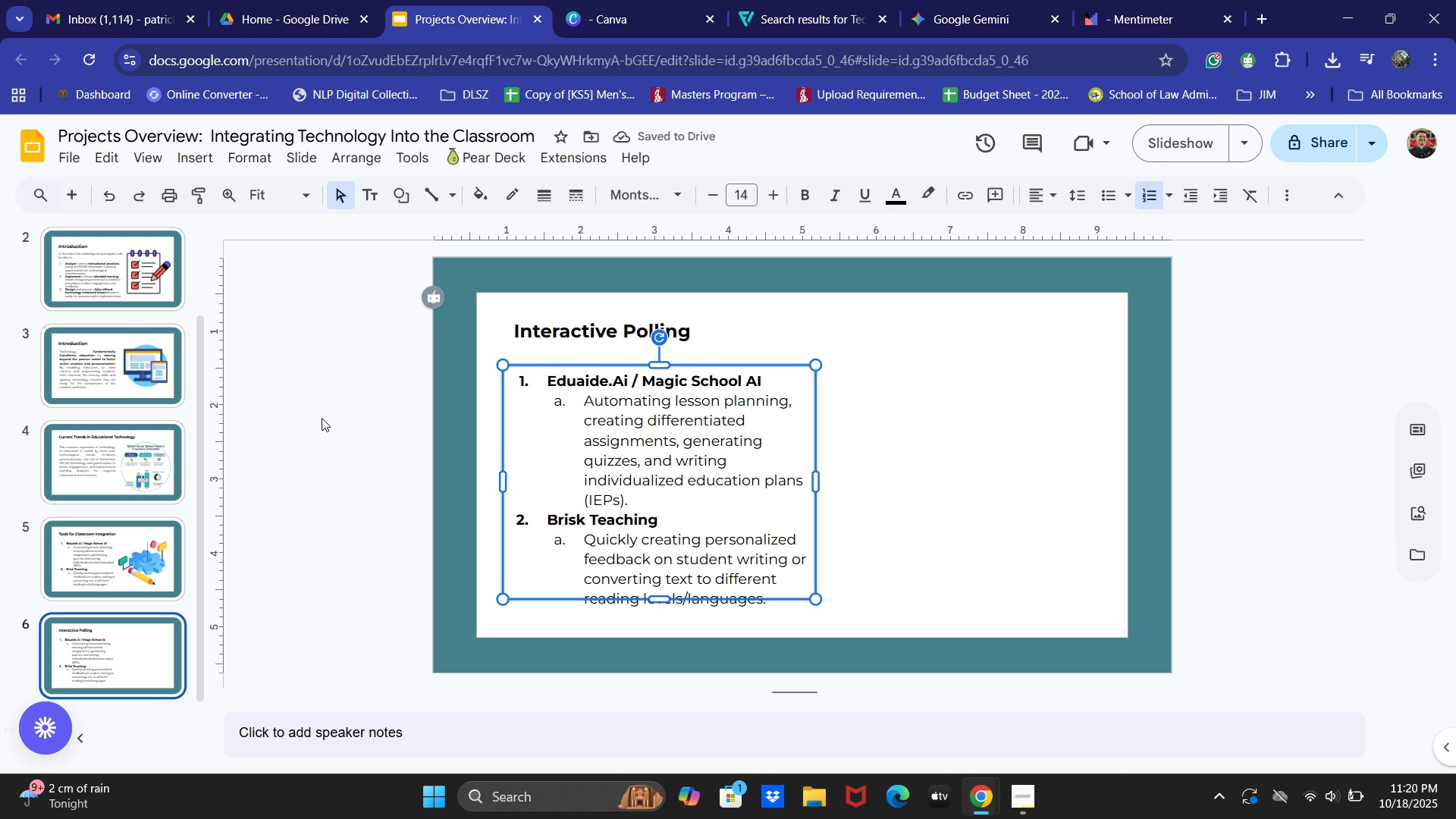 
left_click_drag(start_coordinate=[569, 369], to_coordinate=[563, 359])
 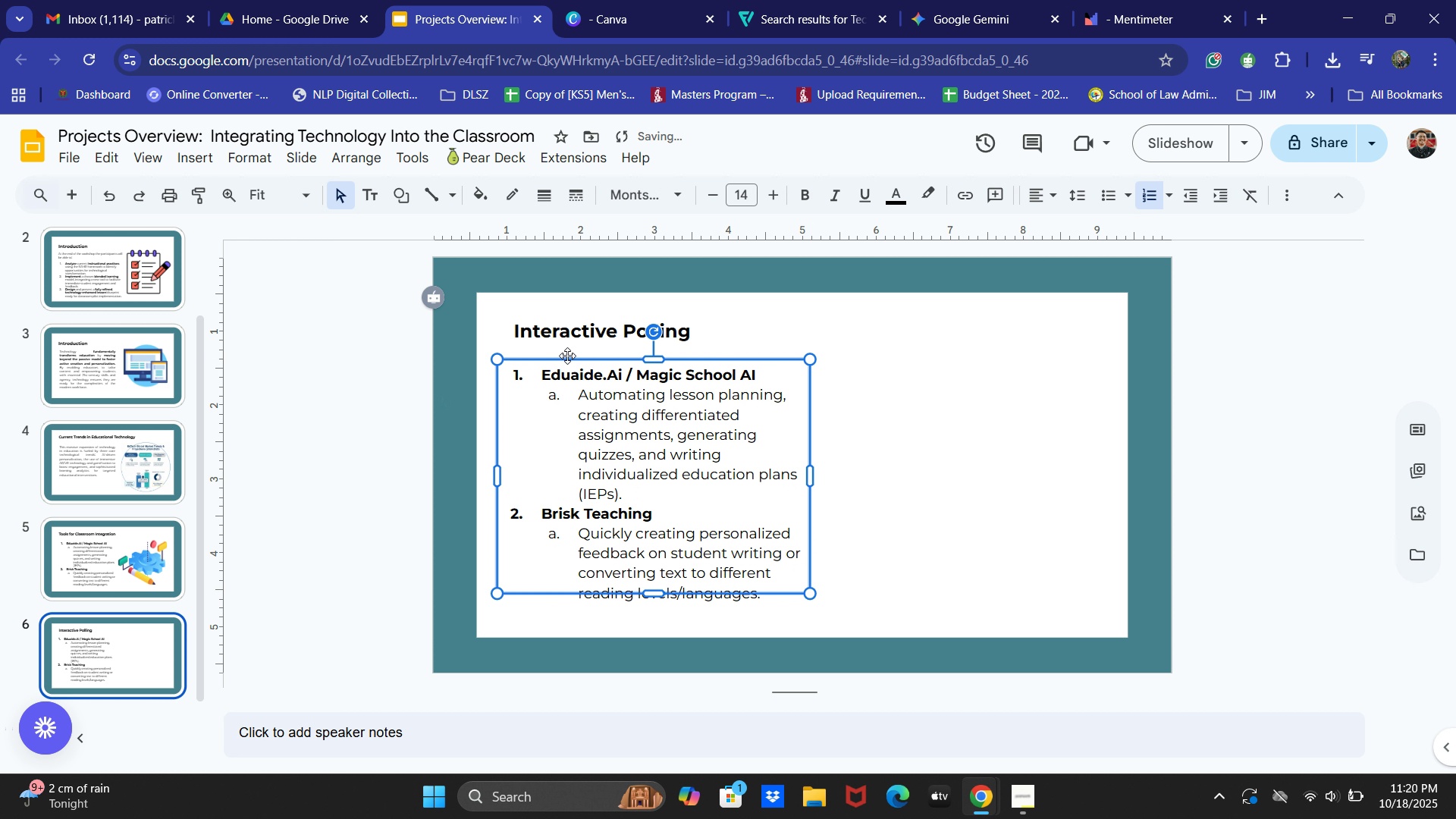 
left_click_drag(start_coordinate=[563, 359], to_coordinate=[567, 356])
 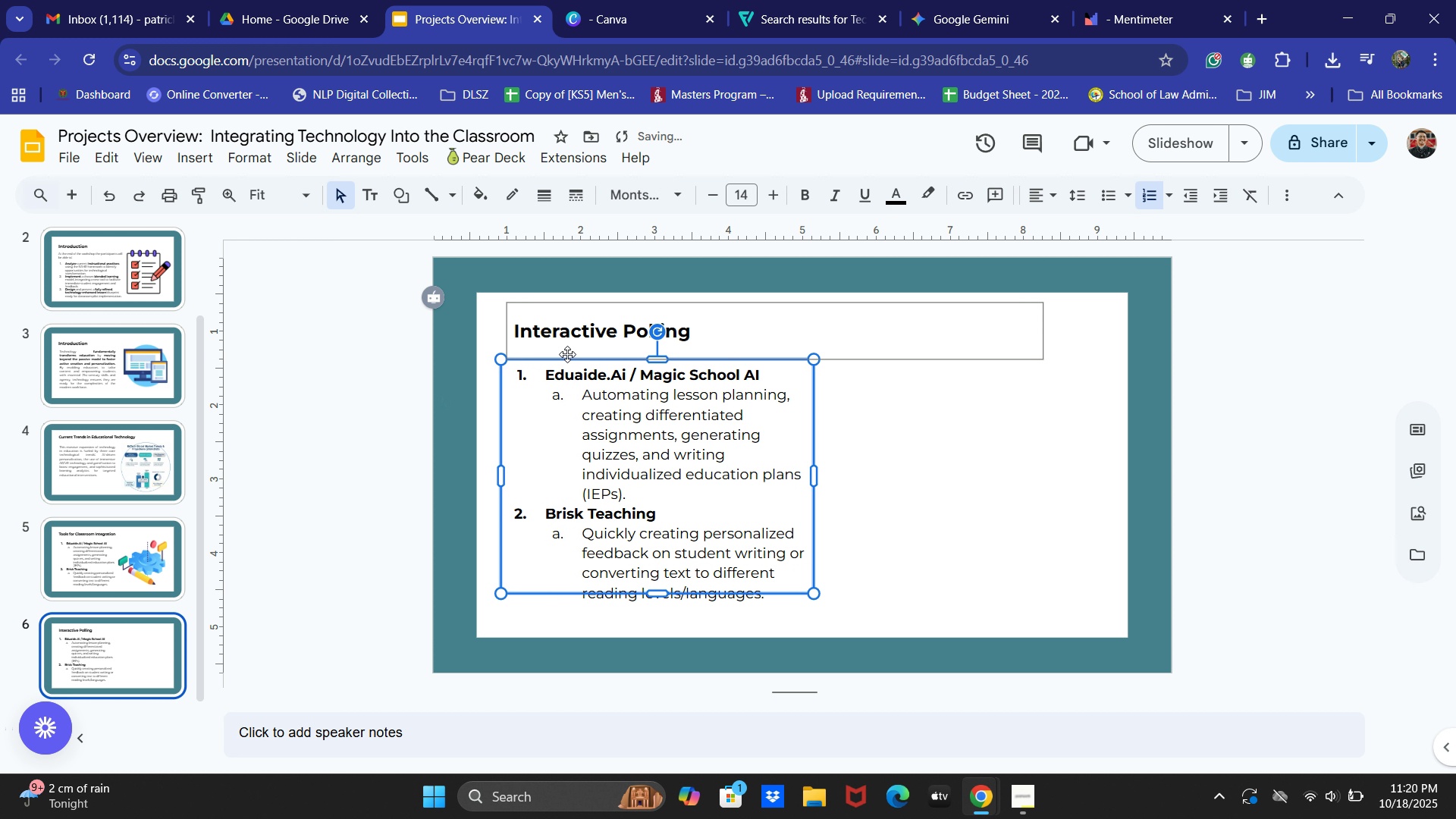 
left_click_drag(start_coordinate=[567, 354], to_coordinate=[566, 347])
 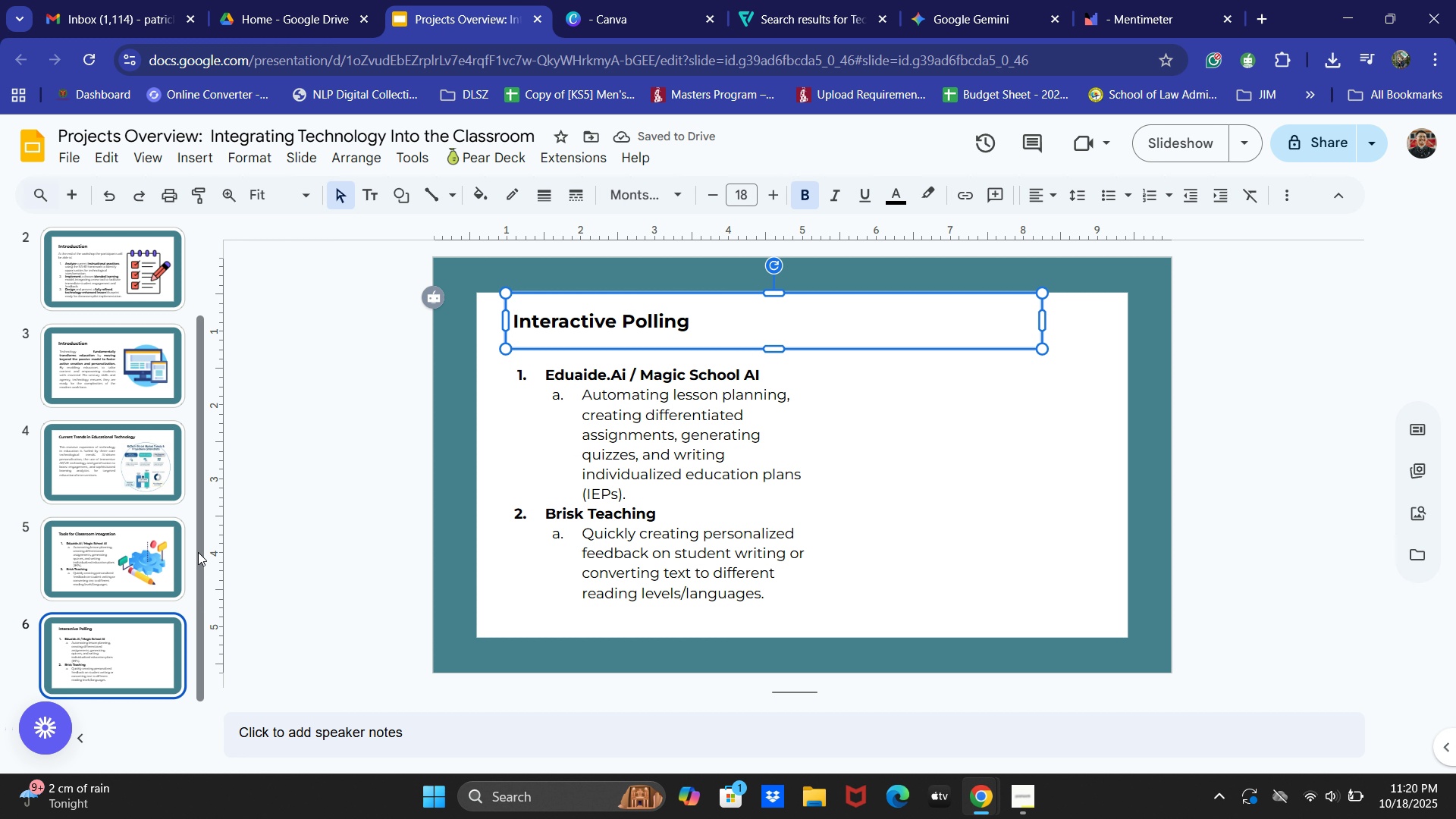 
wait(9.49)
 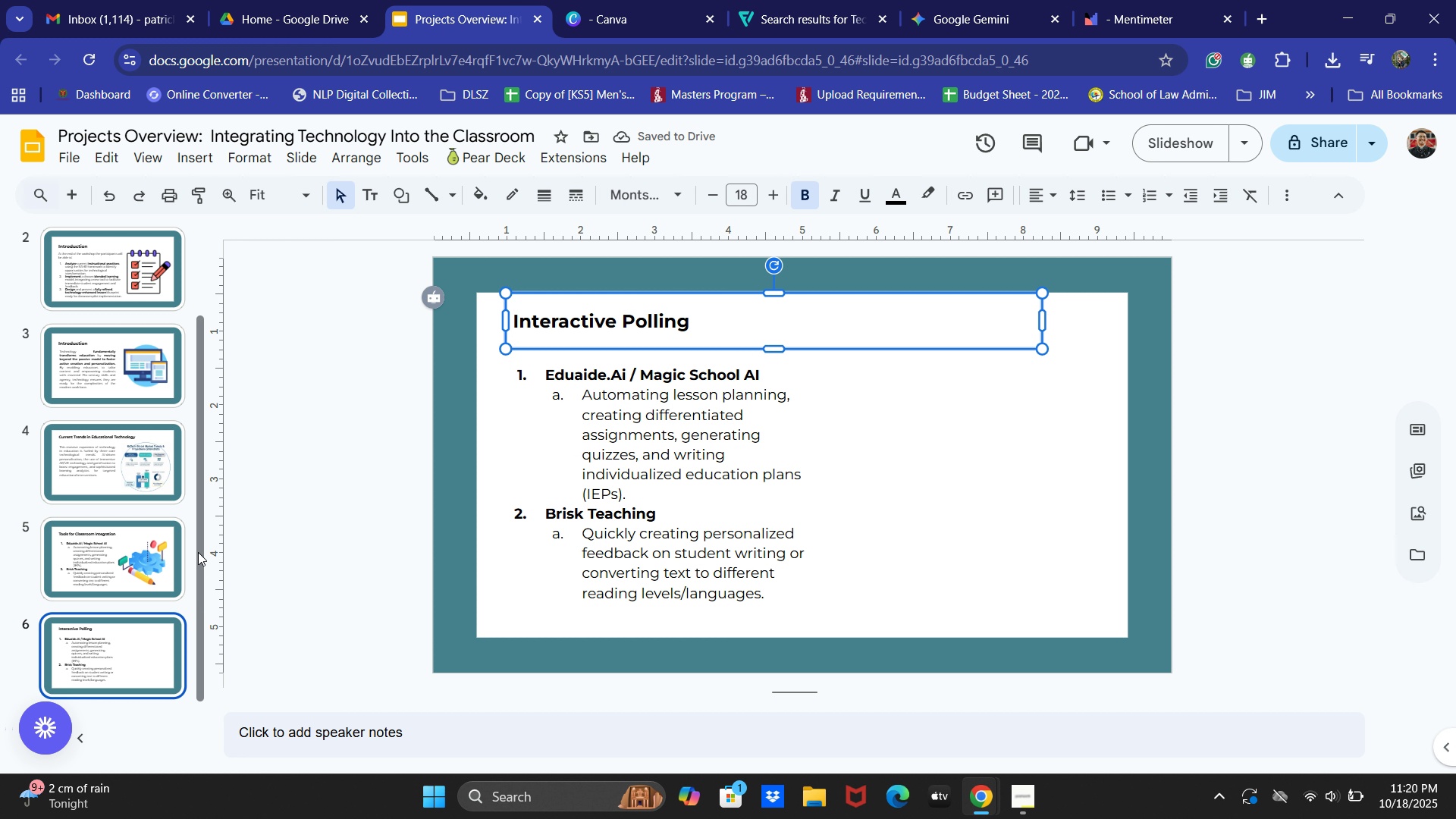 
left_click([275, 554])
 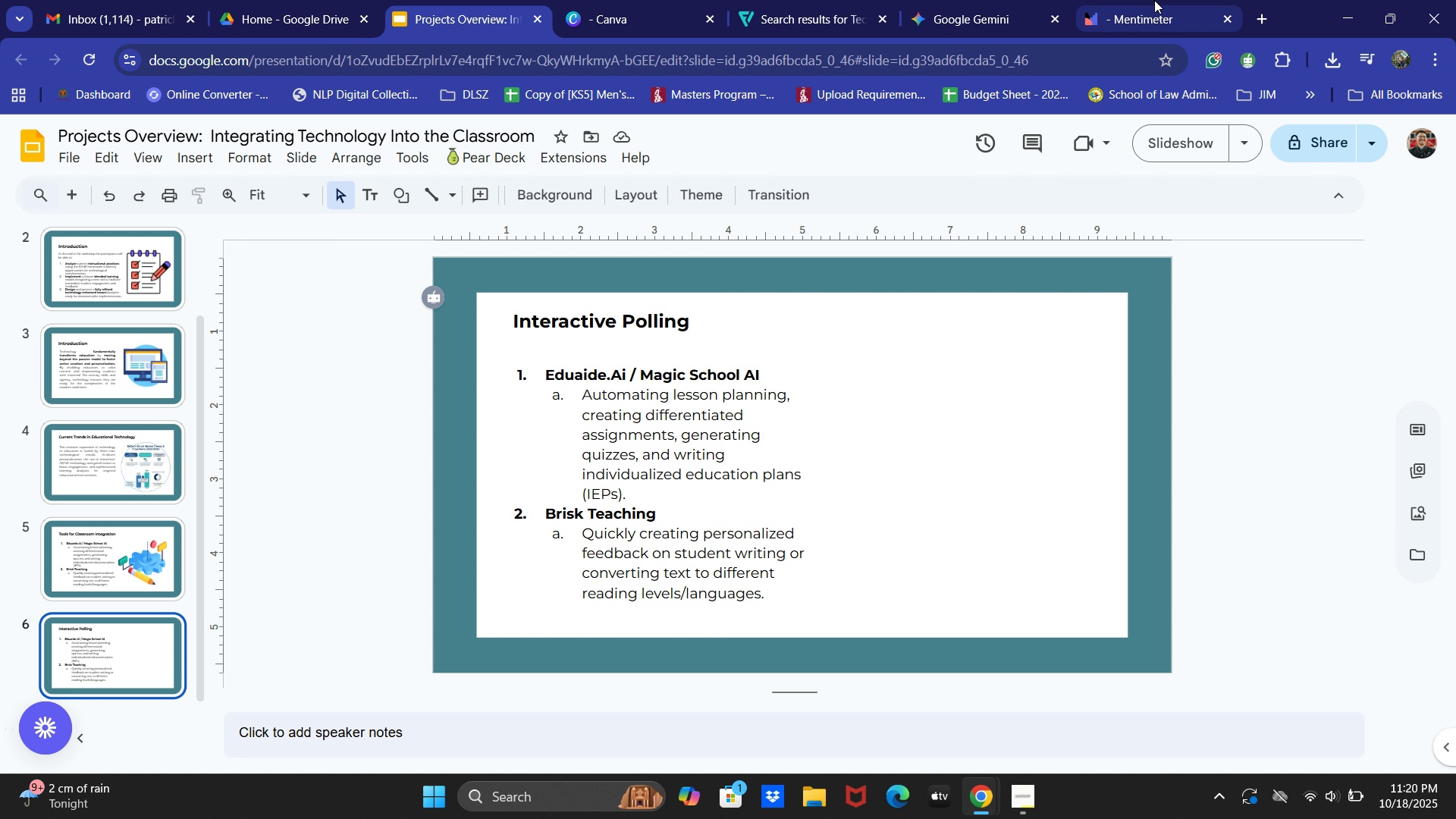 
wait(6.58)
 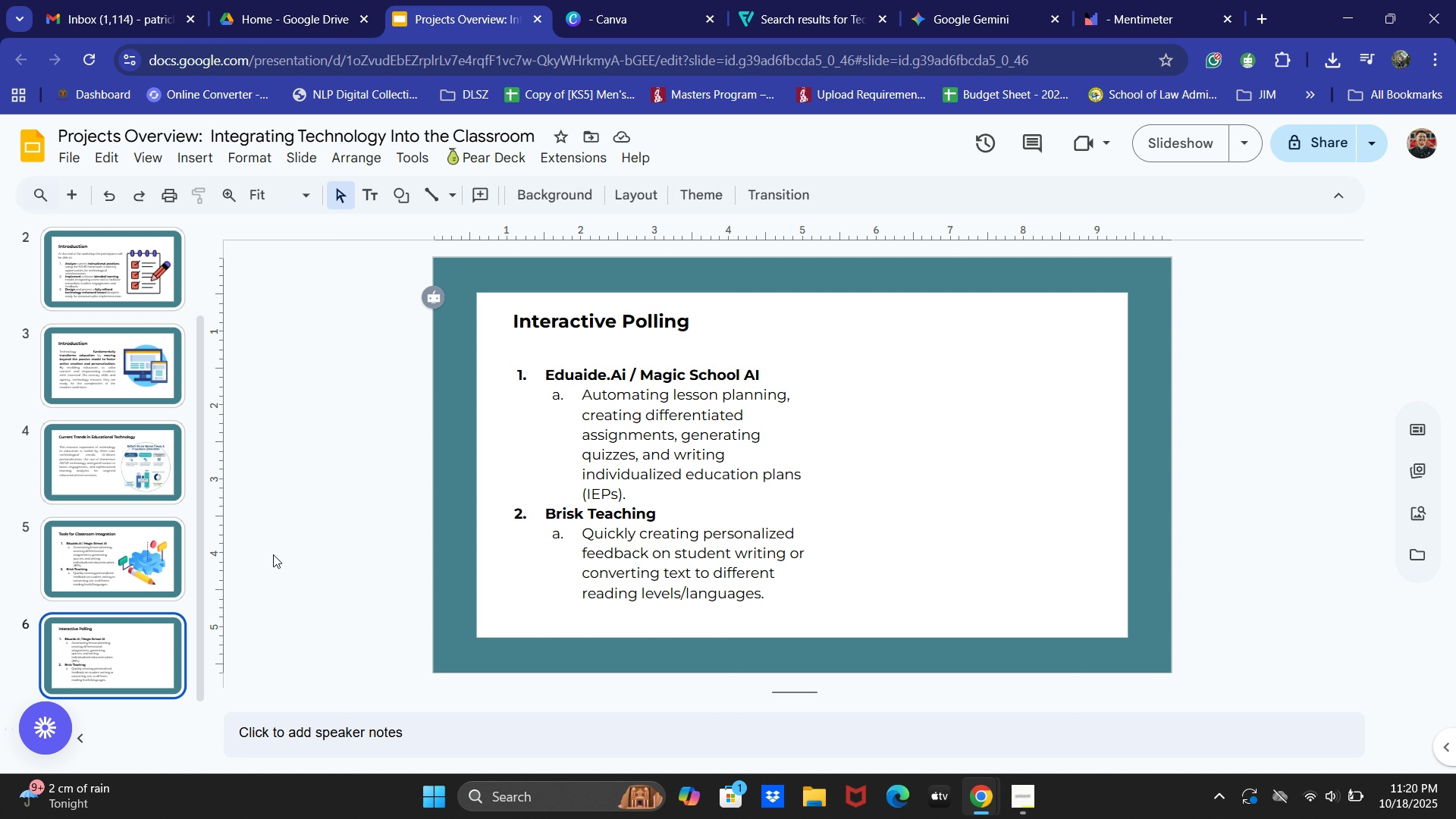 
left_click([1149, 30])
 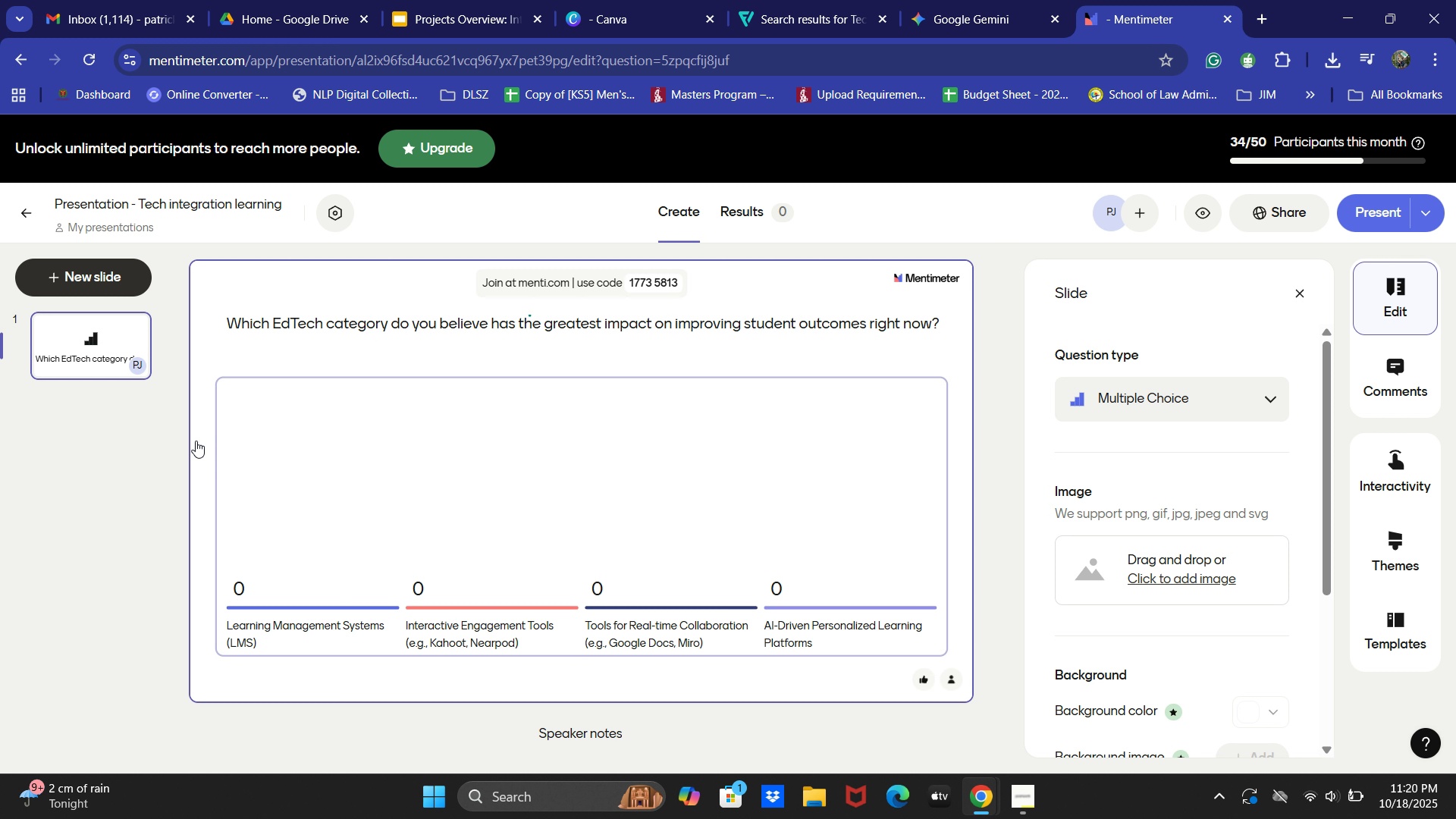 
left_click([146, 463])
 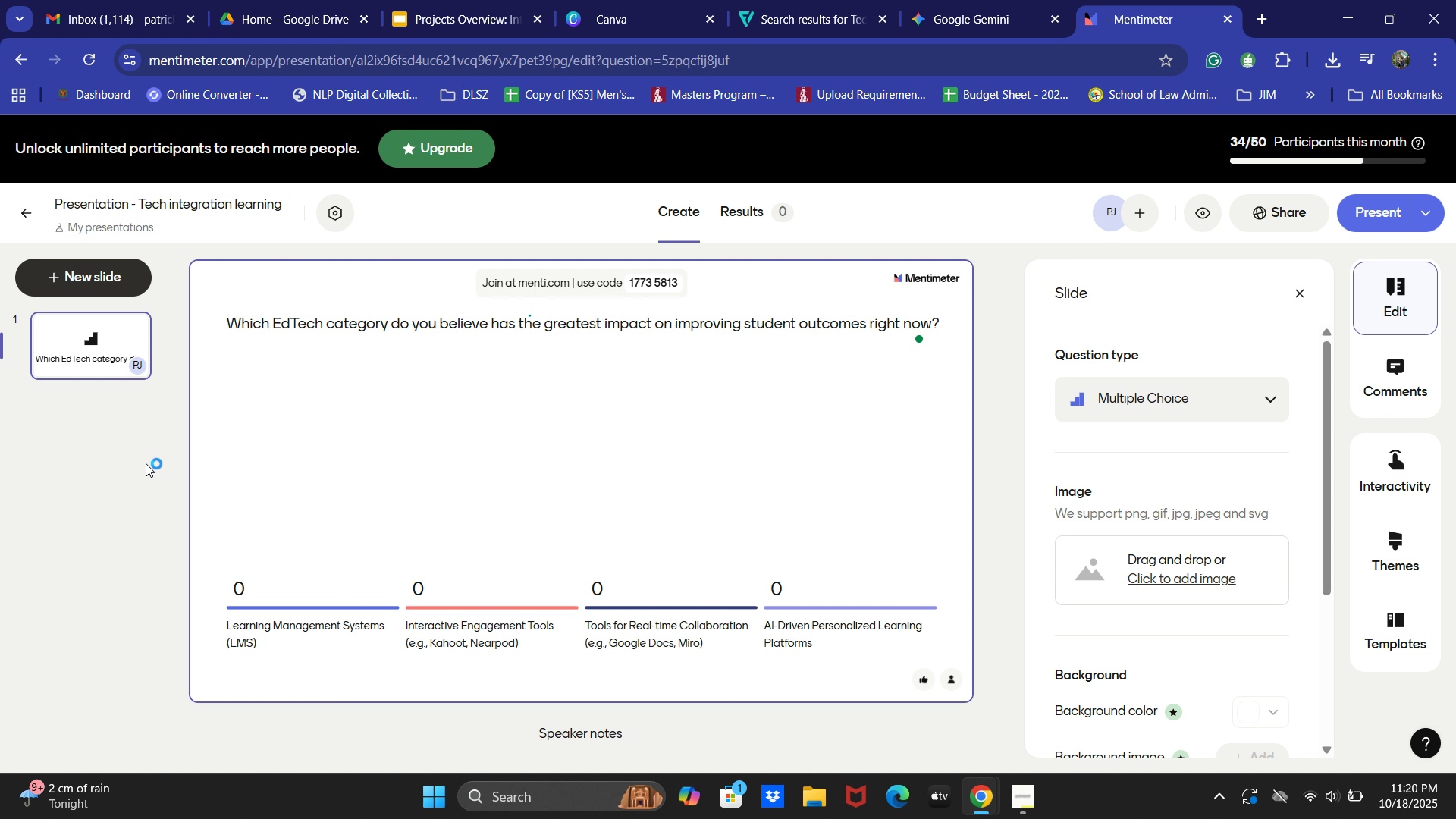 
key(Meta+MetaLeft)
 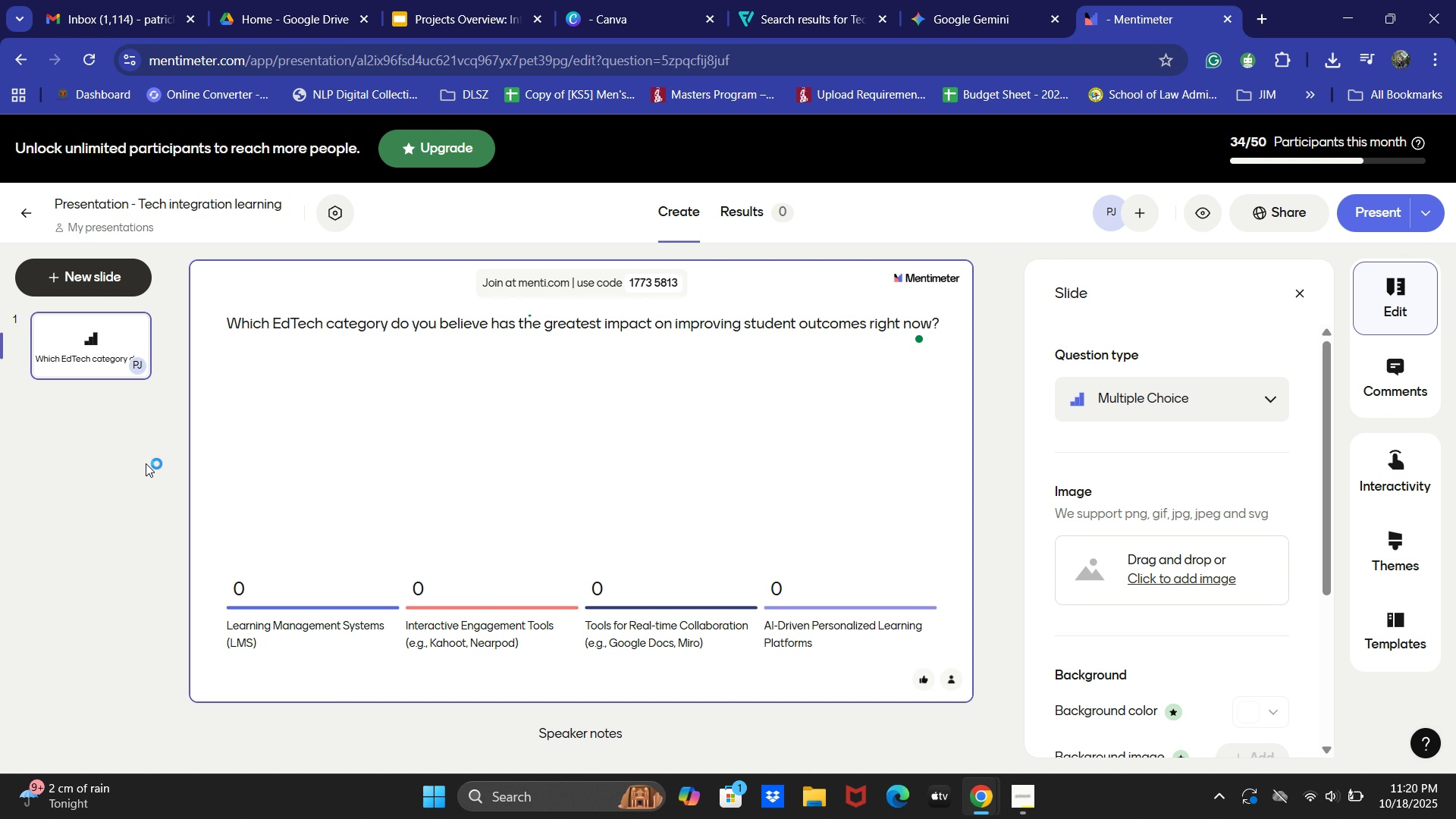 
key(Meta+Shift+ShiftLeft)
 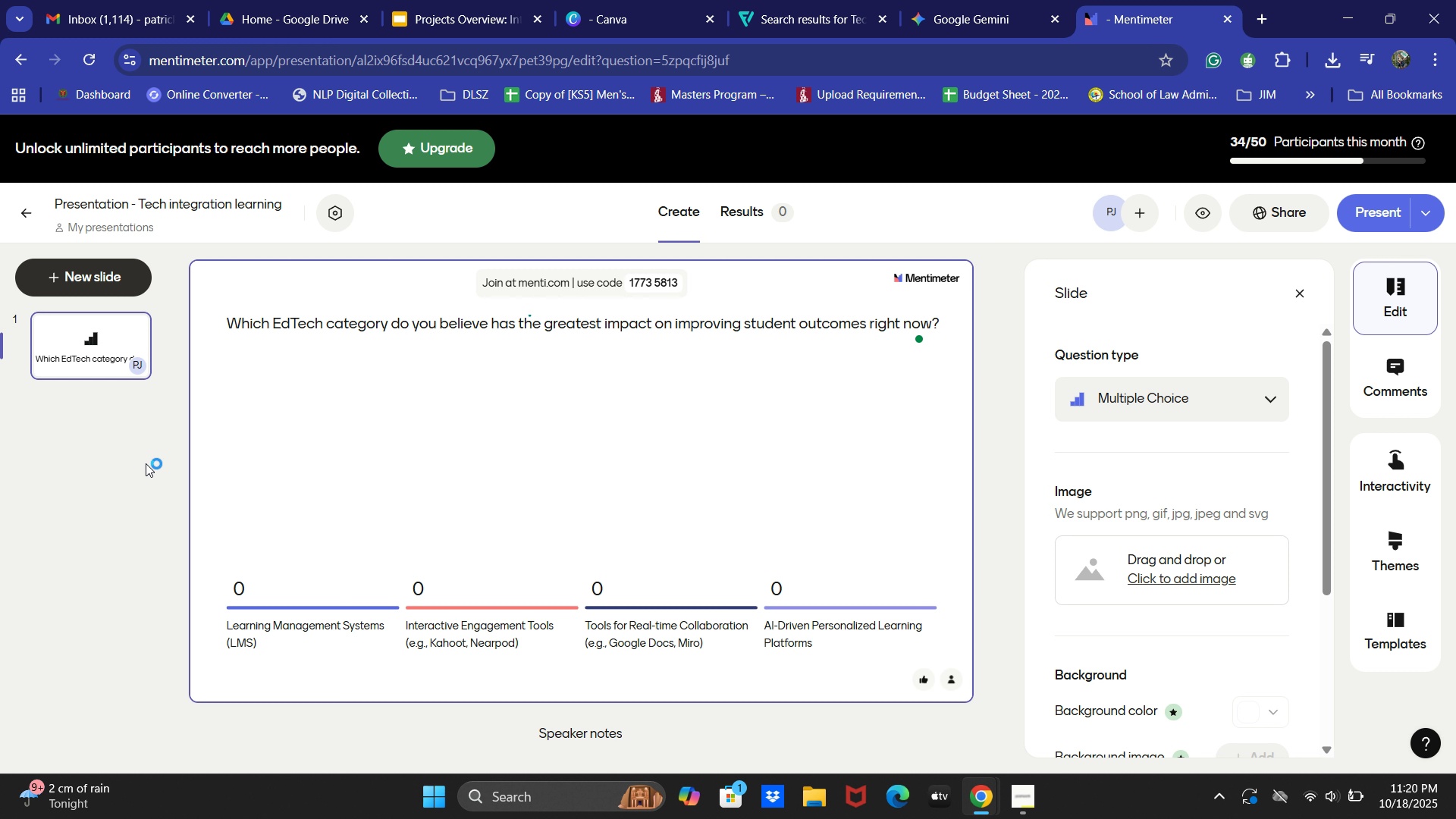 
key(Meta+Shift+S)
 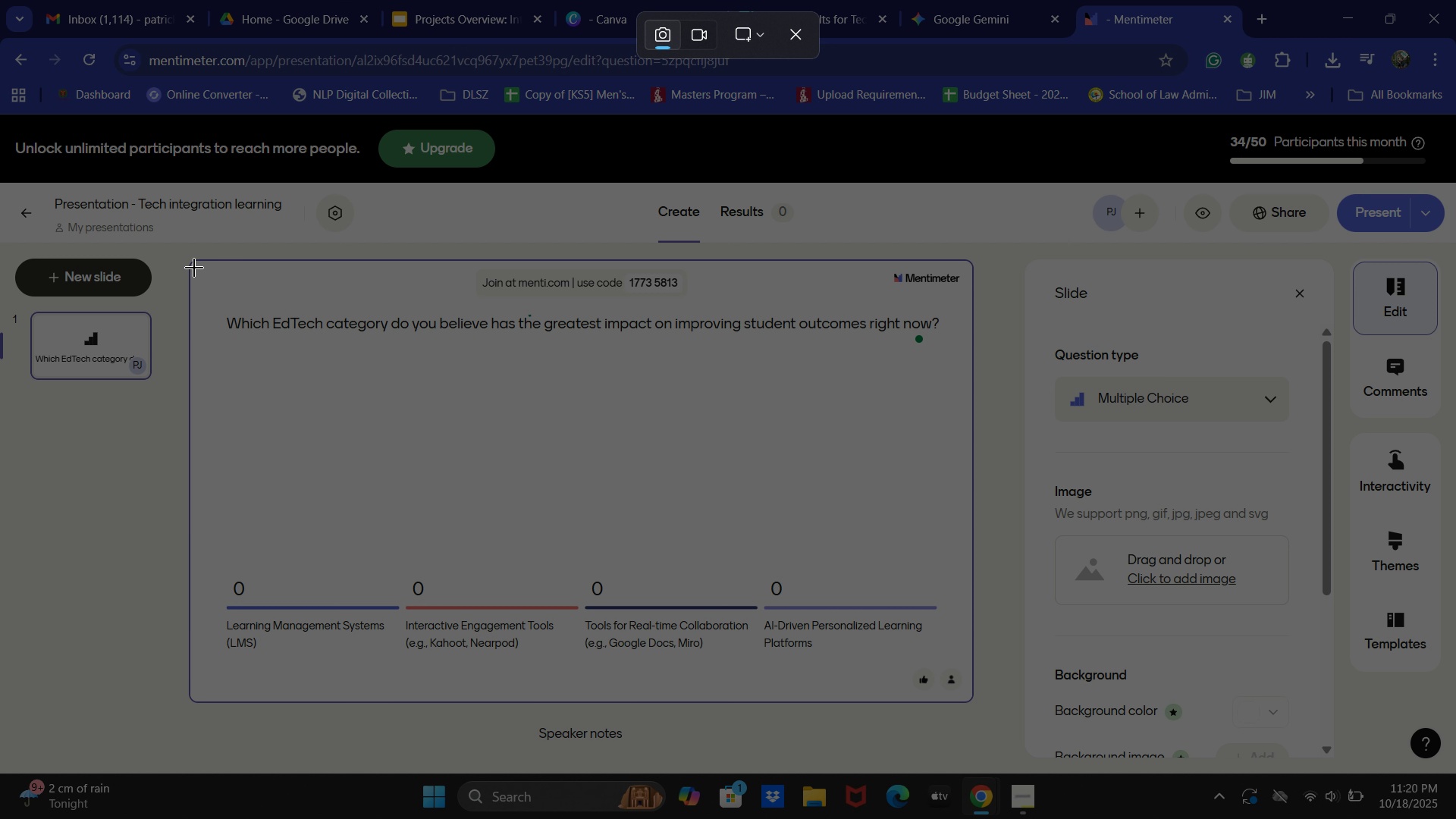 
left_click_drag(start_coordinate=[193, 263], to_coordinate=[970, 457])
 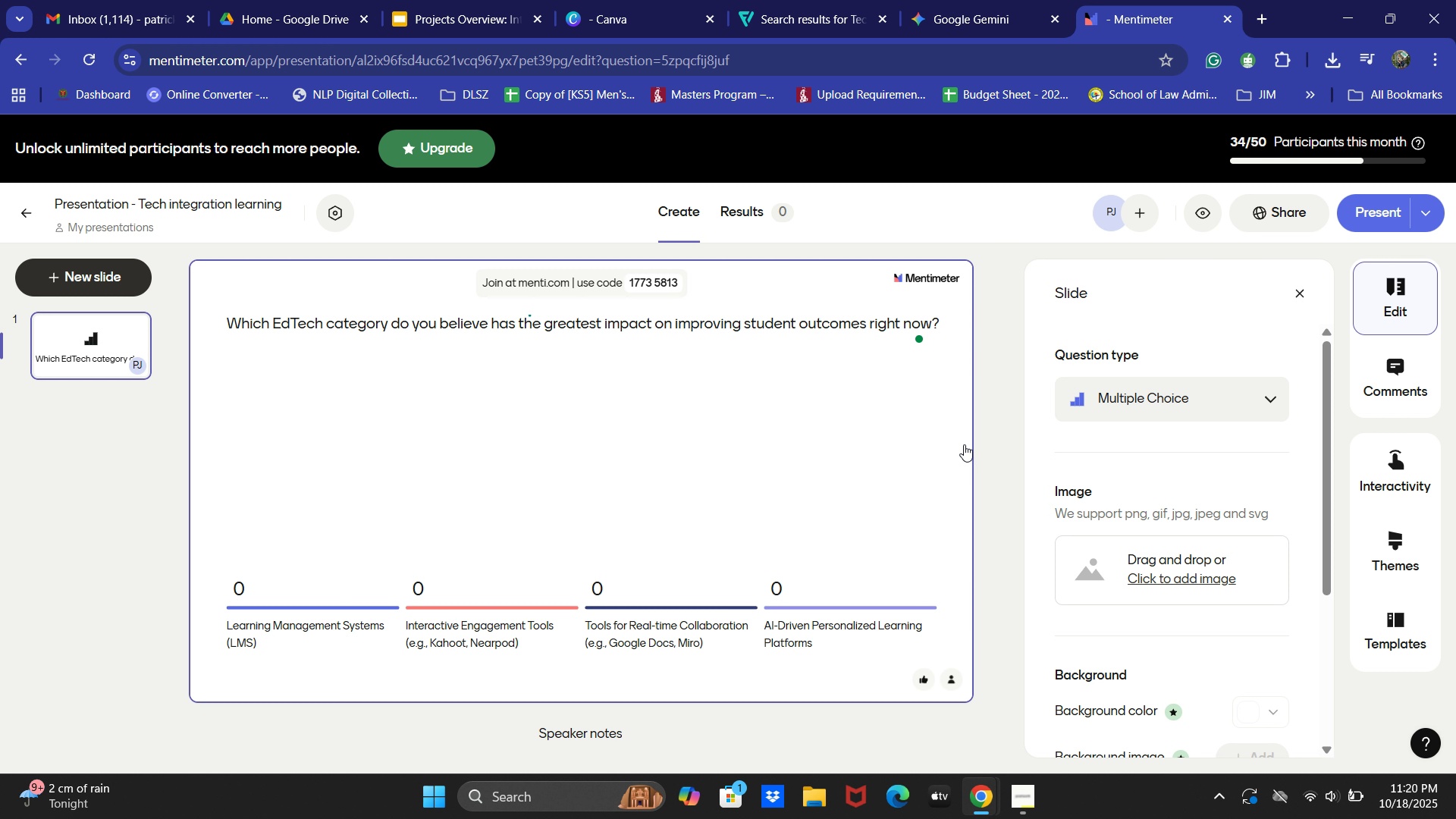 
mouse_move([973, 424])
 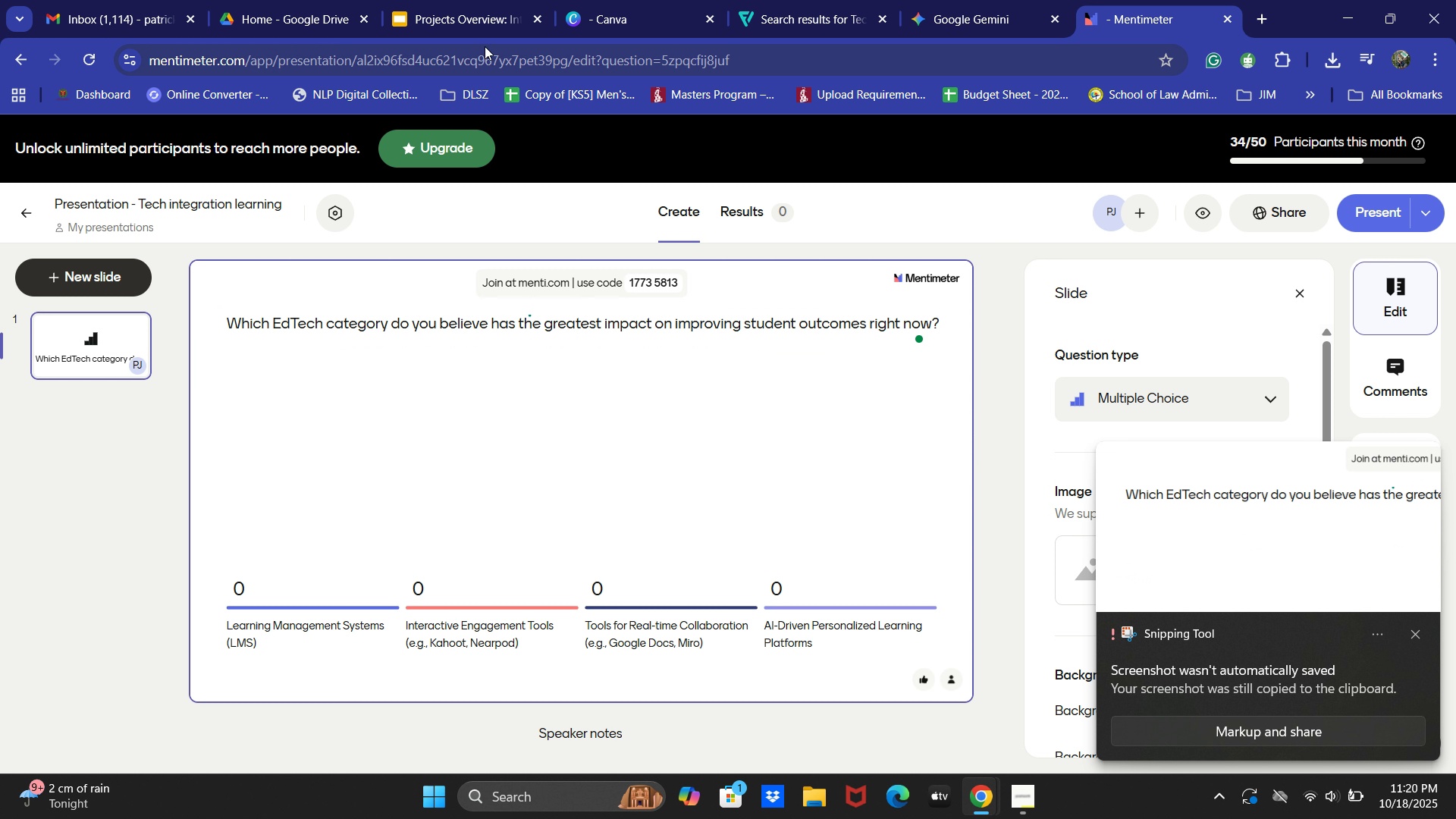 
left_click([442, 0])
 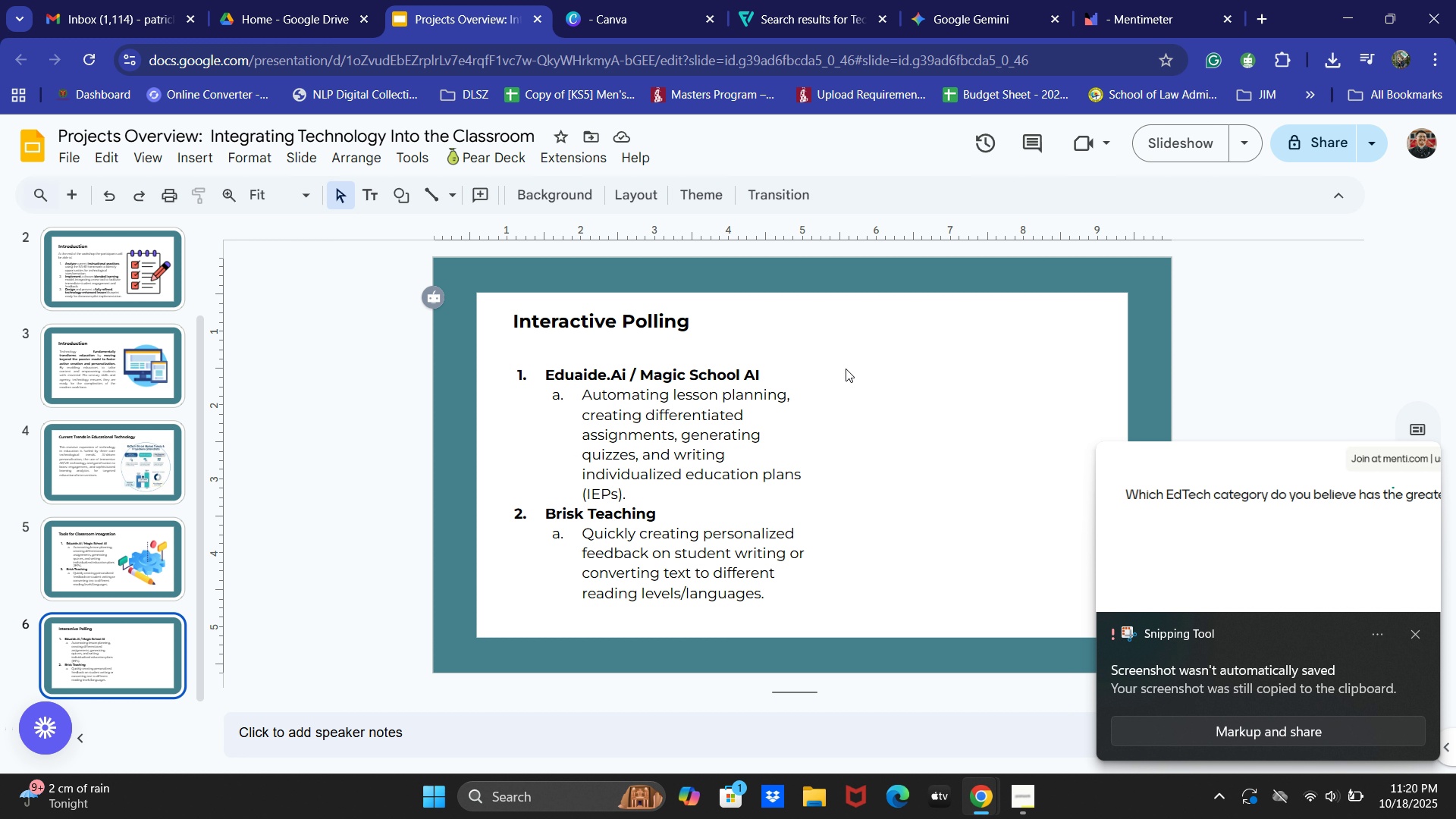 
key(Control+V)
 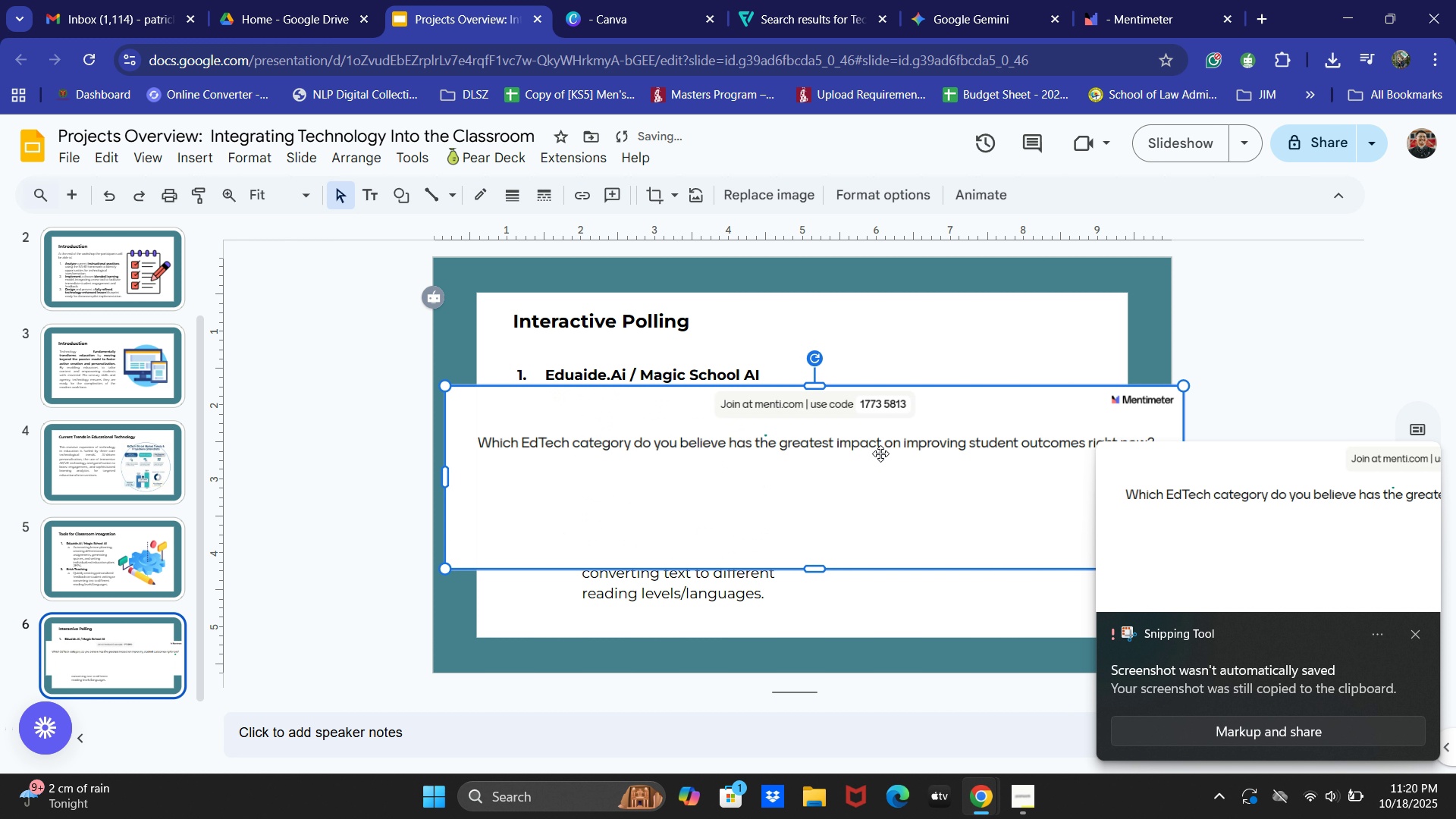 
left_click_drag(start_coordinate=[851, 436], to_coordinate=[871, 438])
 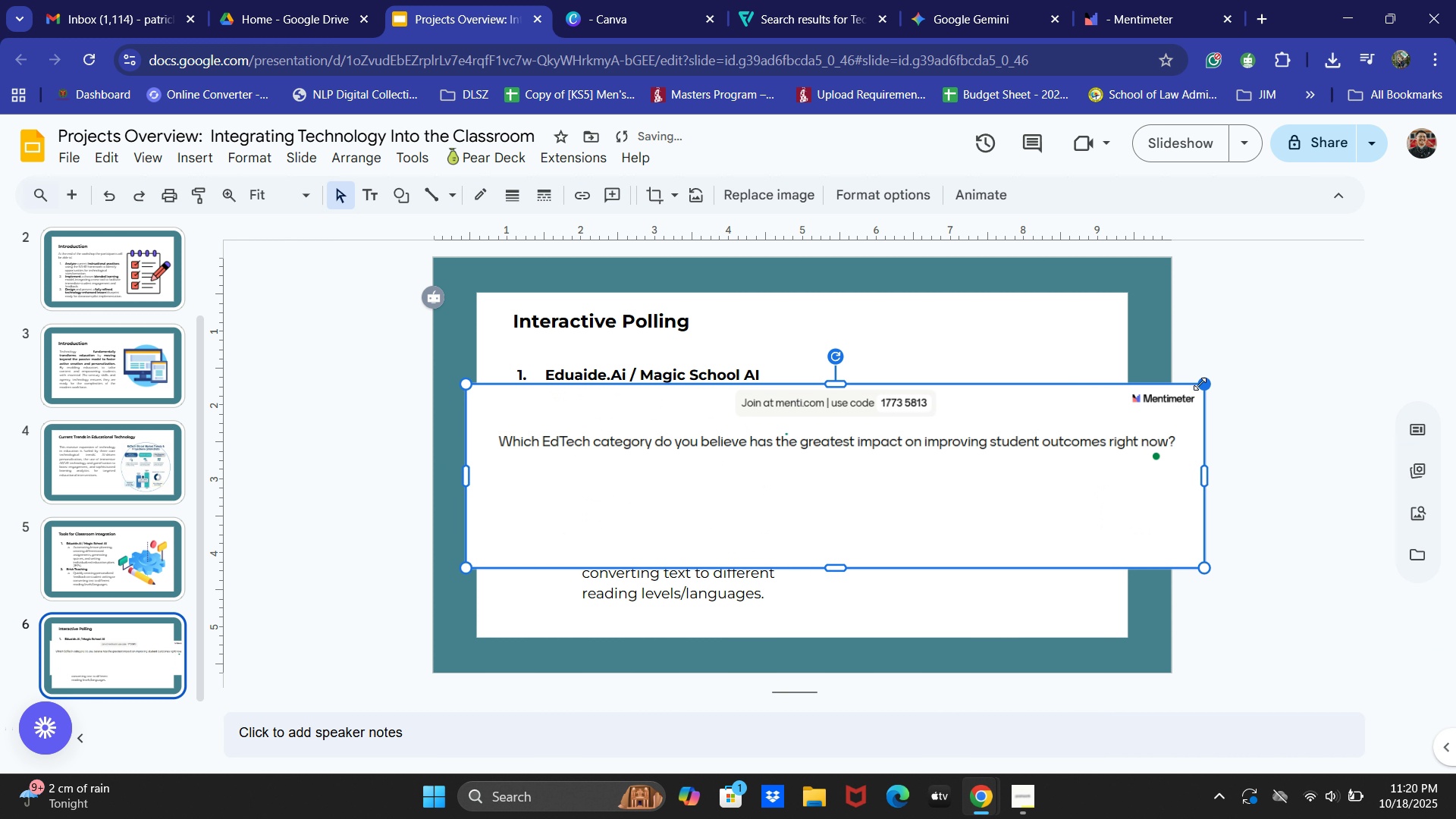 
left_click_drag(start_coordinate=[1200, 384], to_coordinate=[1111, 430])
 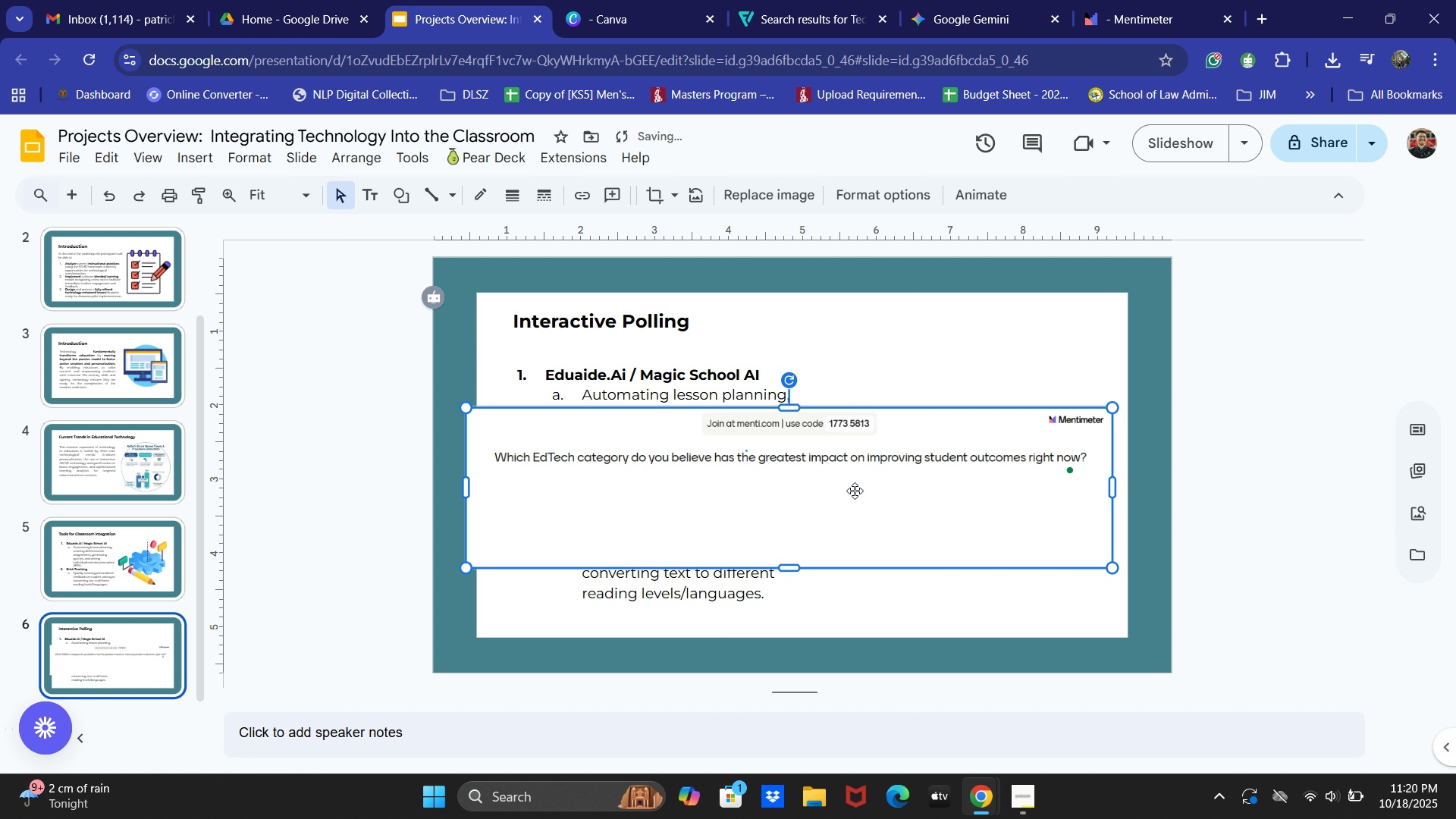 
left_click_drag(start_coordinate=[854, 492], to_coordinate=[872, 491])
 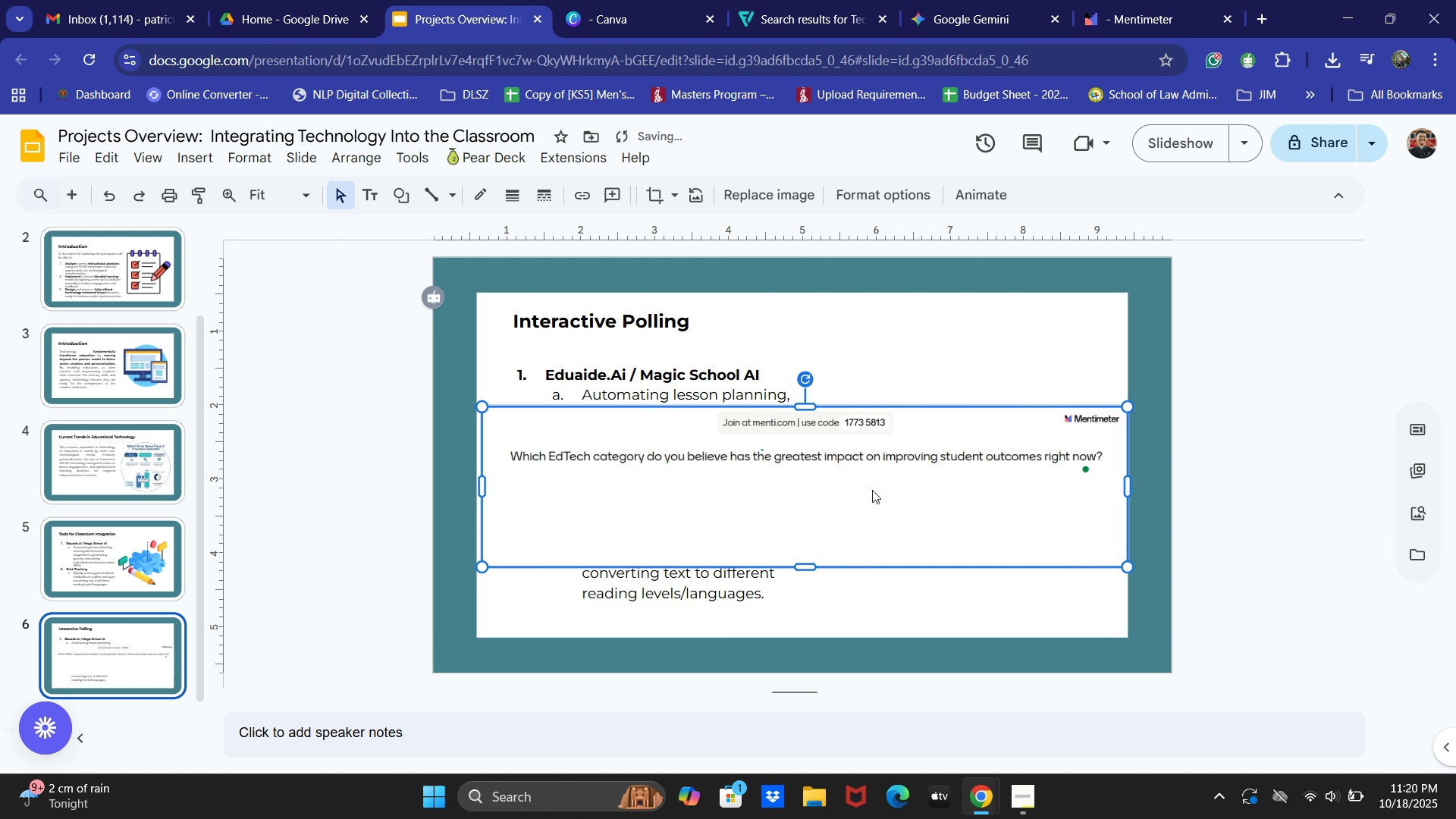 
left_click_drag(start_coordinate=[872, 491], to_coordinate=[877, 439])
 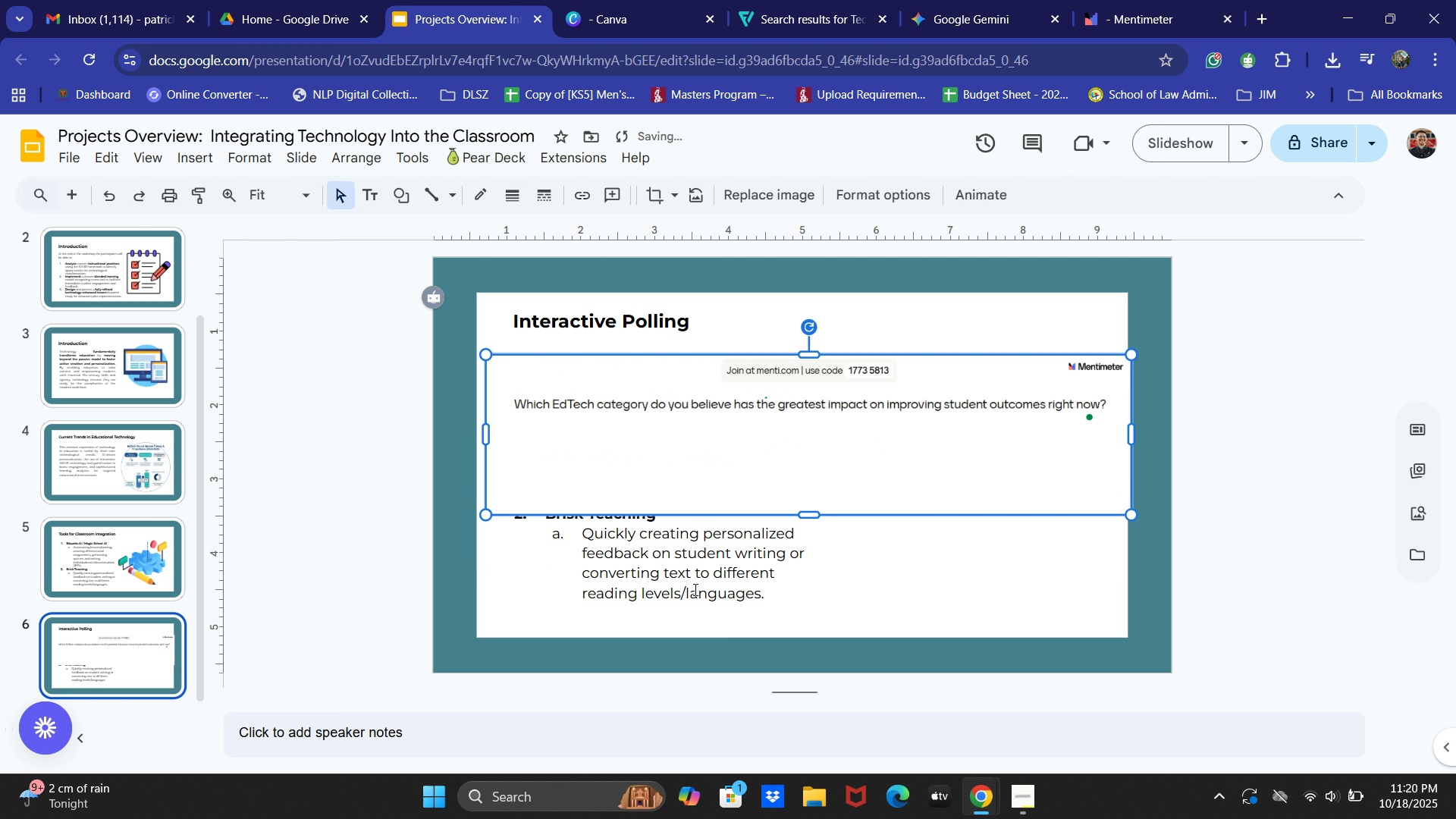 
left_click([693, 589])
 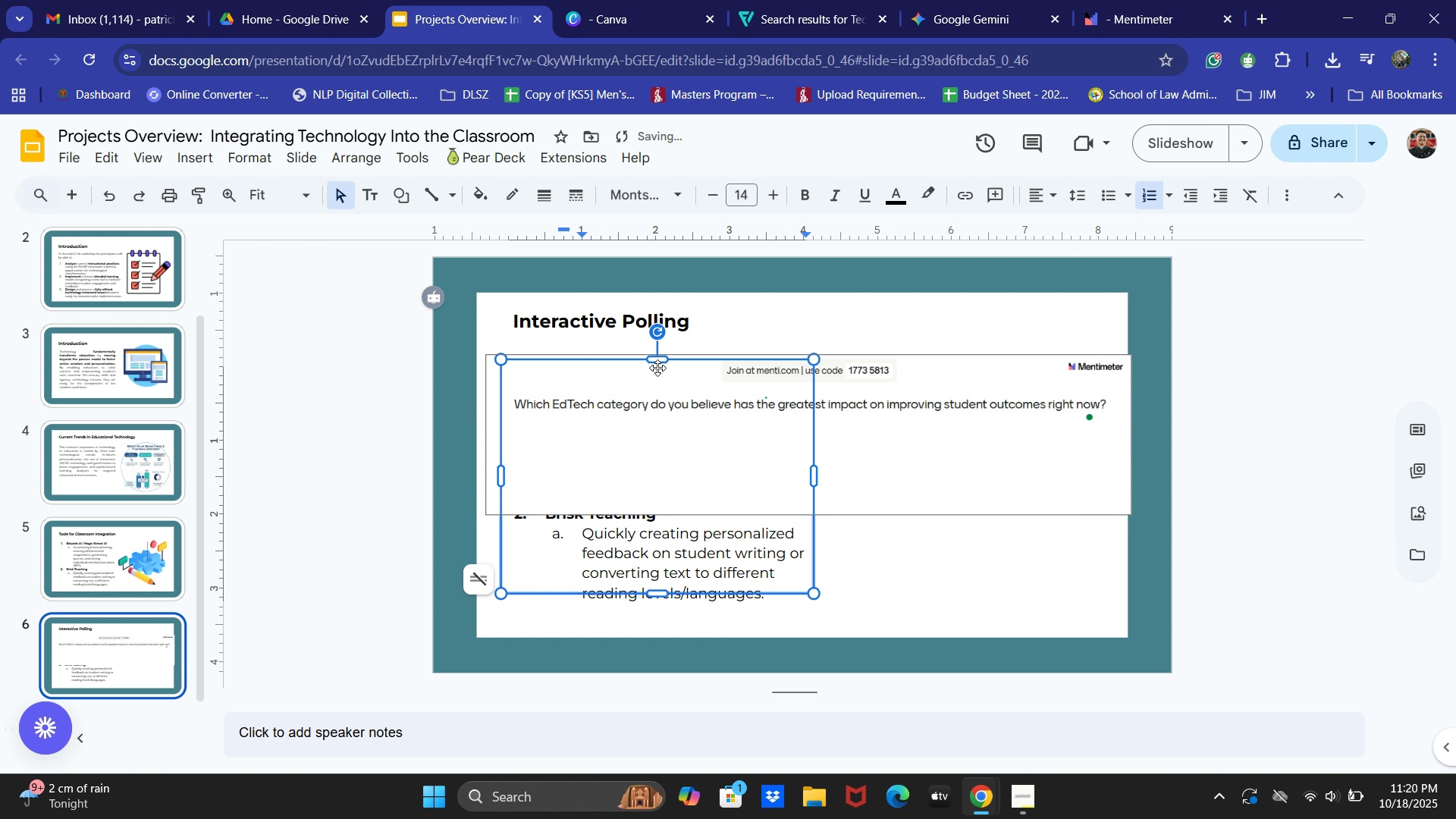 
left_click_drag(start_coordinate=[659, 359], to_coordinate=[657, 491])
 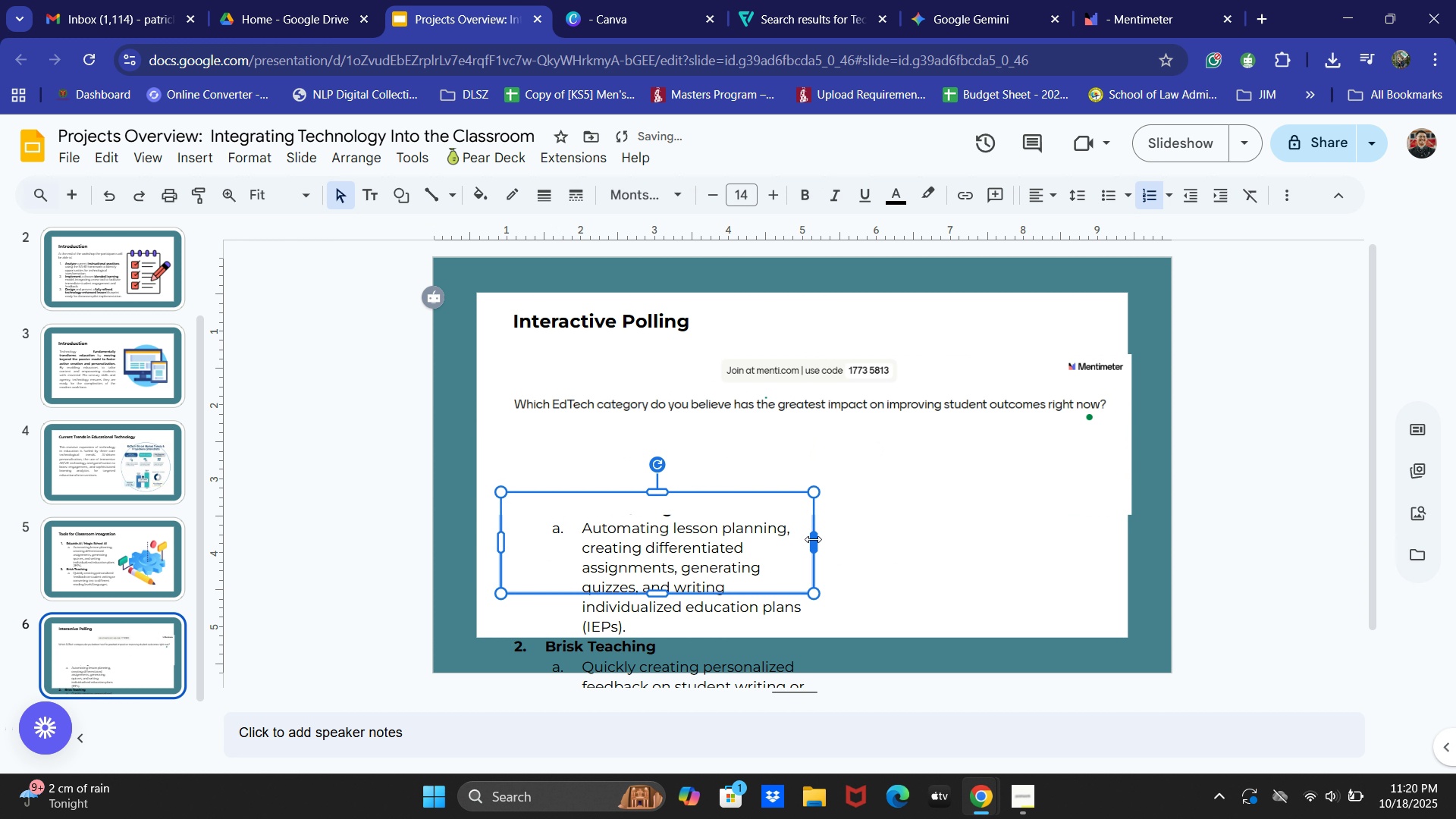 
left_click_drag(start_coordinate=[817, 541], to_coordinate=[1034, 555])
 